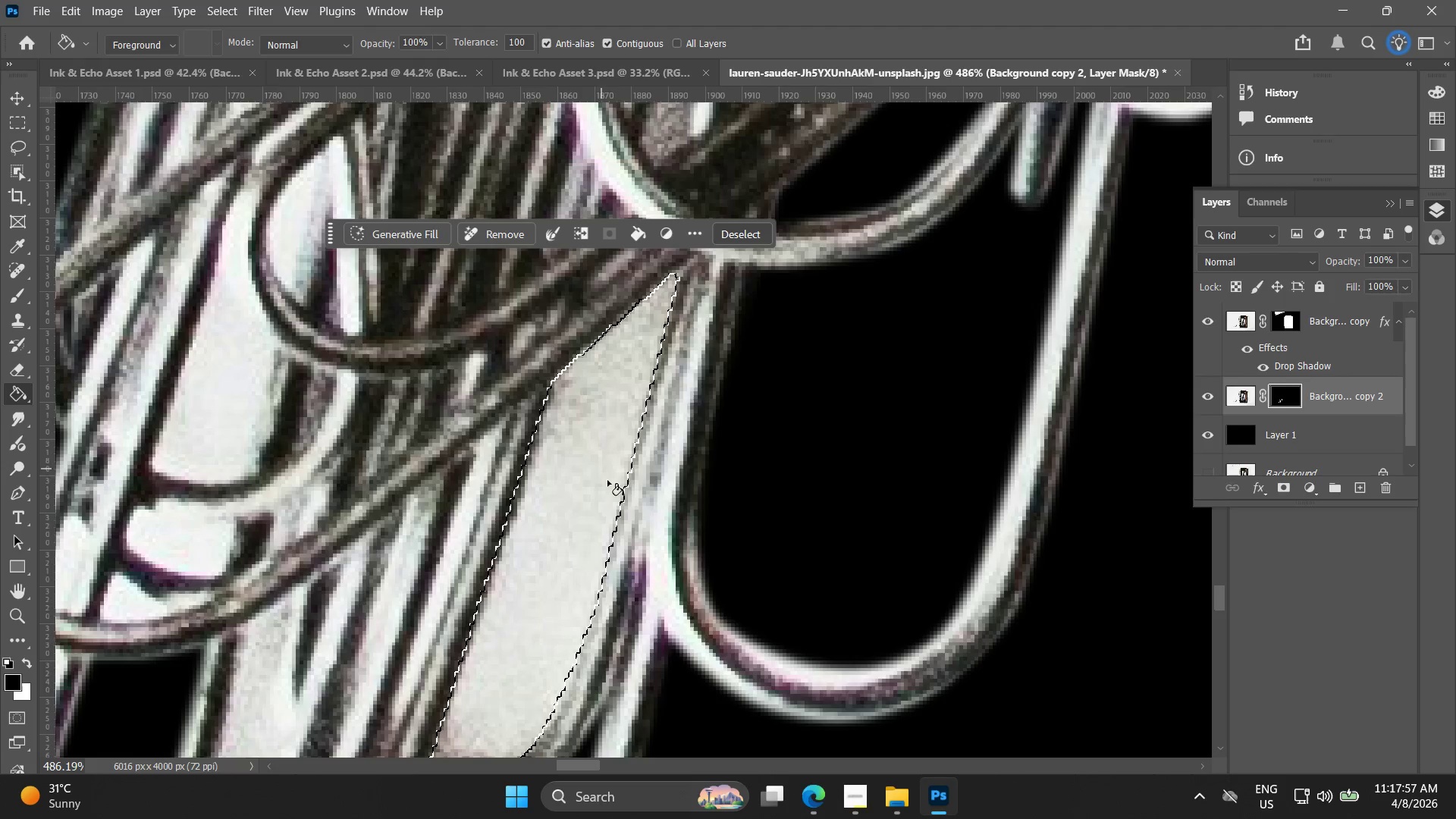 
left_click([591, 457])
 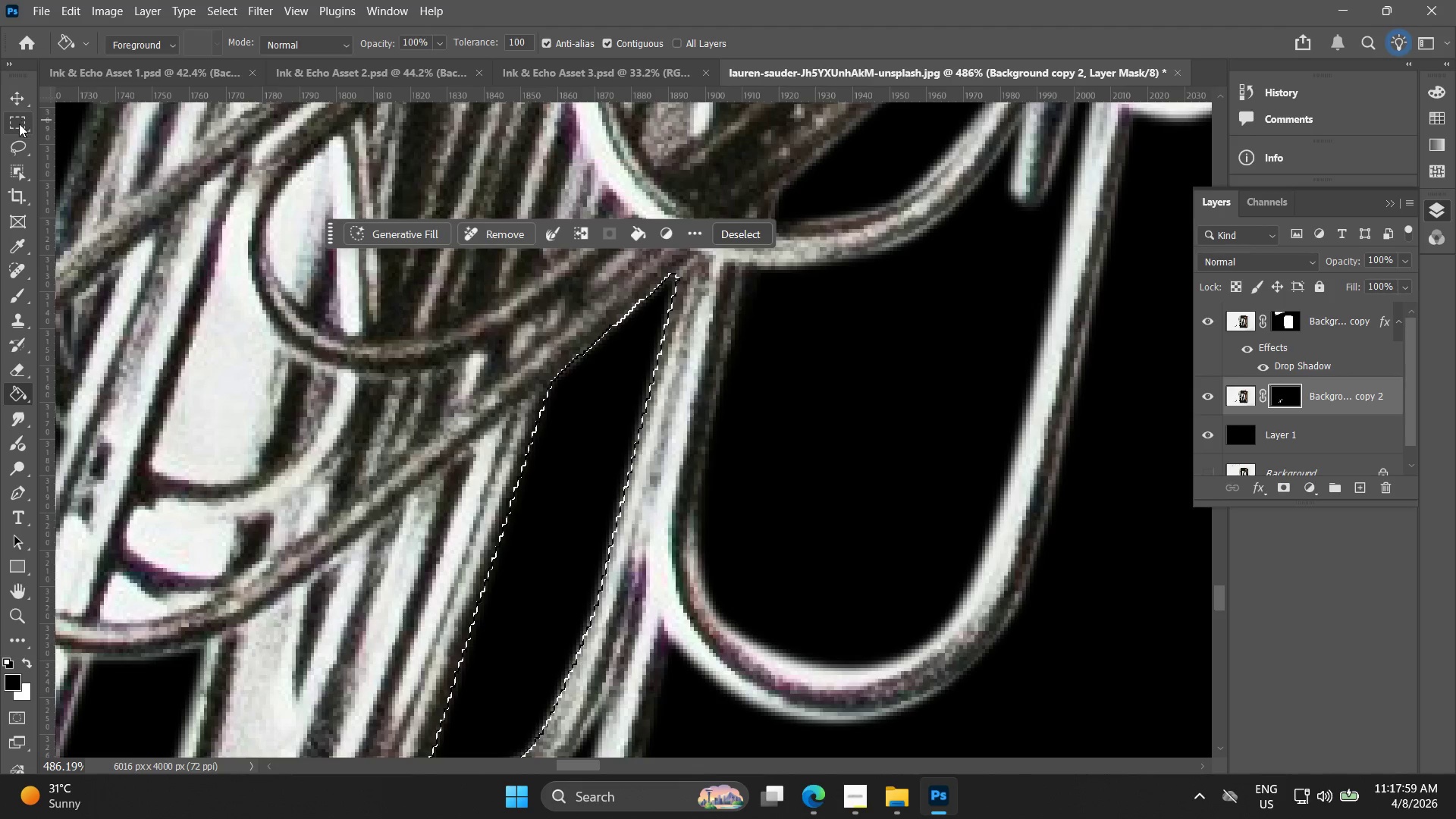 
double_click([215, 315])
 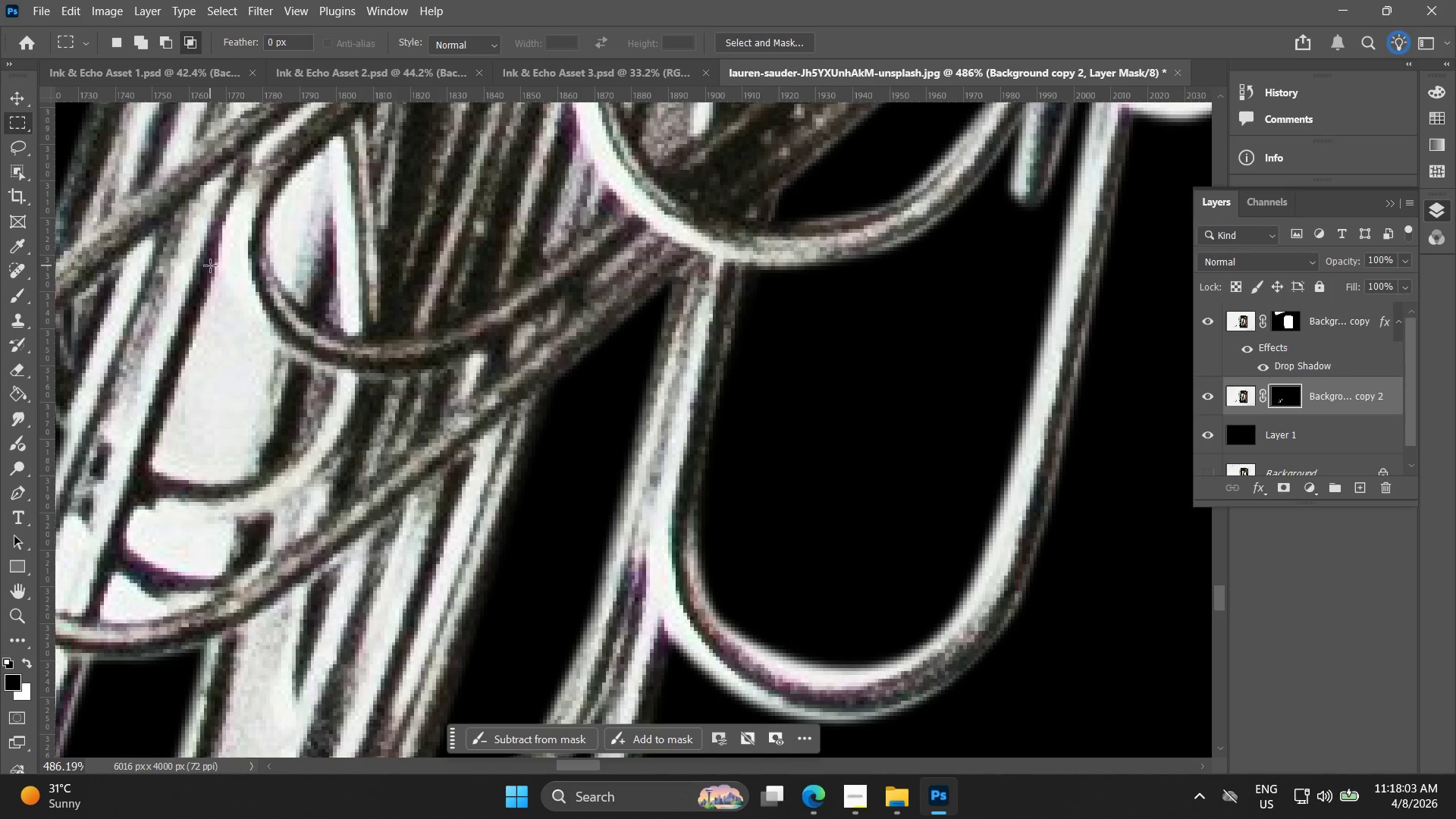 
wait(8.89)
 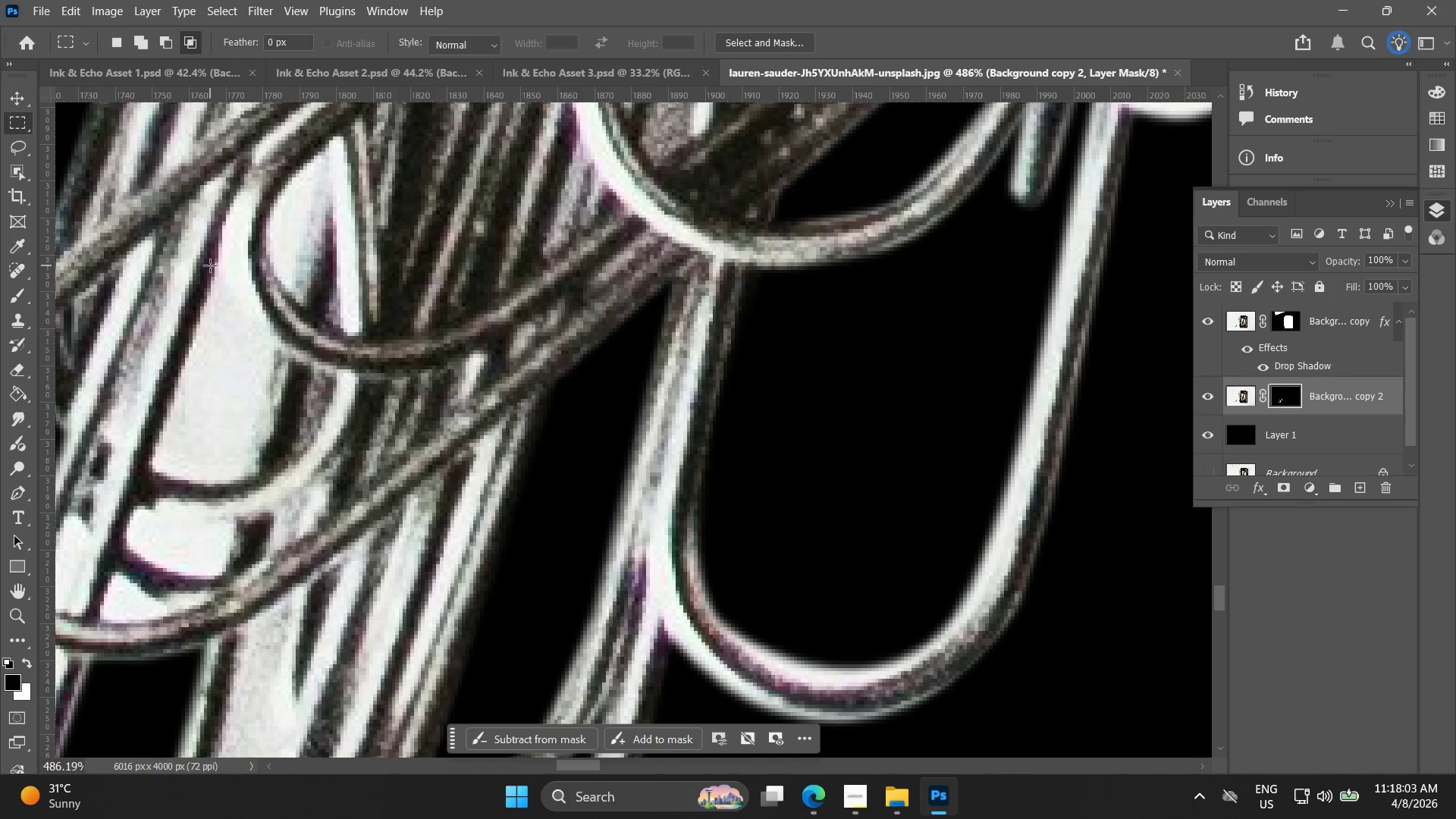 
hold_key(key=Space, duration=0.59)
 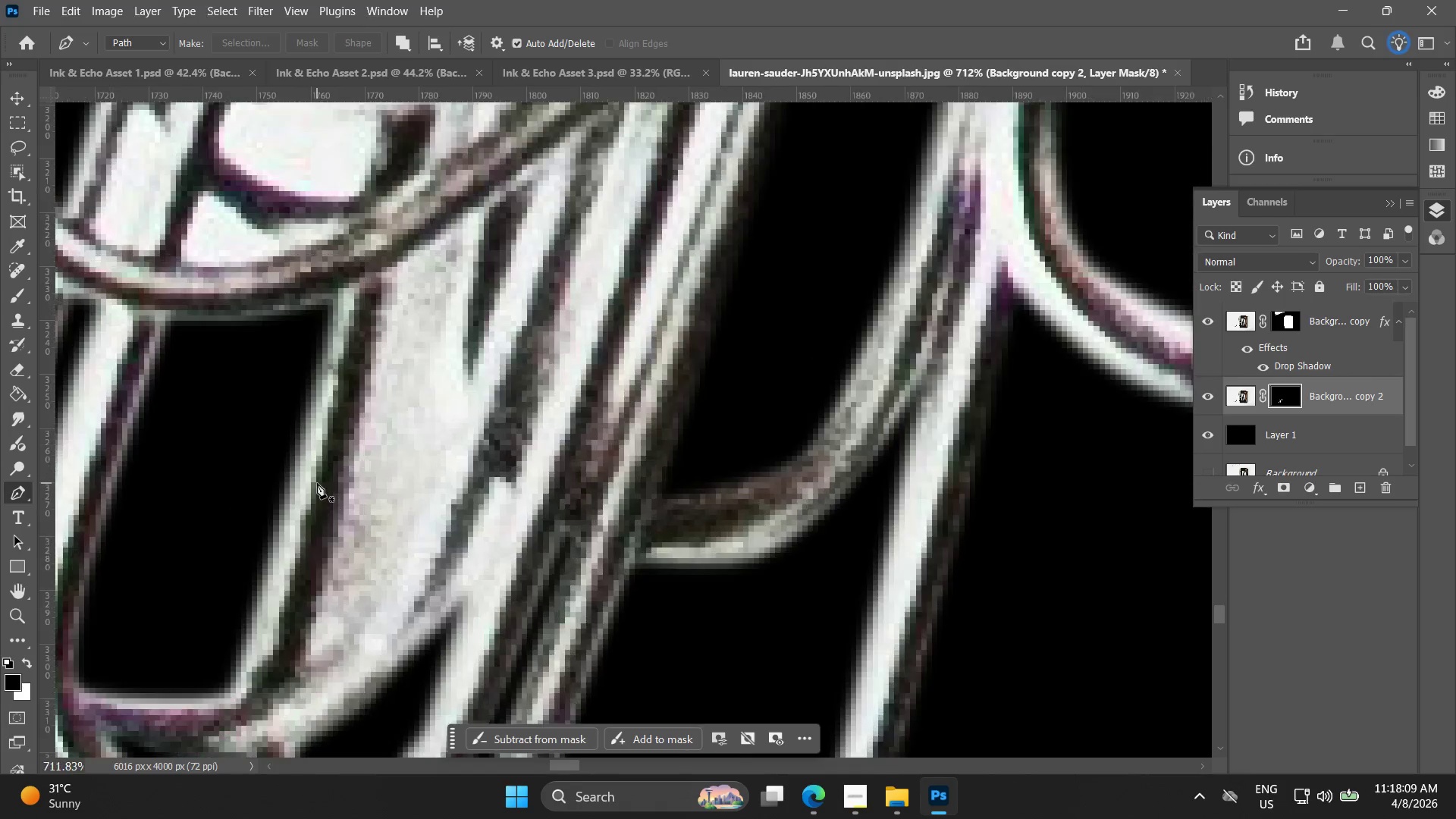 
left_click_drag(start_coordinate=[259, 573], to_coordinate=[383, 288])
 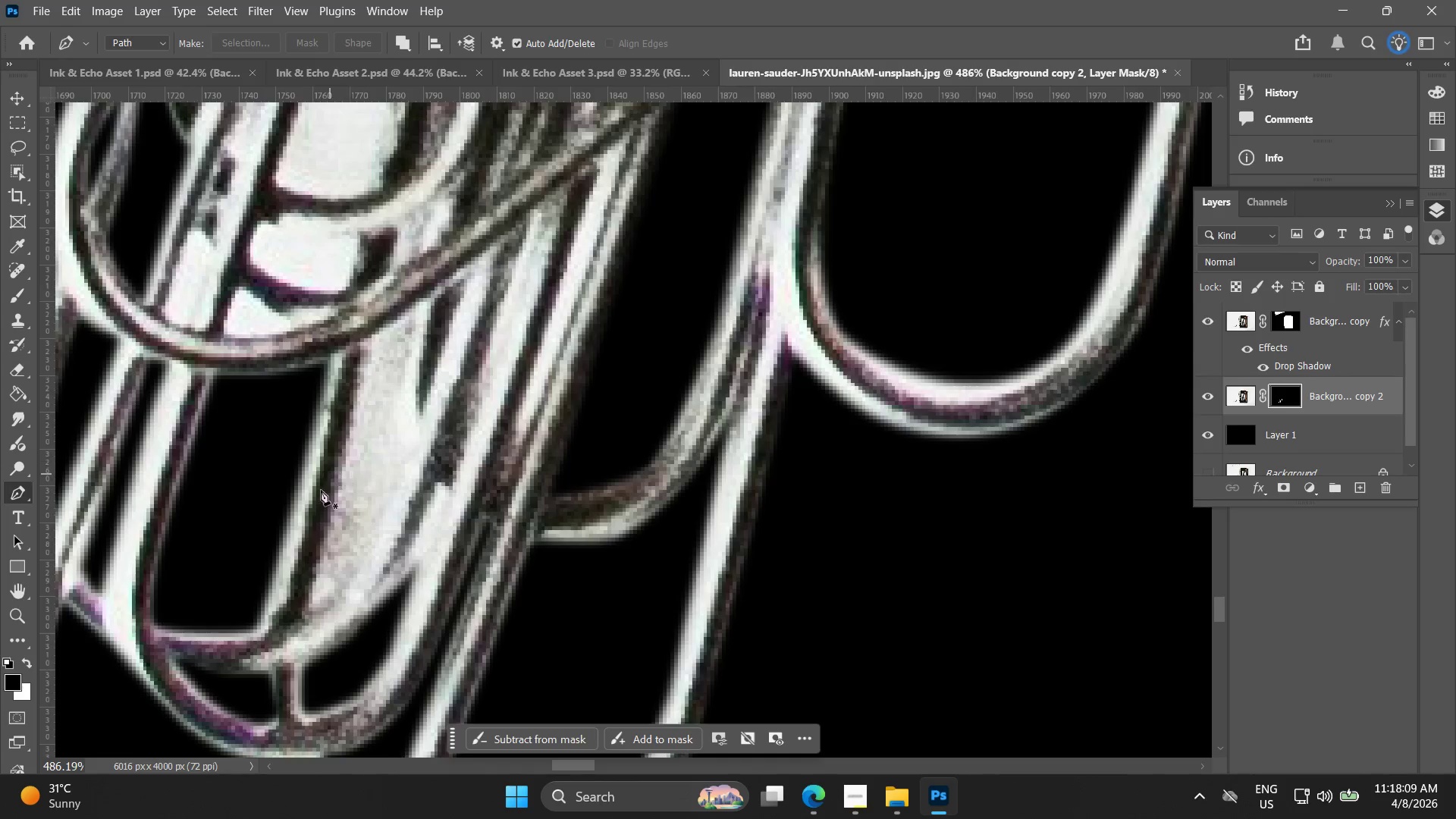 
hold_key(key=AltLeft, duration=0.34)
scroll: coordinate [317, 491], scroll_direction: up, amount: 3.0
 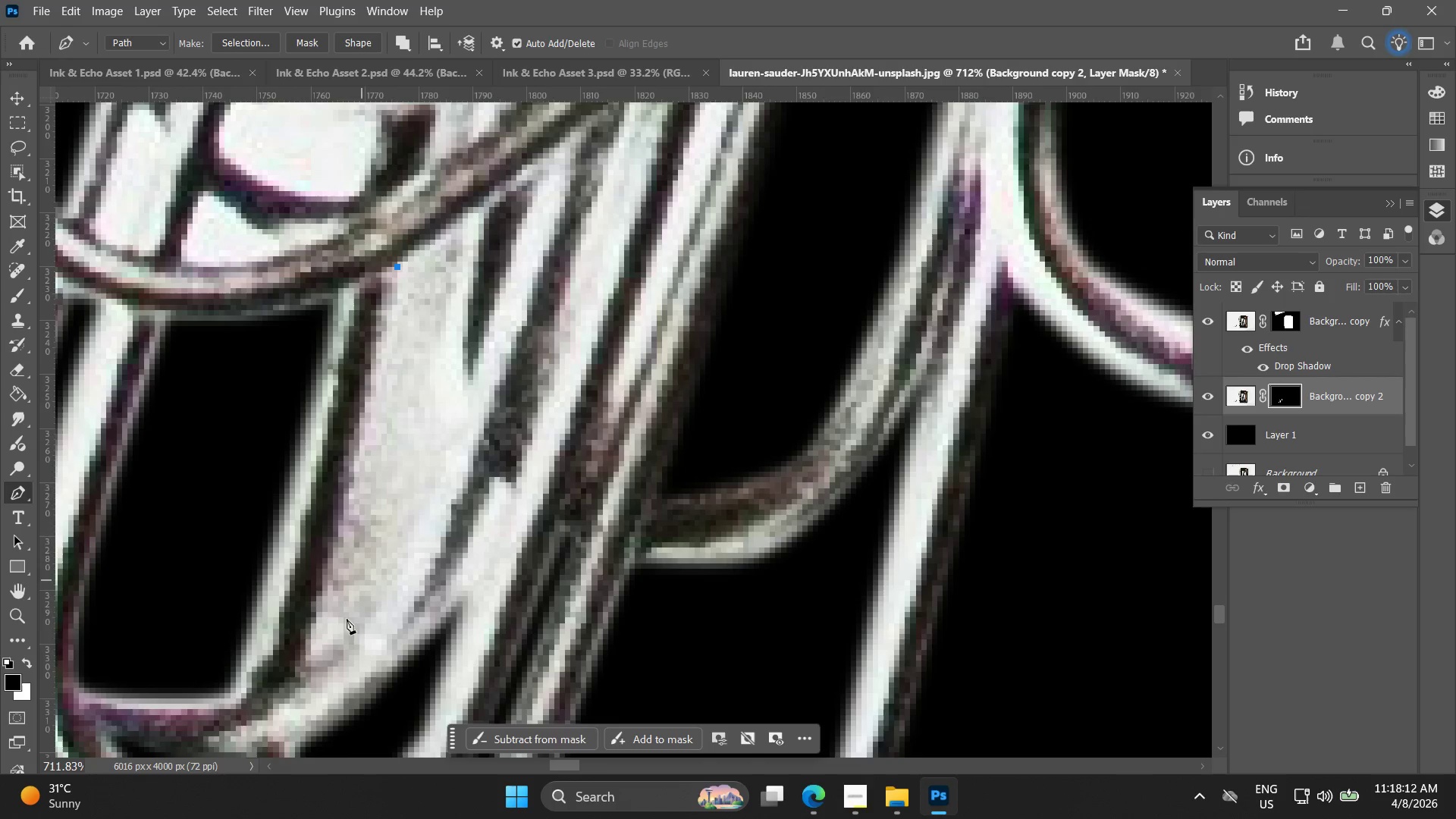 
left_click([309, 661])
 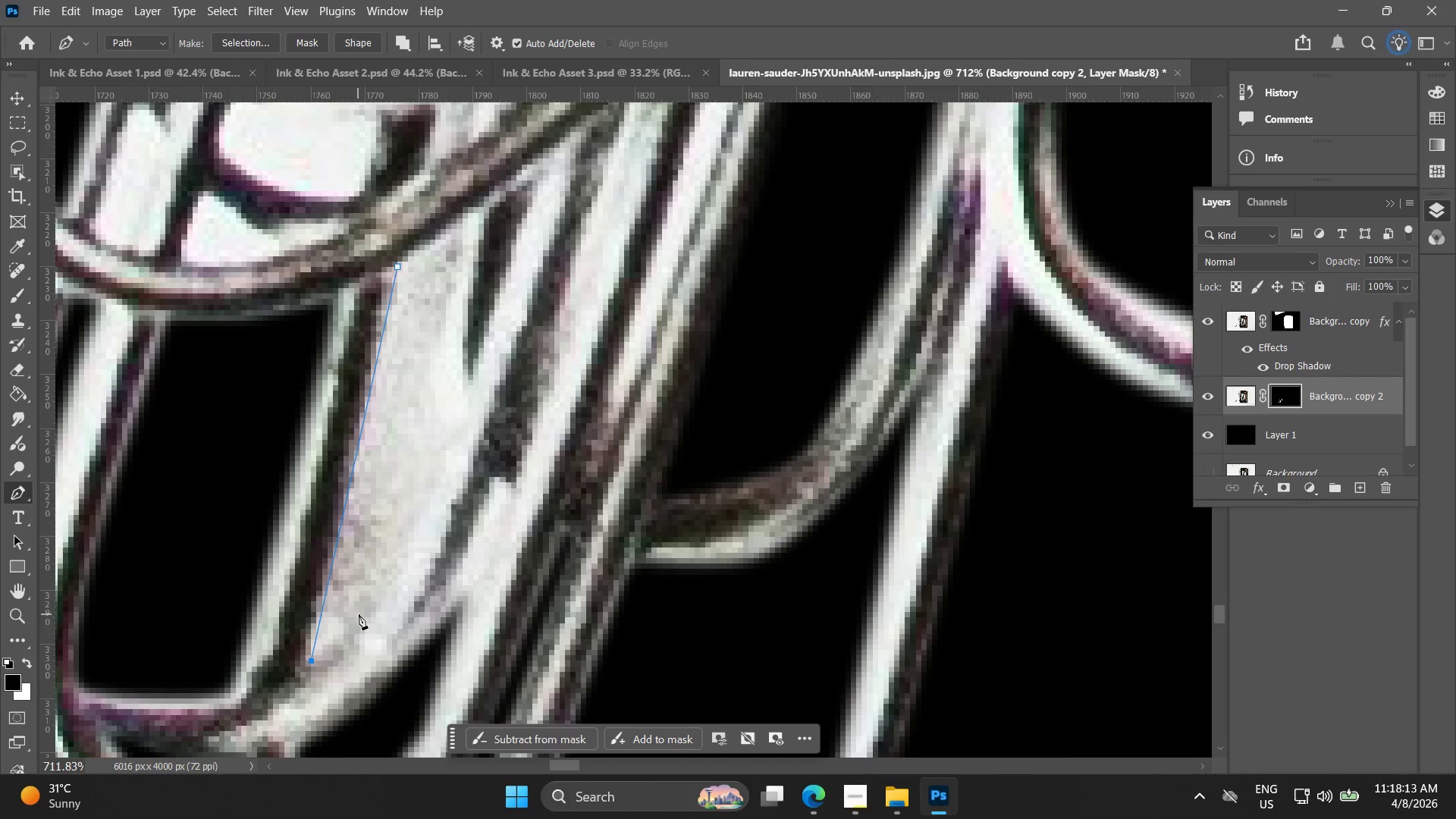 
left_click_drag(start_coordinate=[366, 608], to_coordinate=[388, 574])
 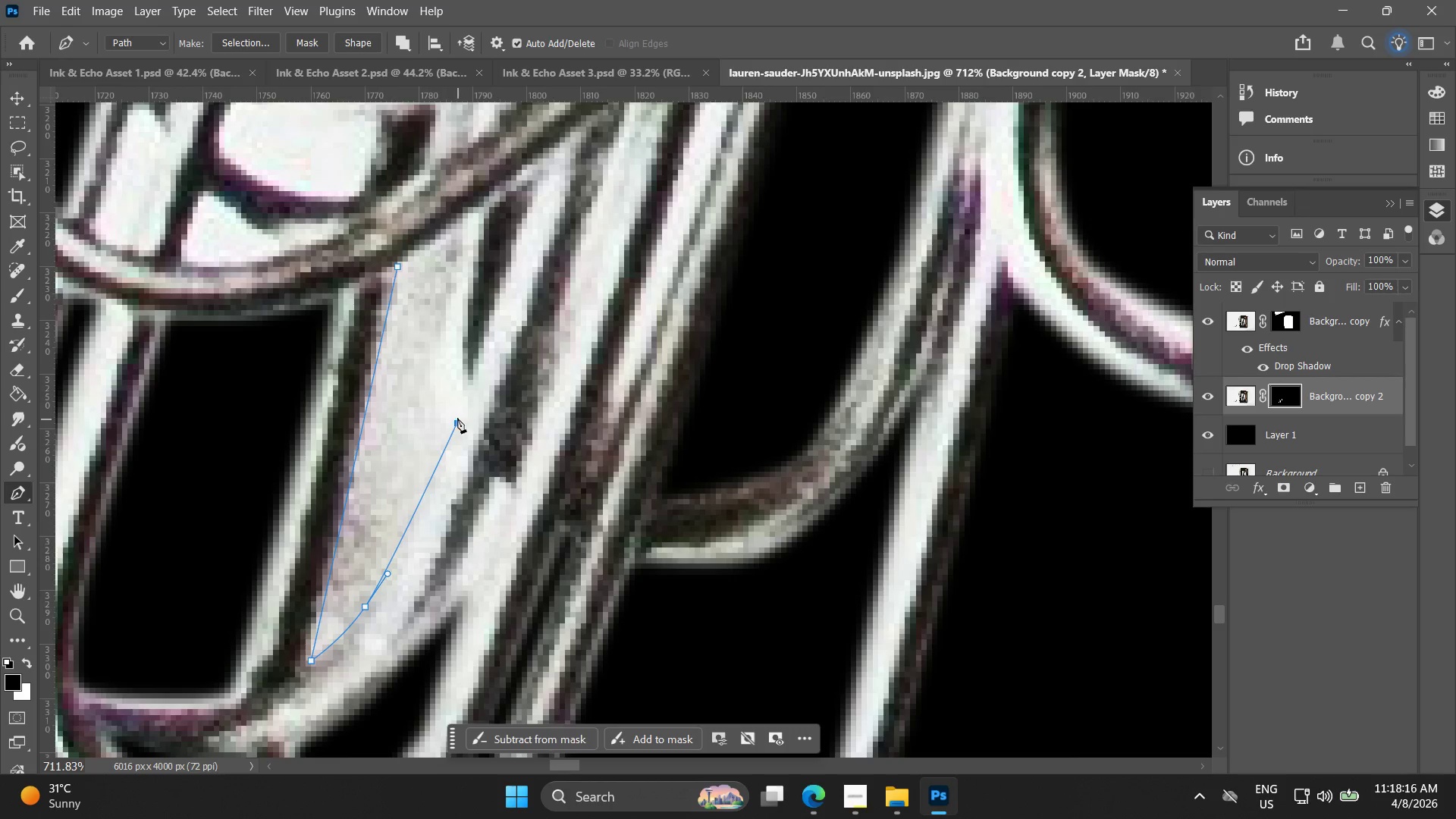 
key(Control+ControlLeft)
 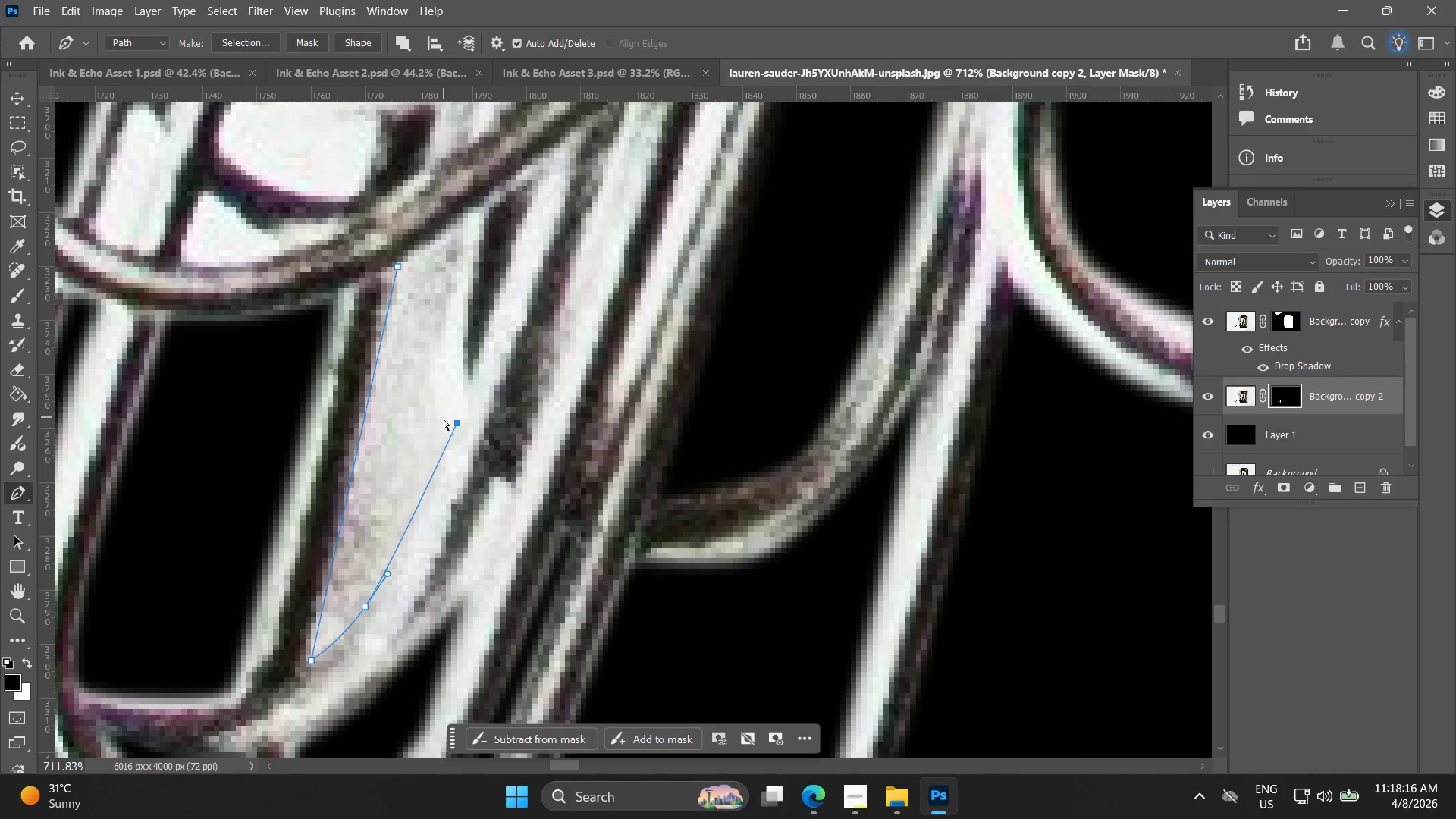 
key(Control+Z)
 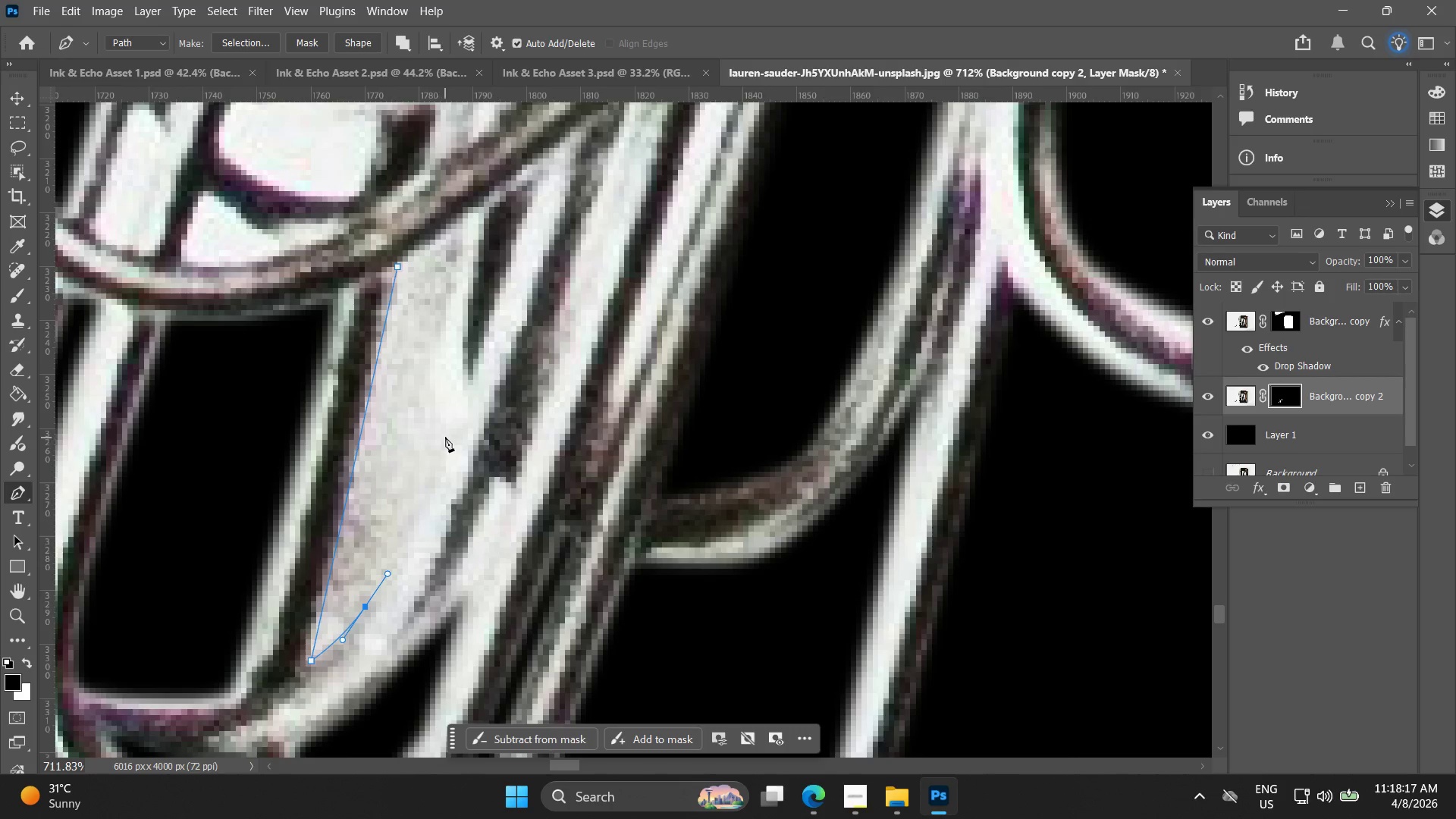 
left_click_drag(start_coordinate=[447, 434], to_coordinate=[444, 410])
 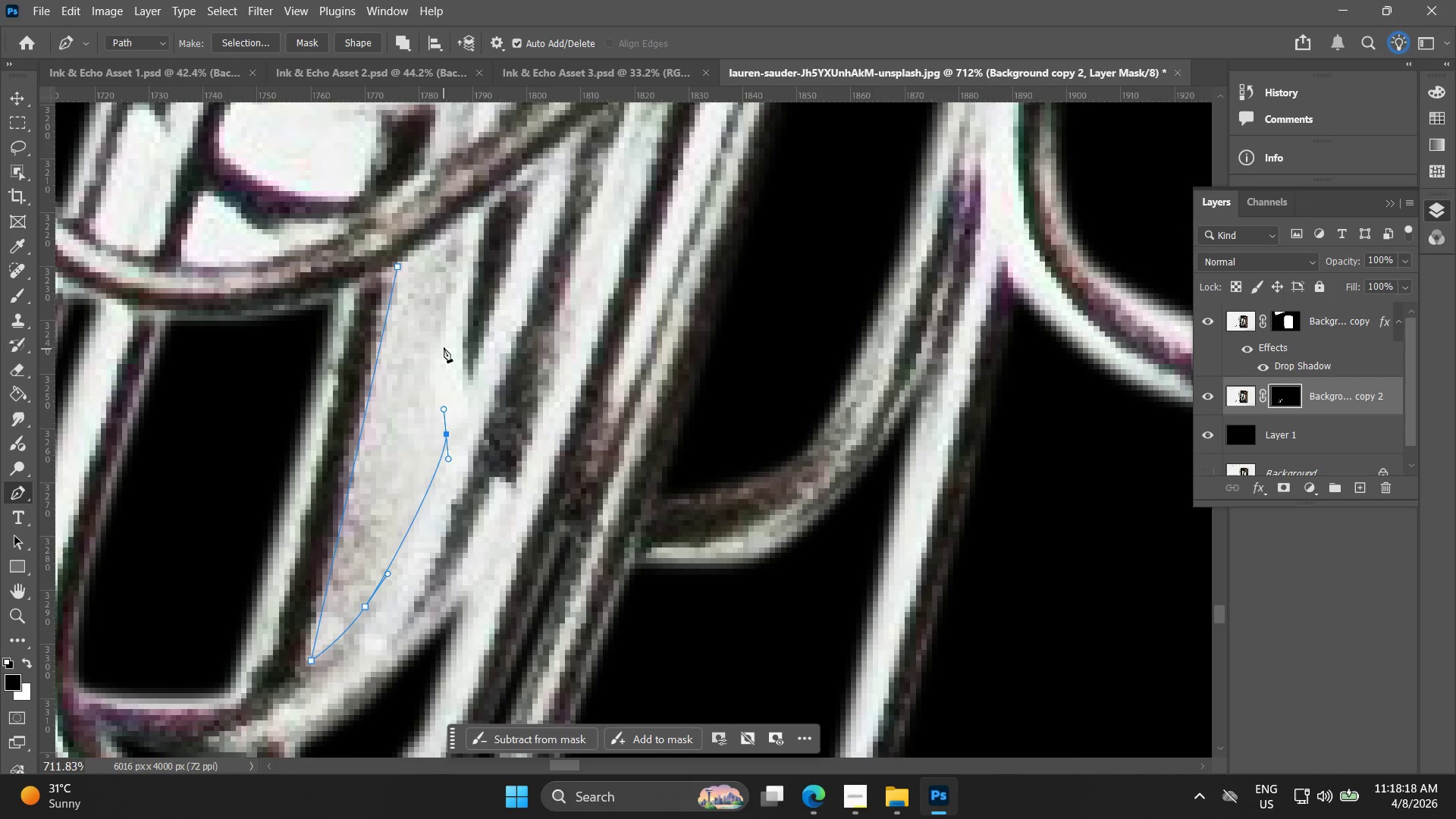 
left_click_drag(start_coordinate=[441, 342], to_coordinate=[441, 322])
 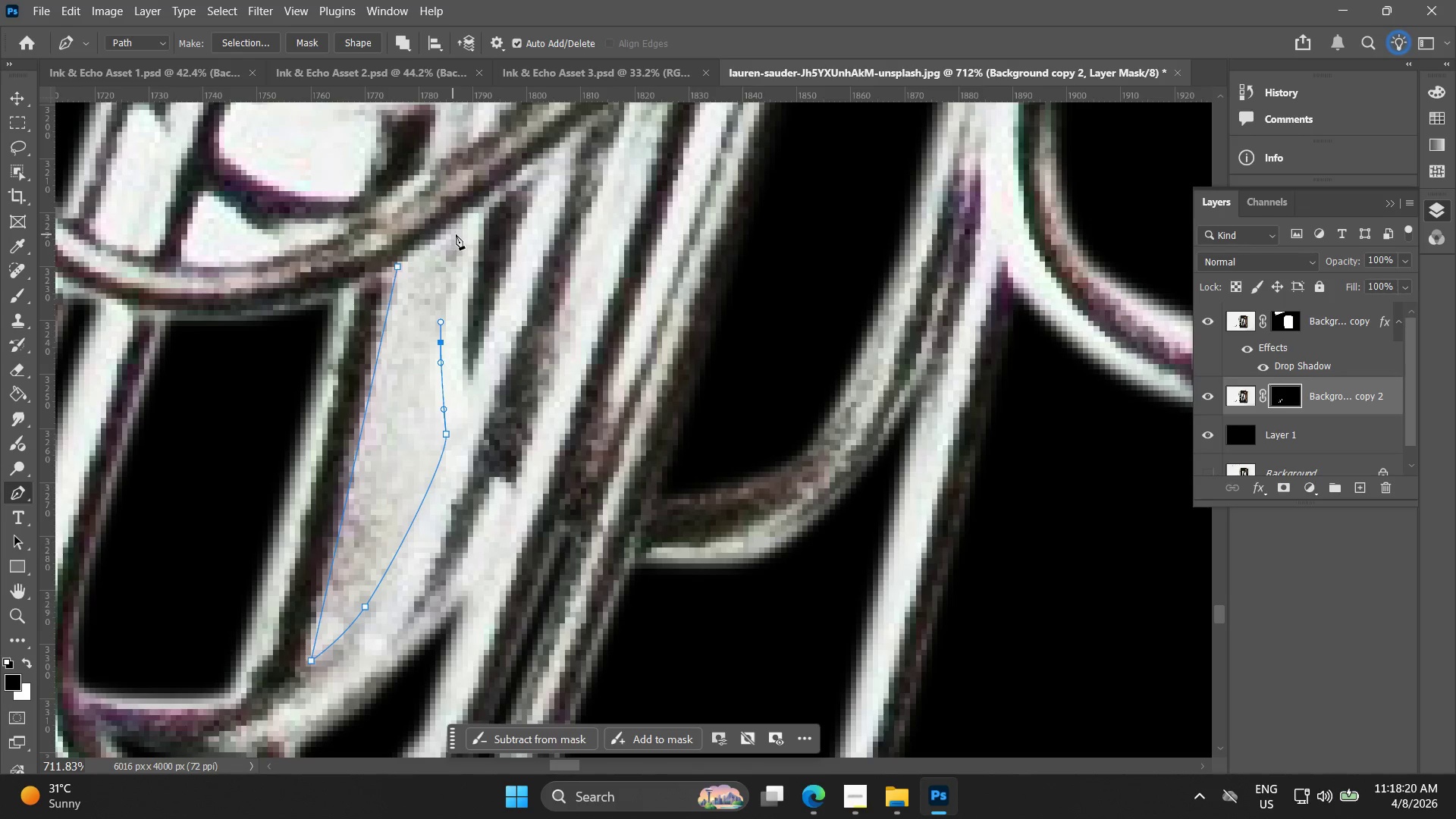 
left_click([463, 226])
 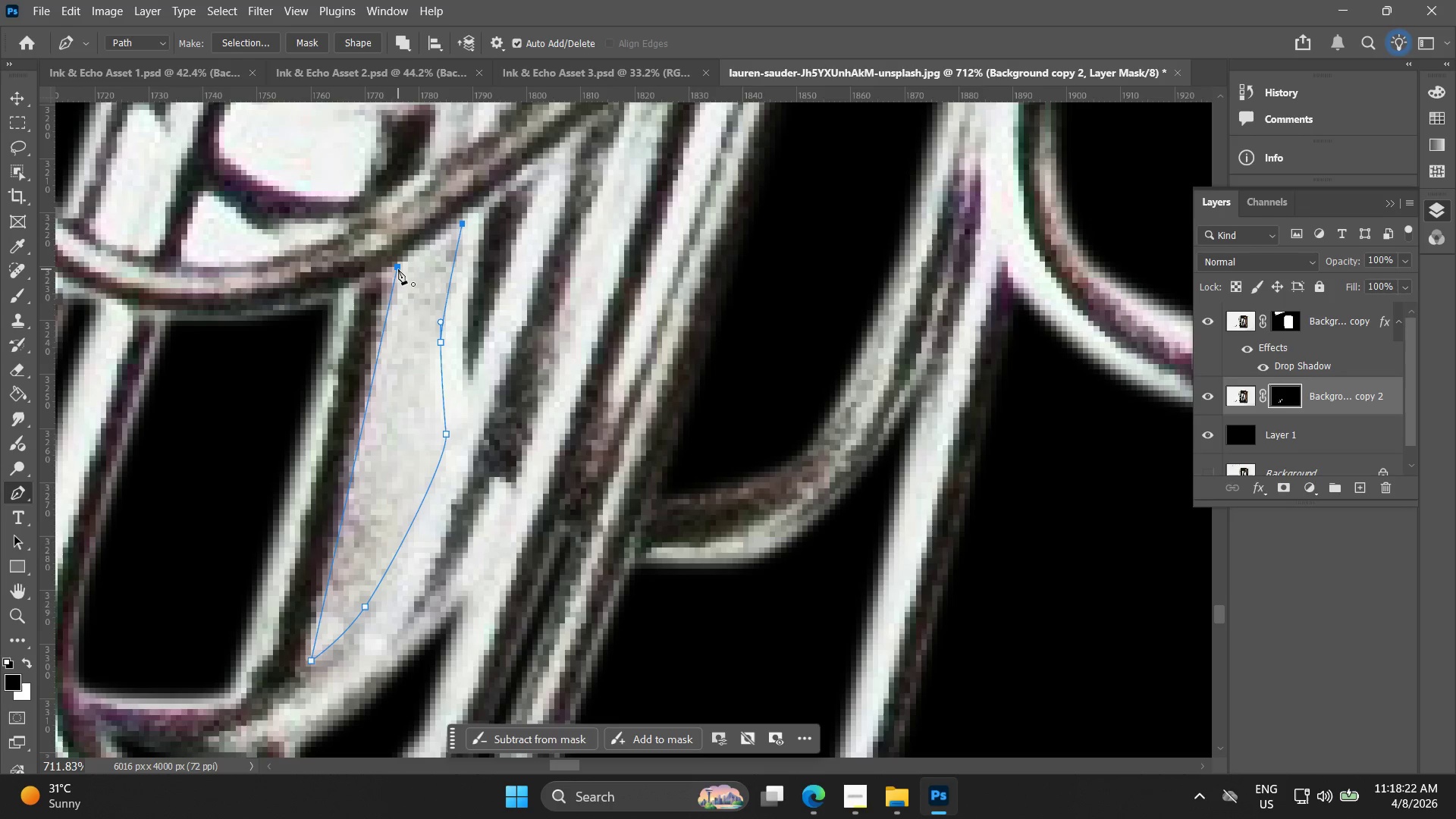 
left_click([398, 269])
 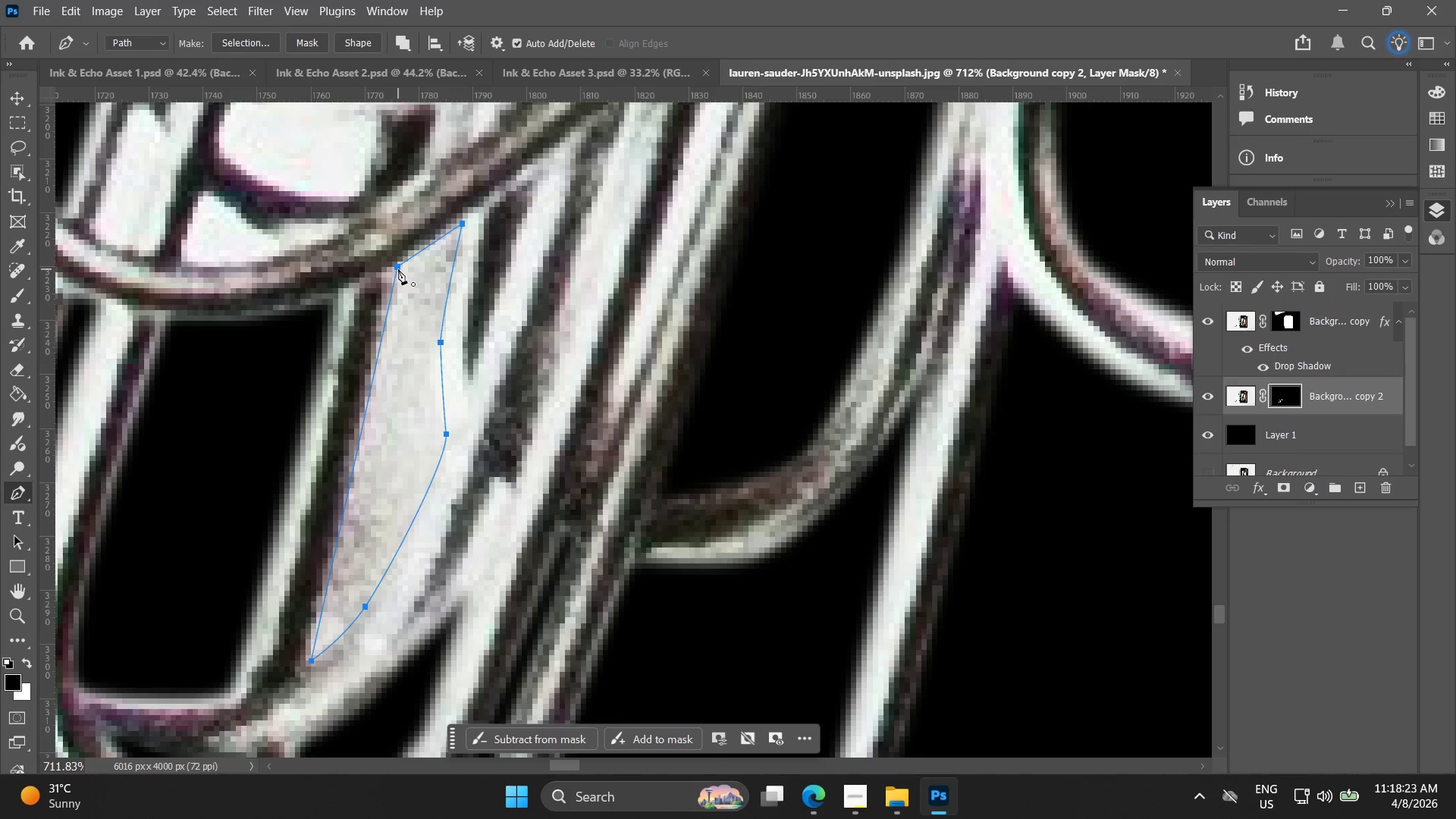 
right_click([400, 275])
 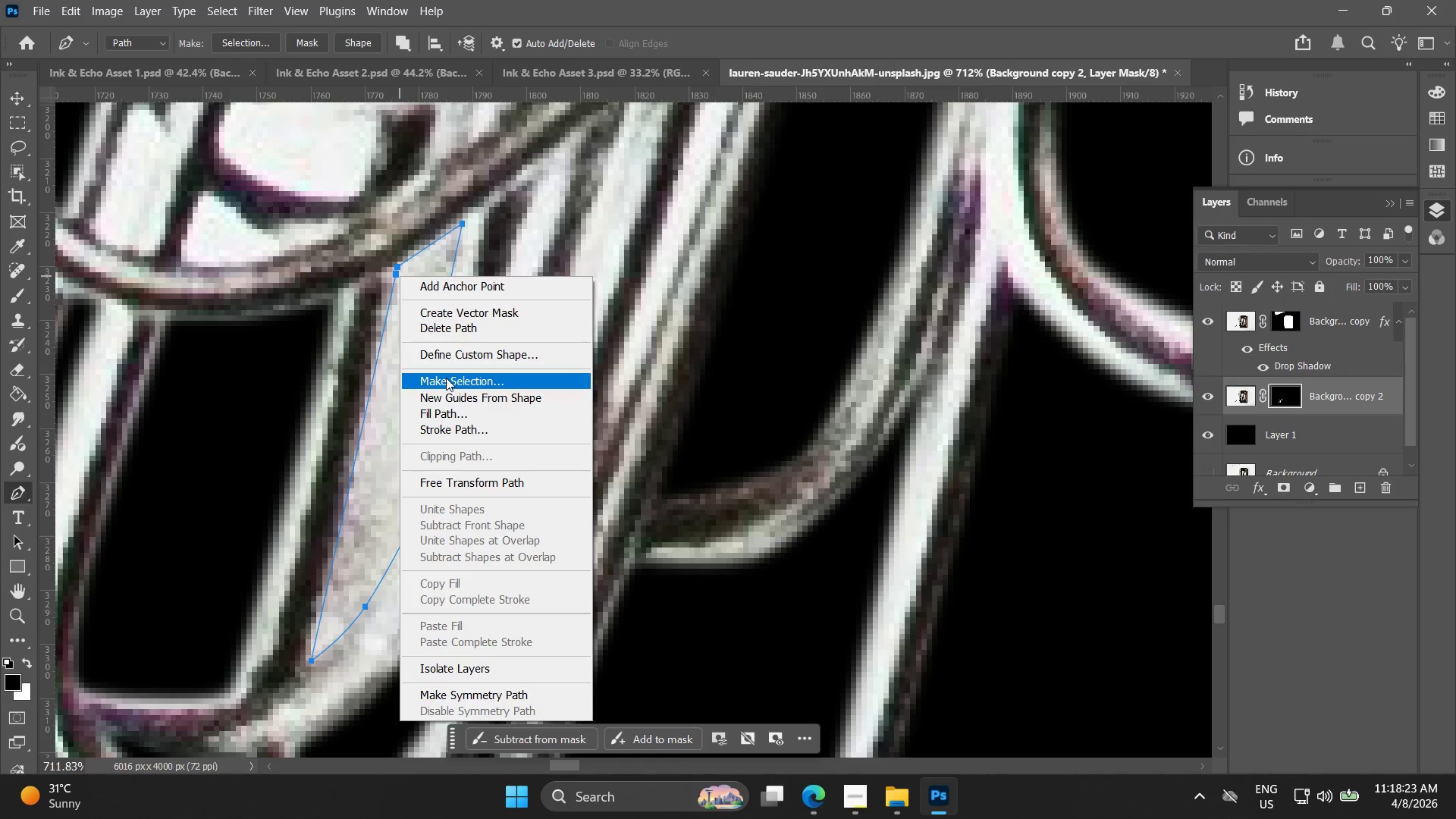 
left_click([446, 378])
 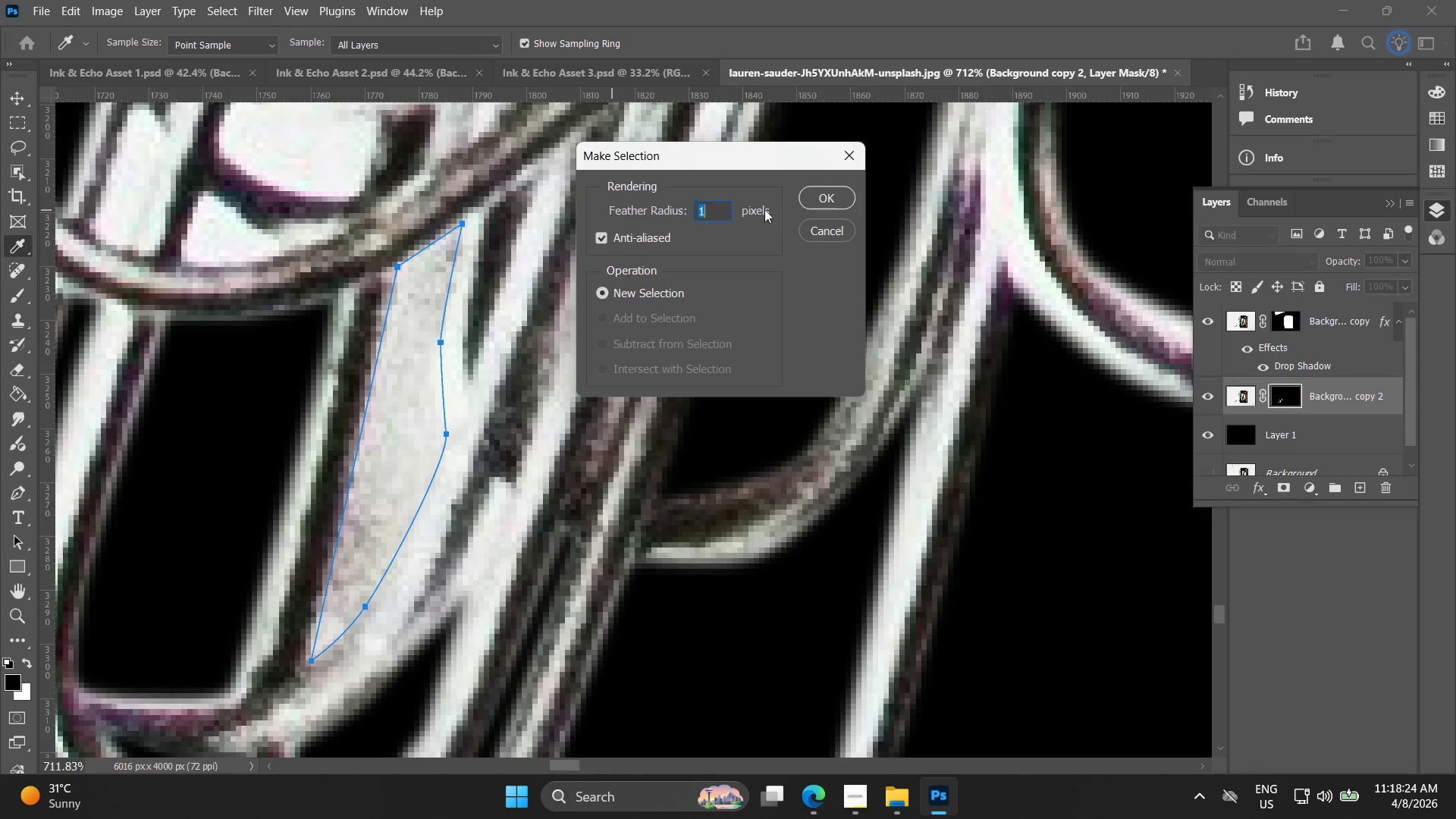 
left_click([849, 194])
 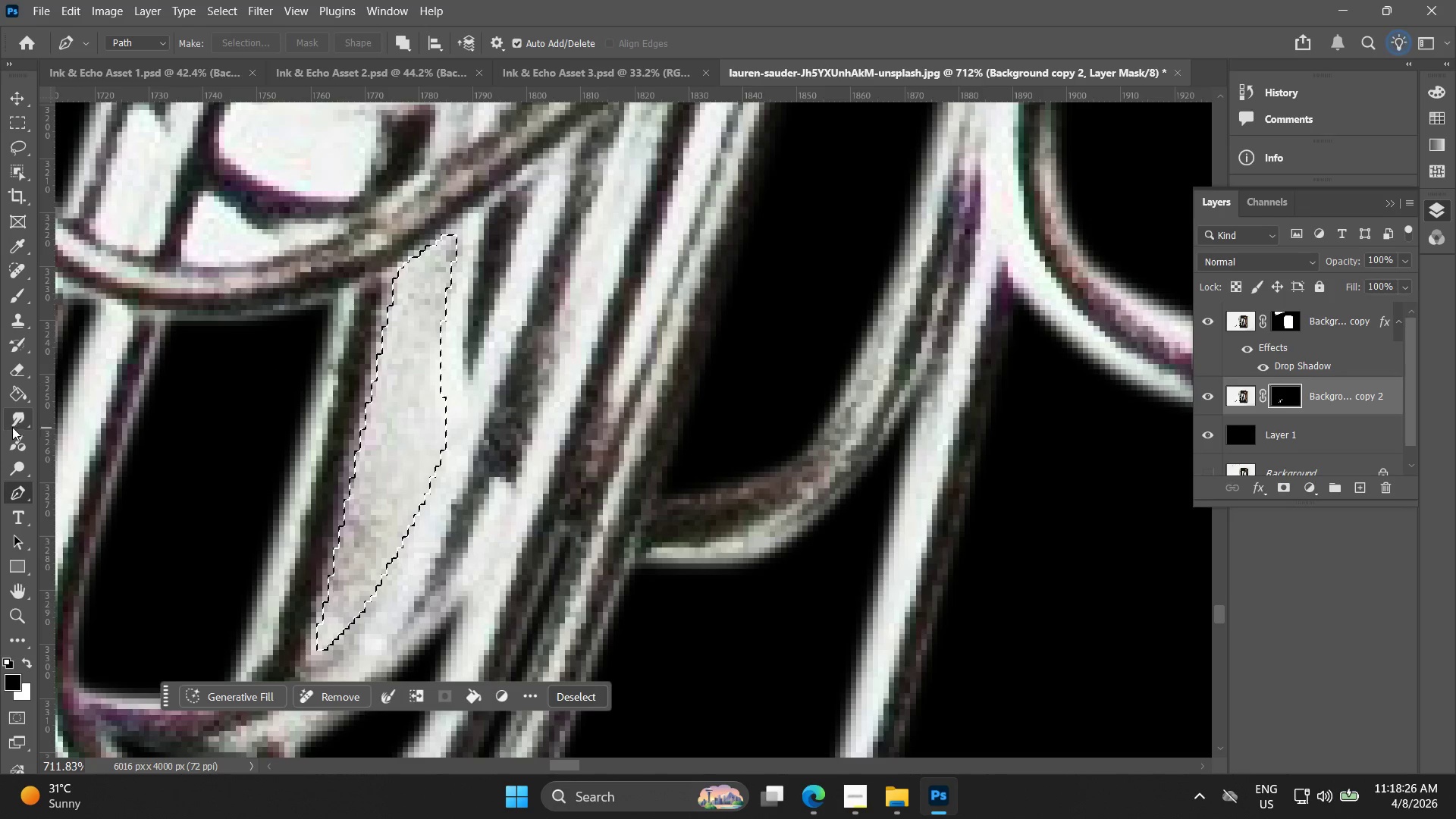 
left_click([16, 395])
 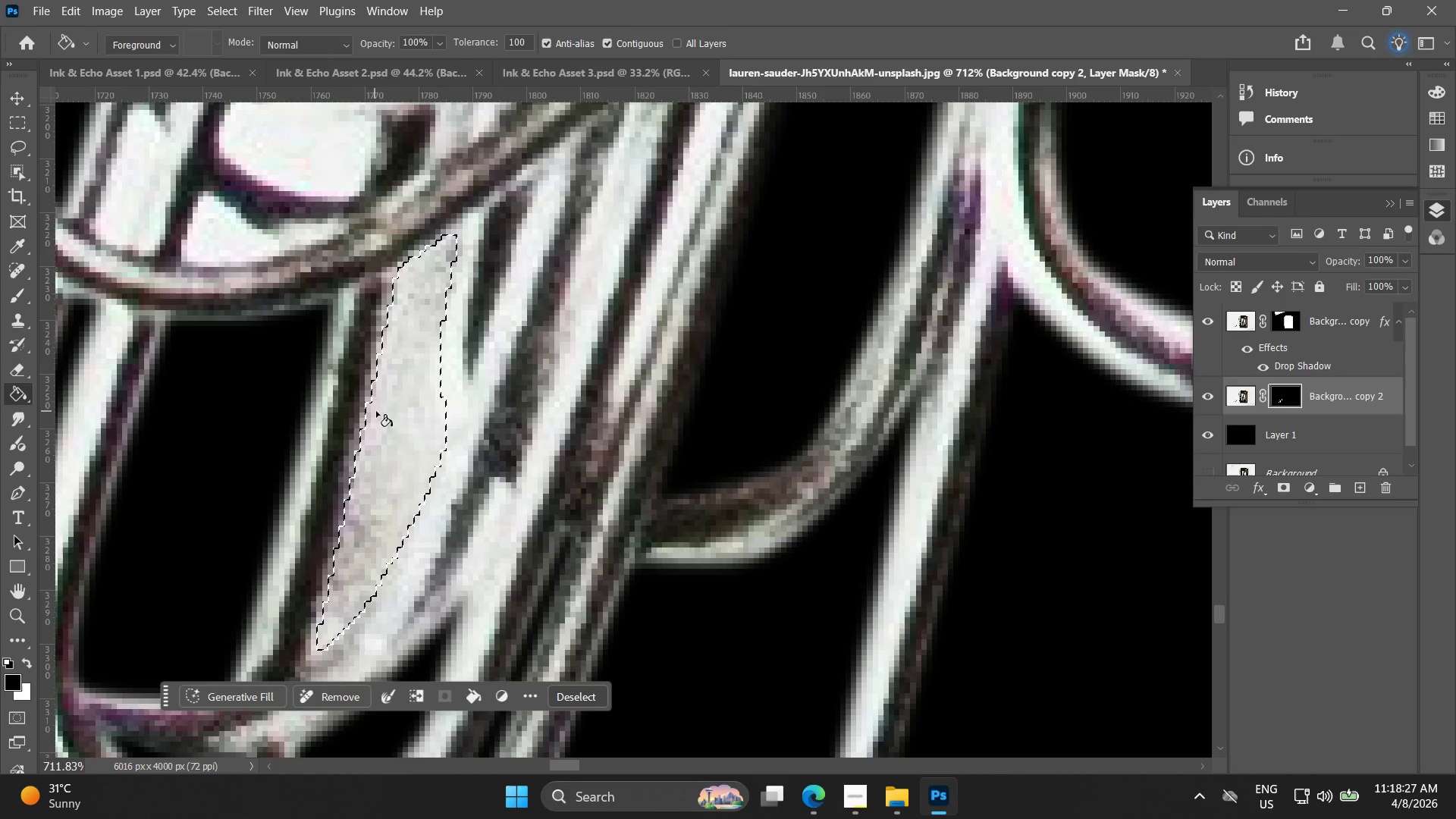 
left_click([390, 396])
 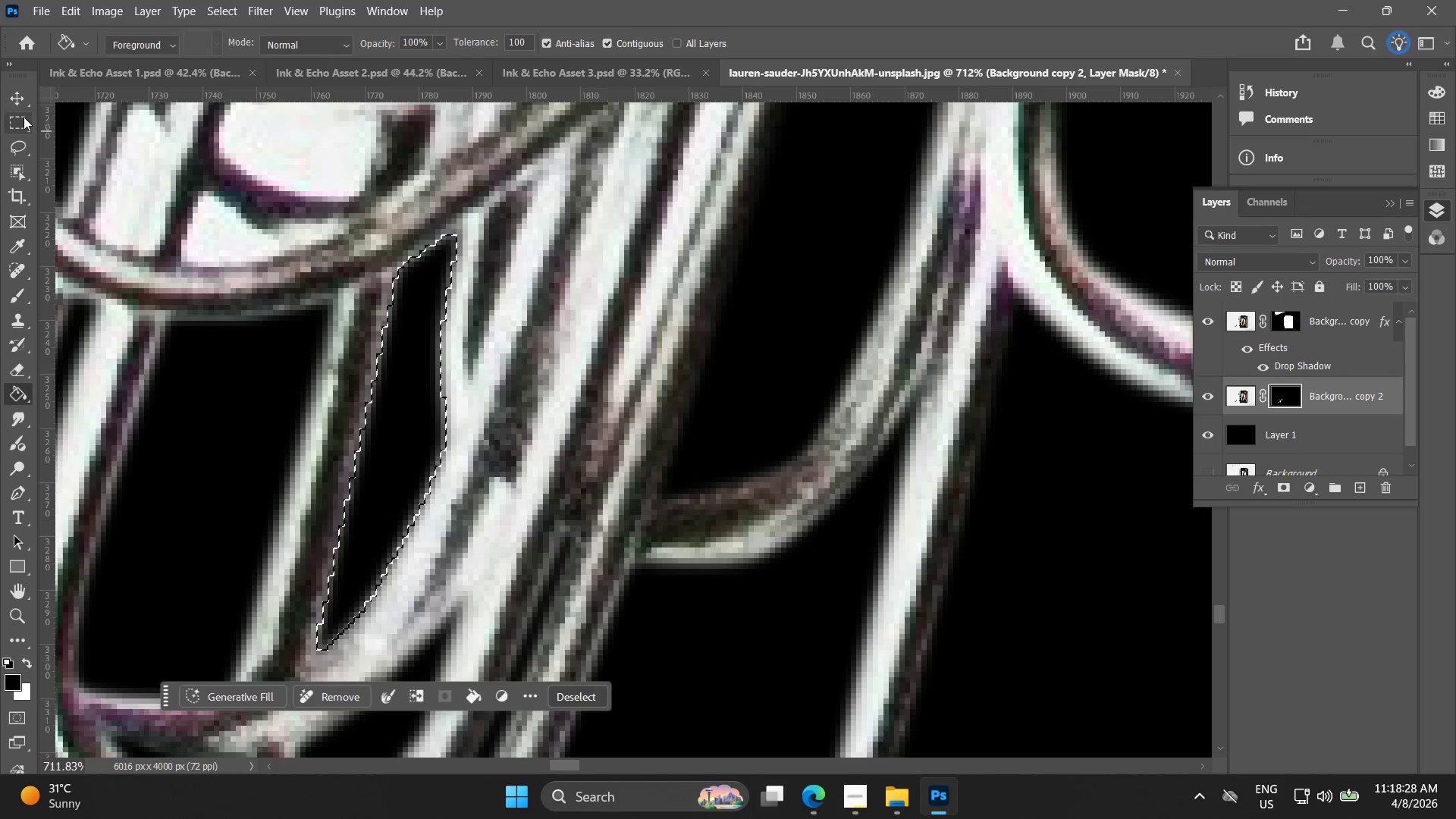 
left_click([19, 124])
 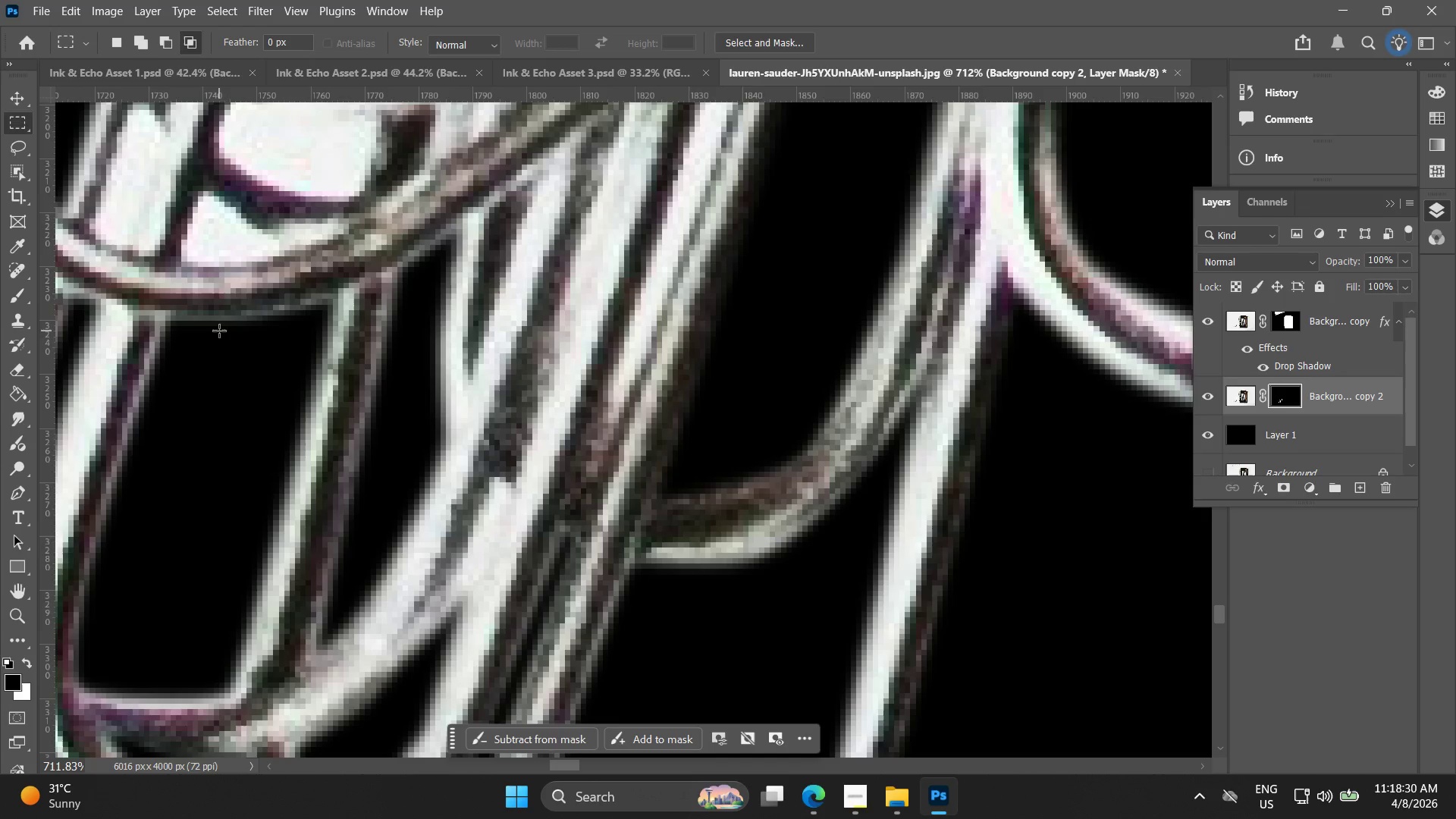 
hold_key(key=Space, duration=0.72)
 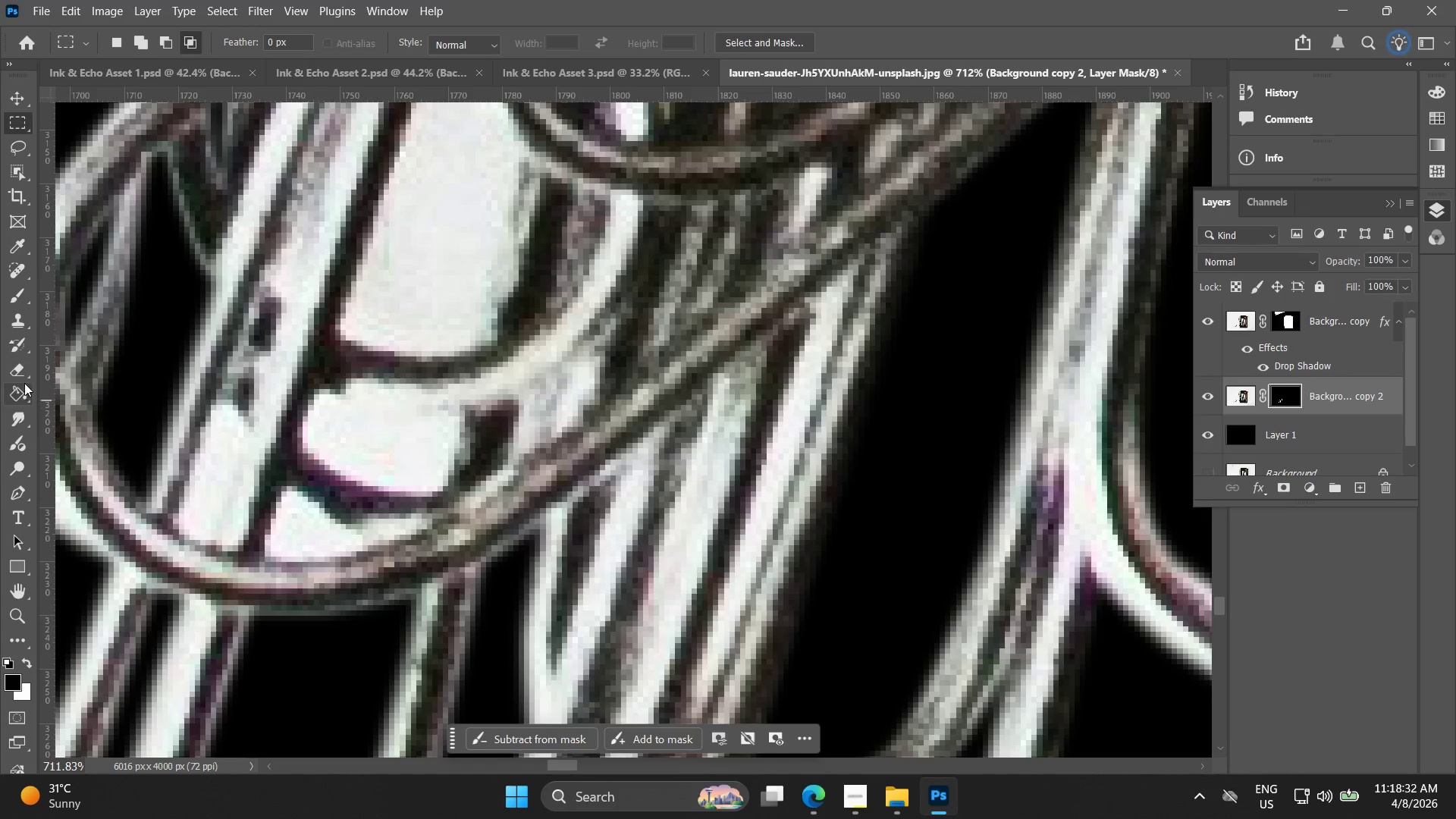 
left_click_drag(start_coordinate=[360, 397], to_coordinate=[444, 692])
 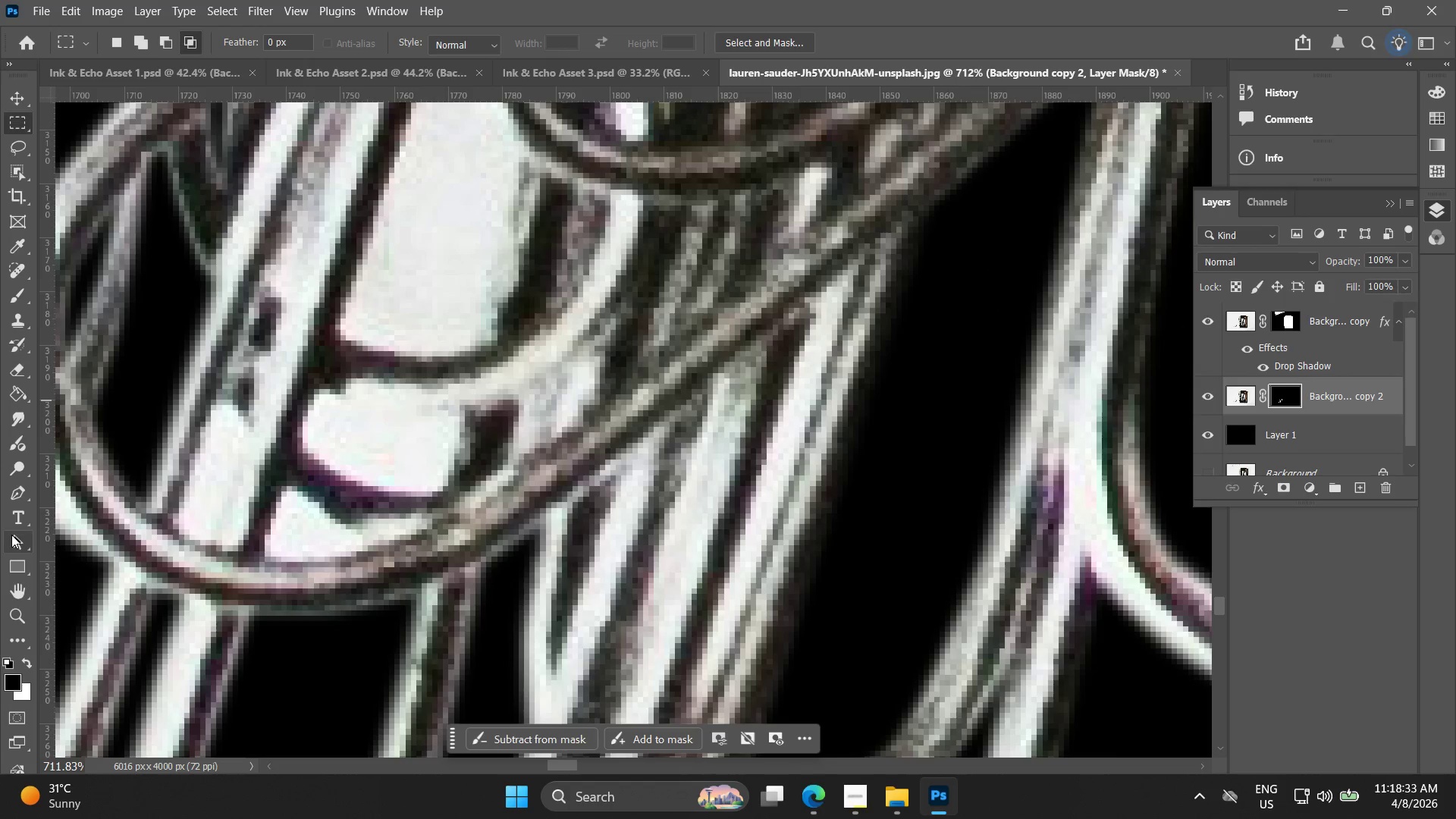 
left_click([21, 497])
 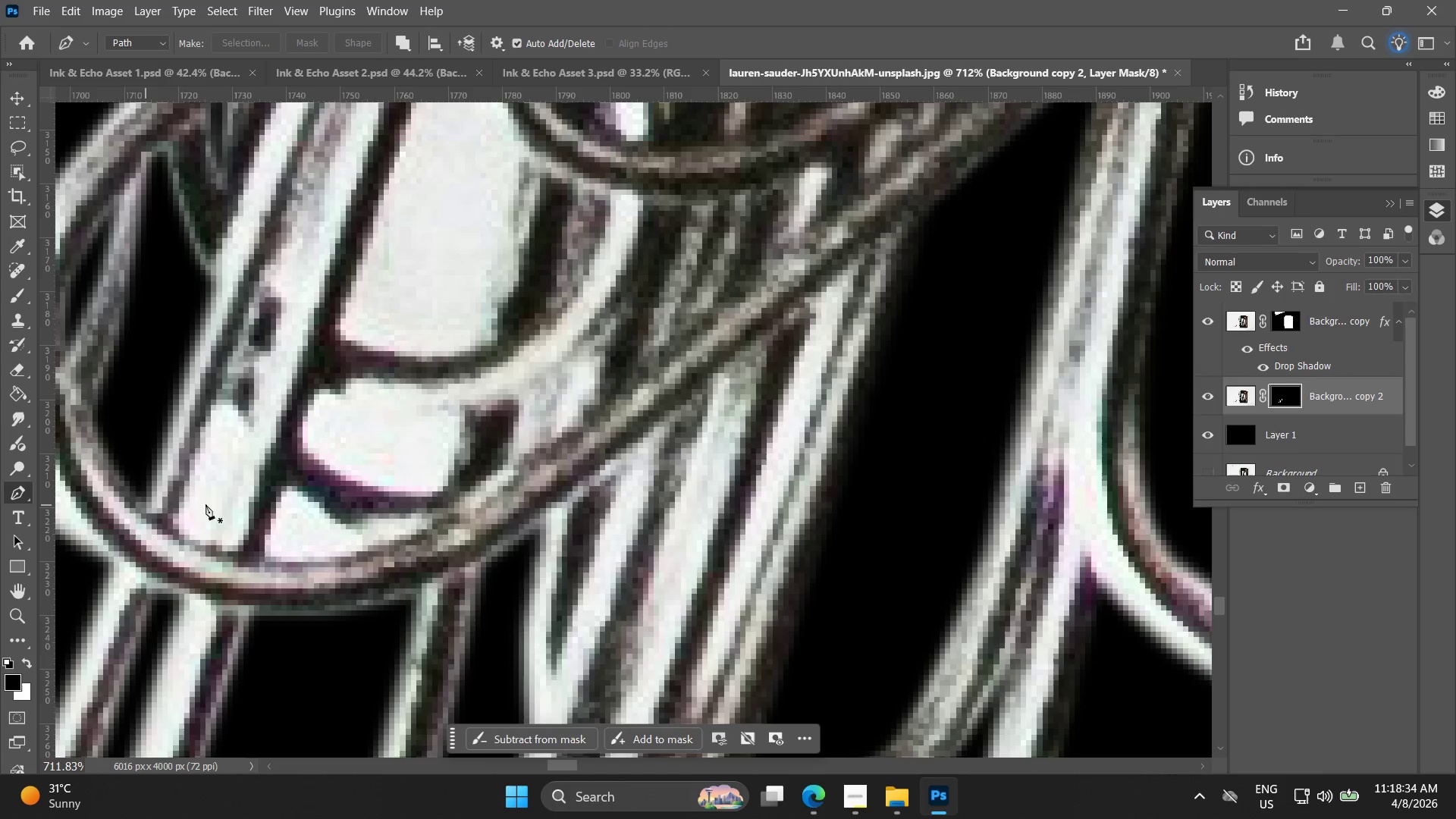 
key(Alt+AltLeft)
 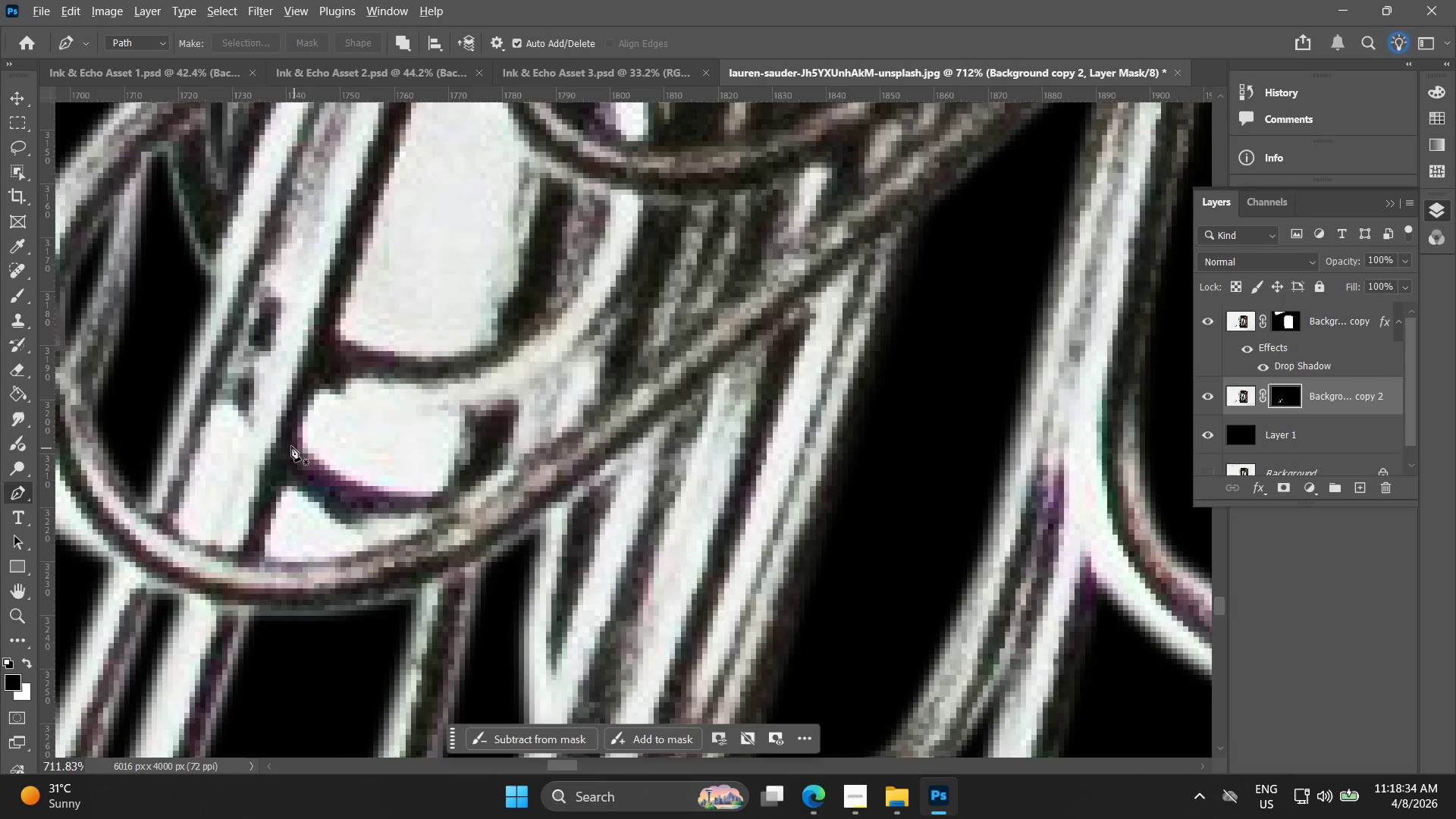 
scroll: coordinate [291, 445], scroll_direction: up, amount: 4.0
 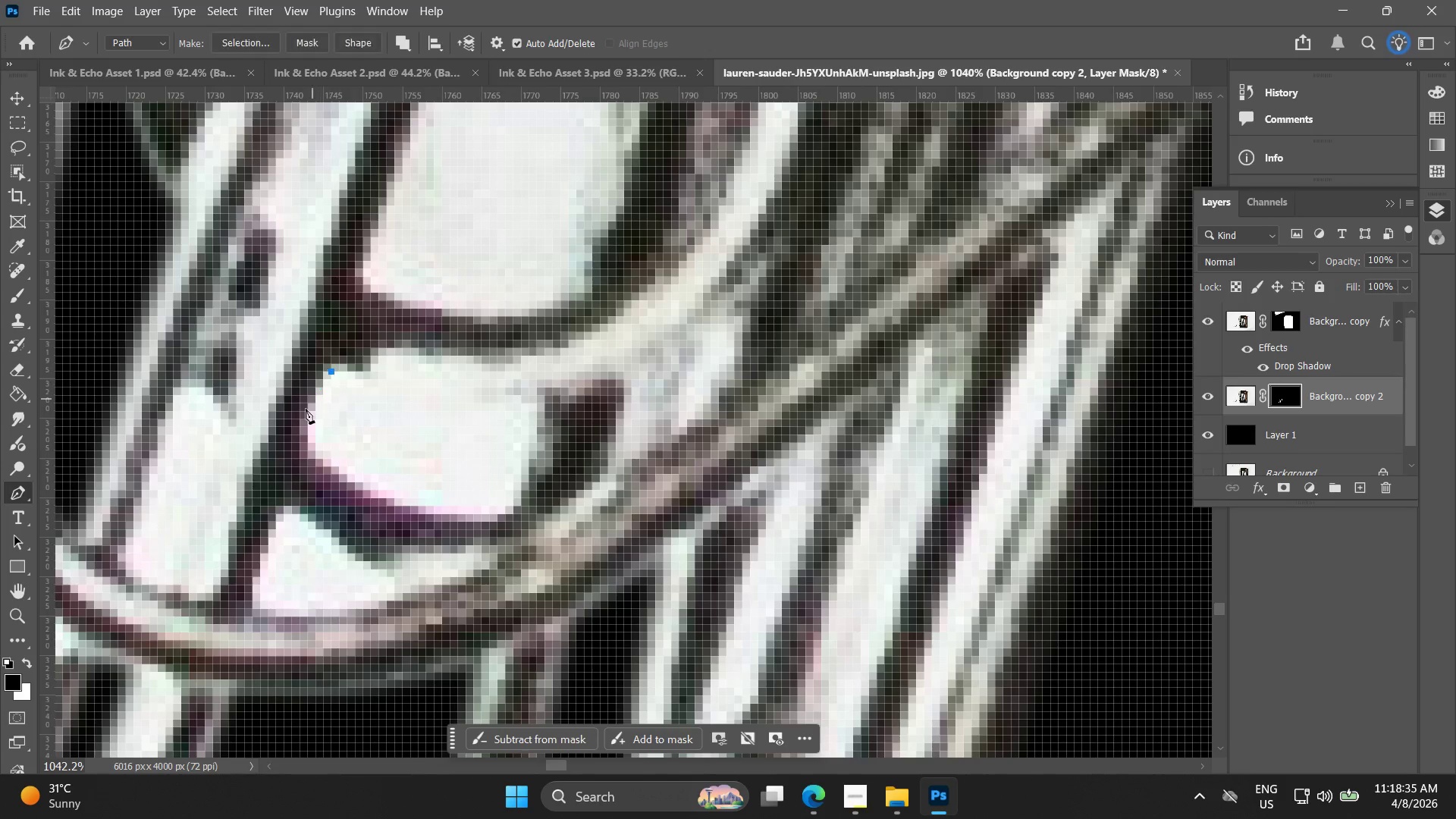 
left_click_drag(start_coordinate=[303, 428], to_coordinate=[309, 440])
 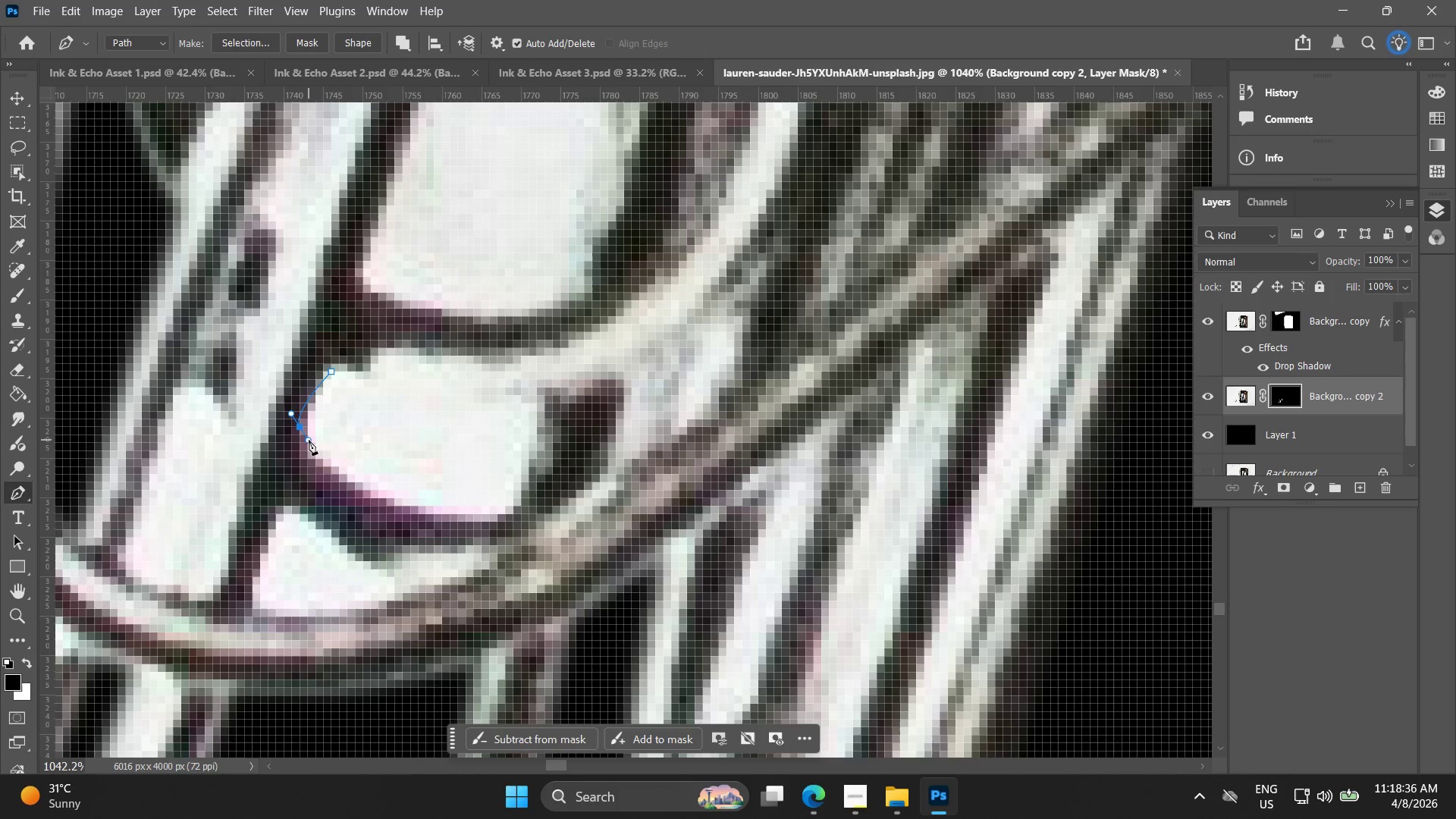 
key(Control+ControlLeft)
 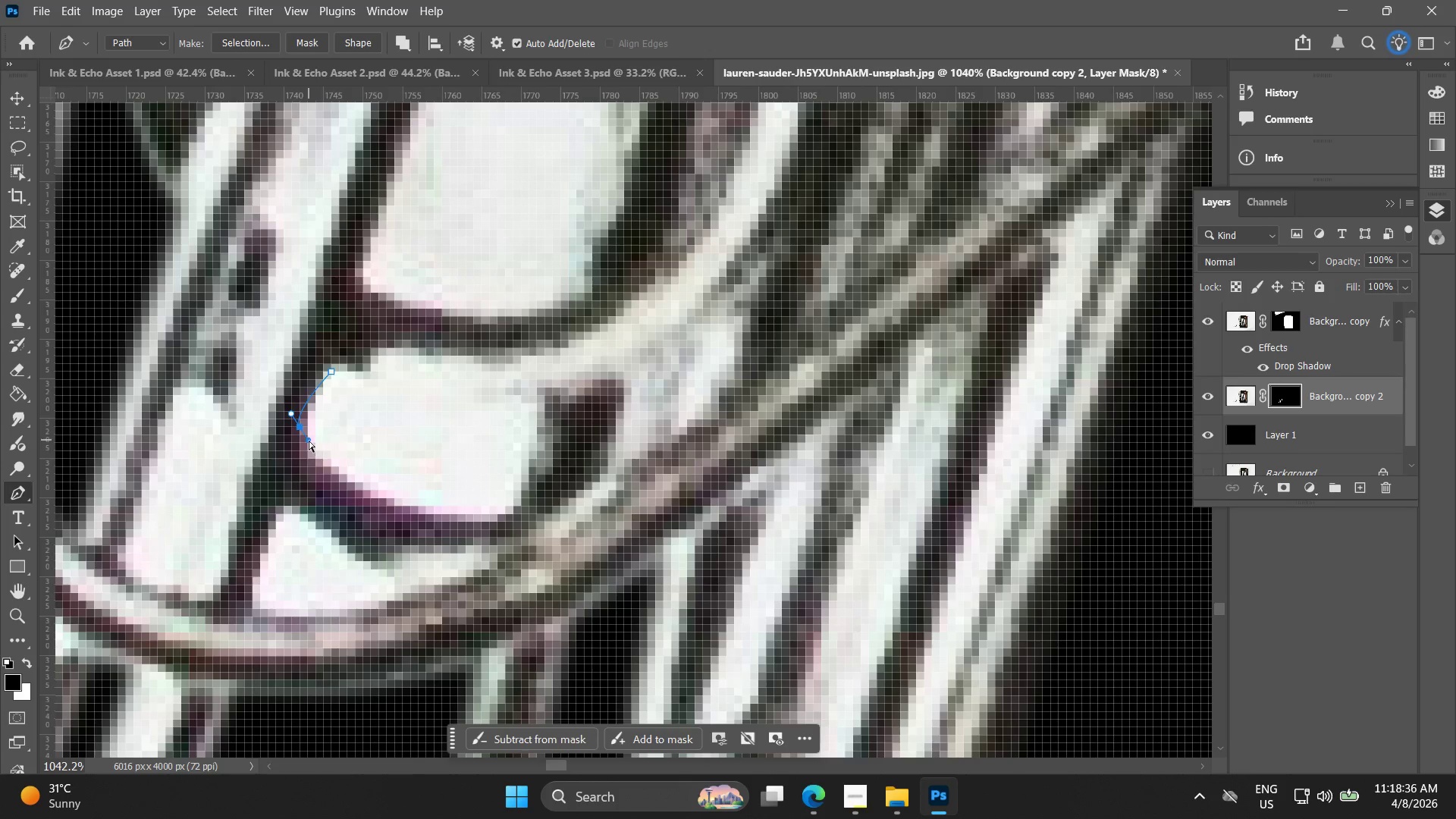 
key(Control+Z)
 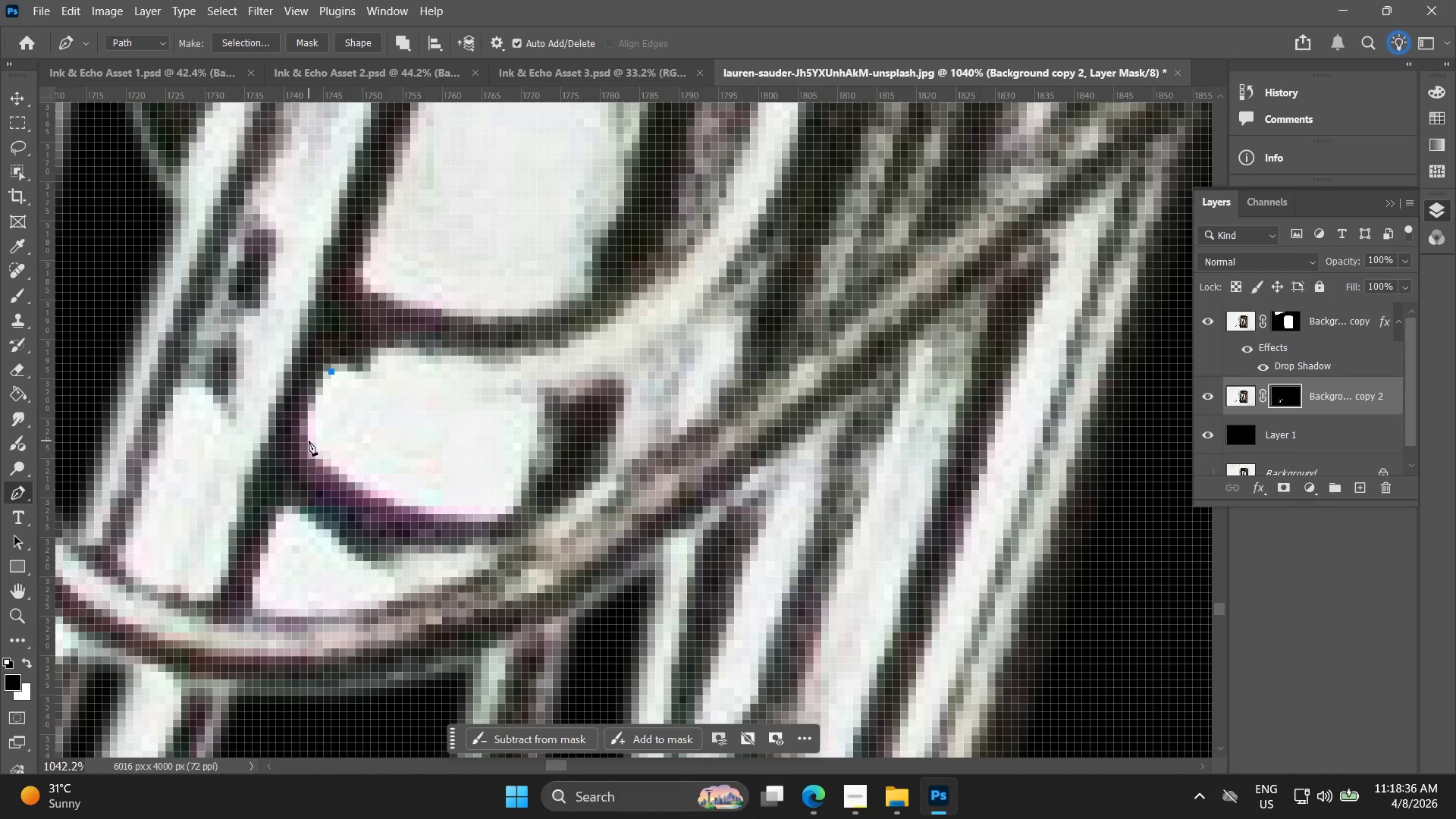 
left_click_drag(start_coordinate=[309, 441], to_coordinate=[318, 457])
 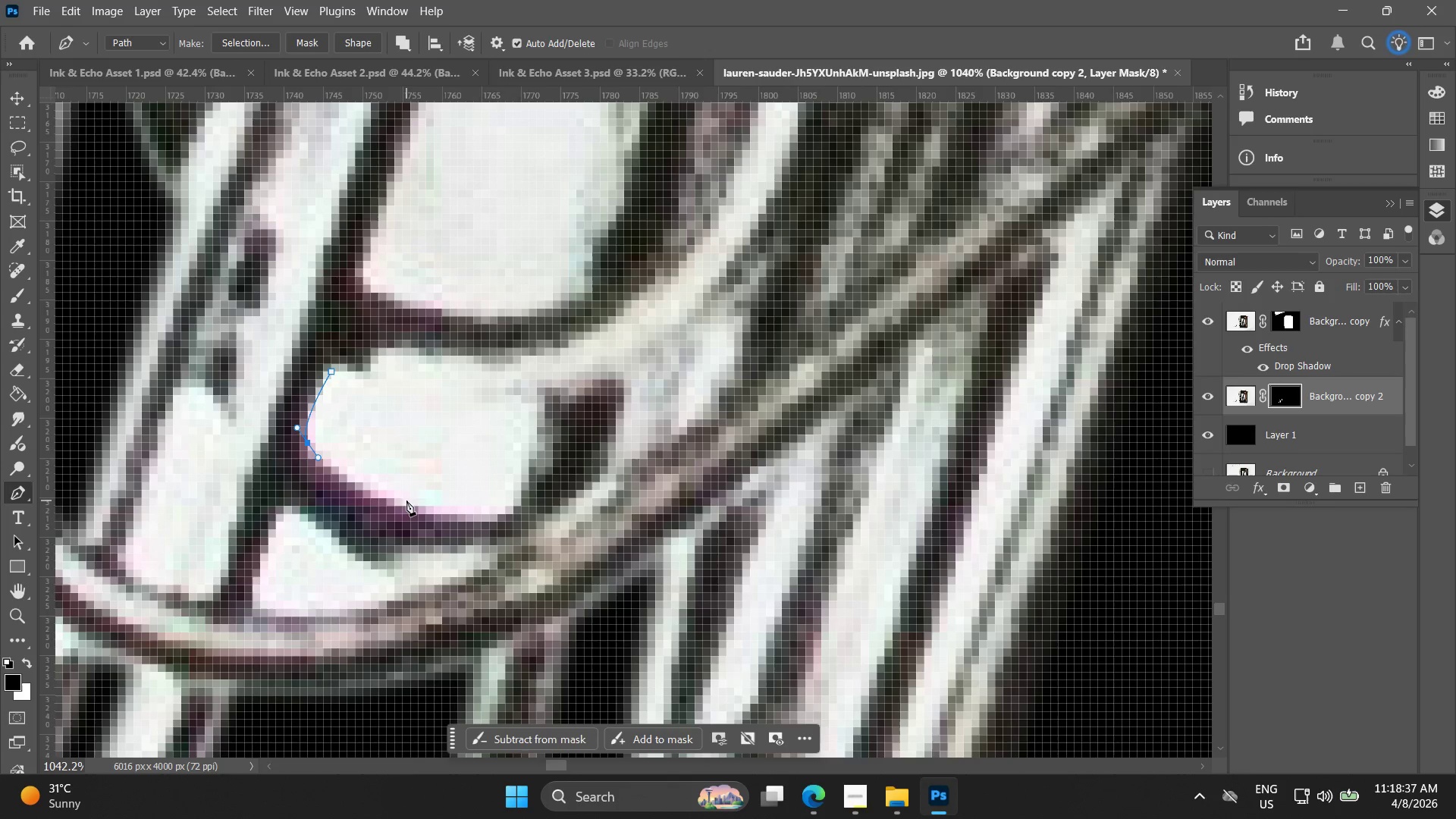 
left_click_drag(start_coordinate=[408, 500], to_coordinate=[438, 505])
 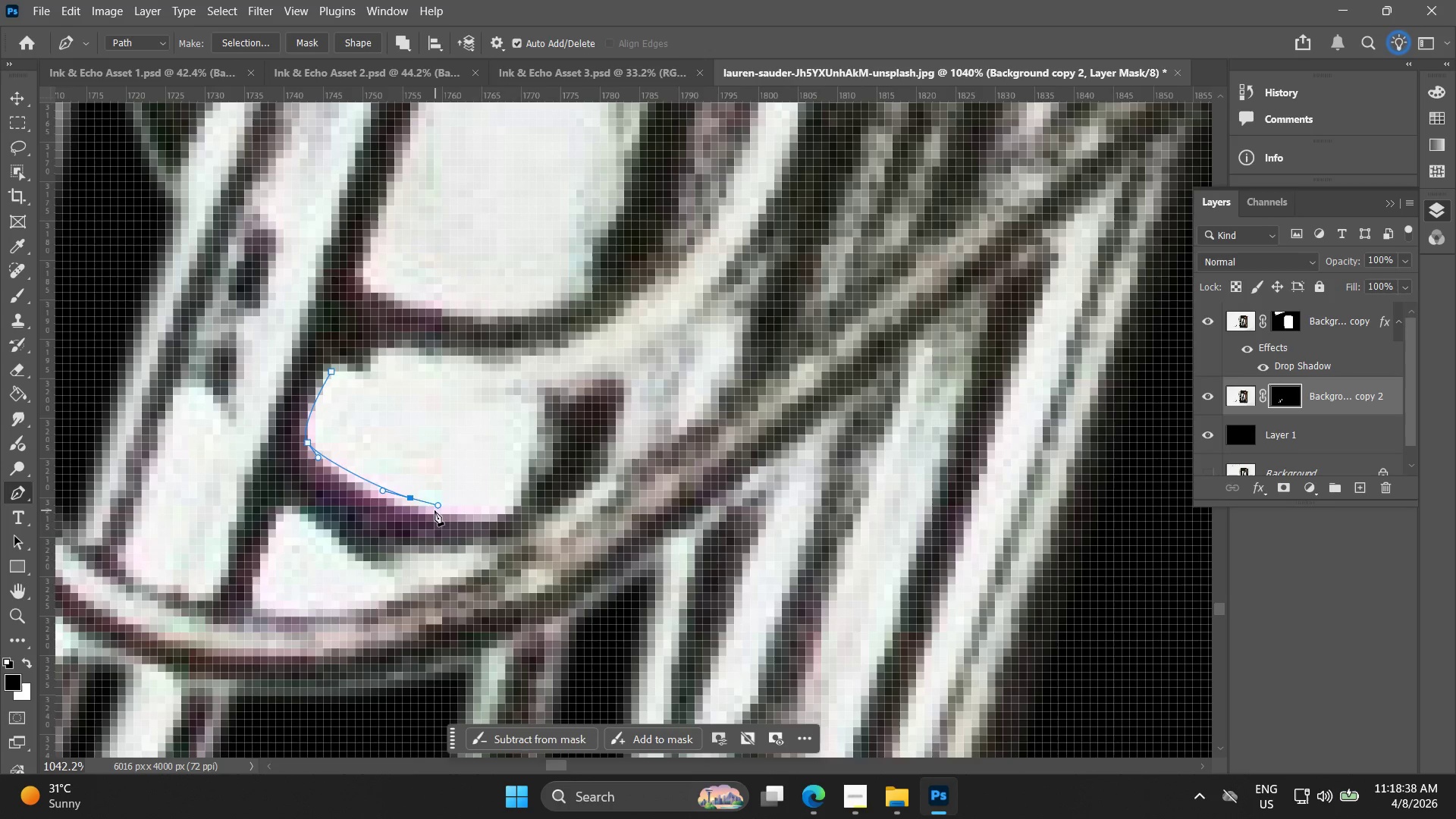 
key(Control+ControlLeft)
 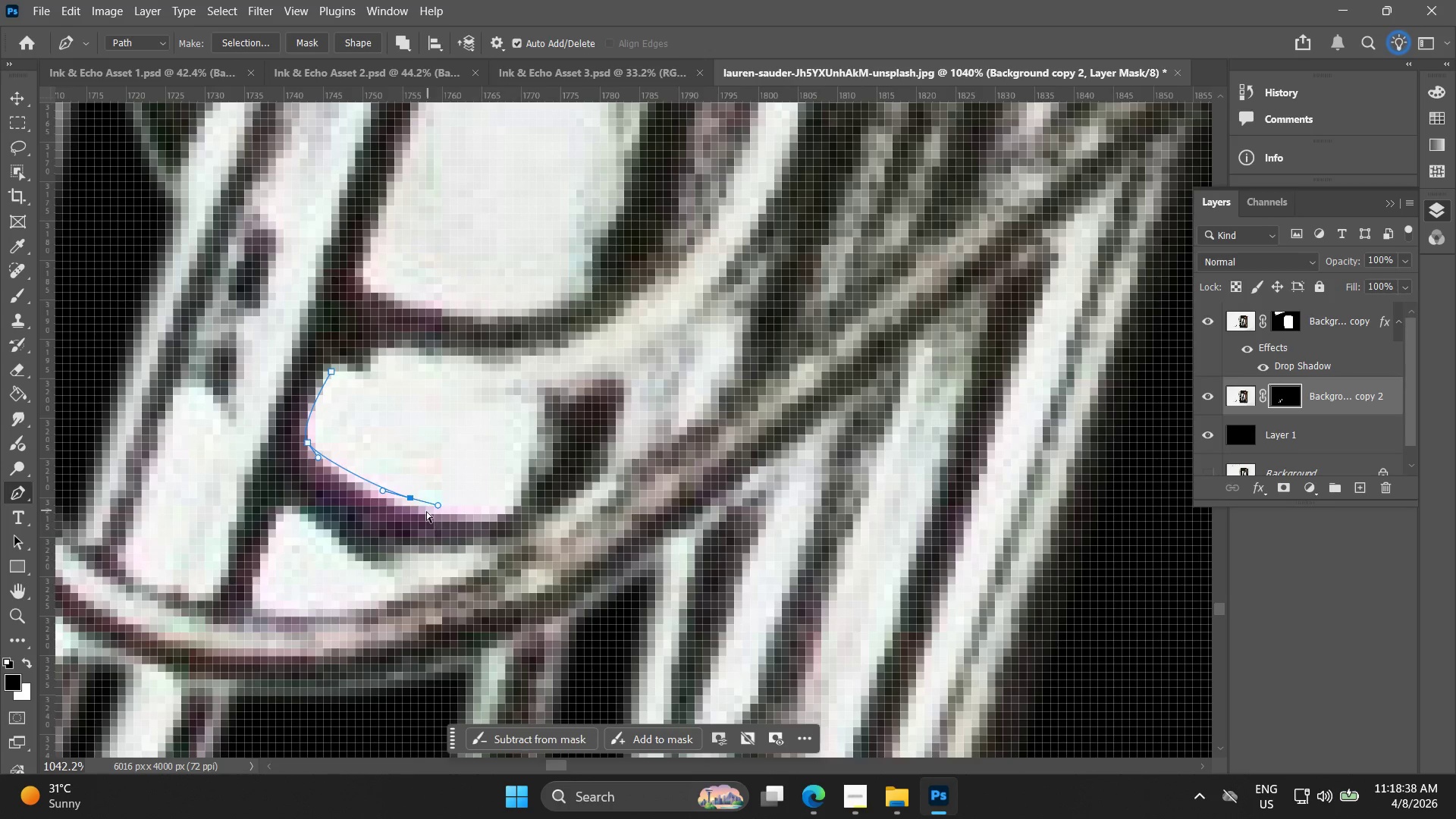 
key(Control+Z)
 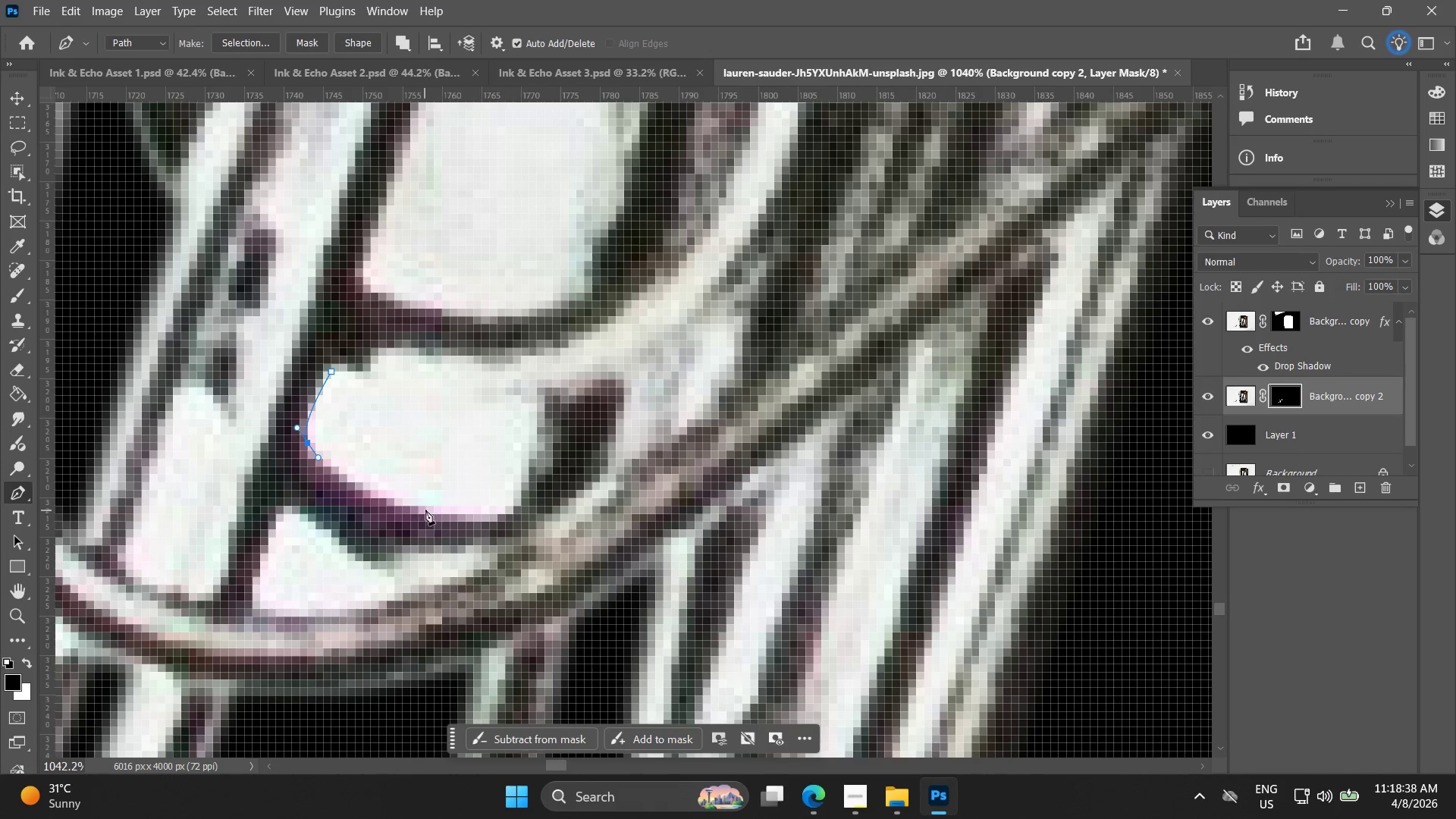 
left_click_drag(start_coordinate=[427, 507], to_coordinate=[471, 514])
 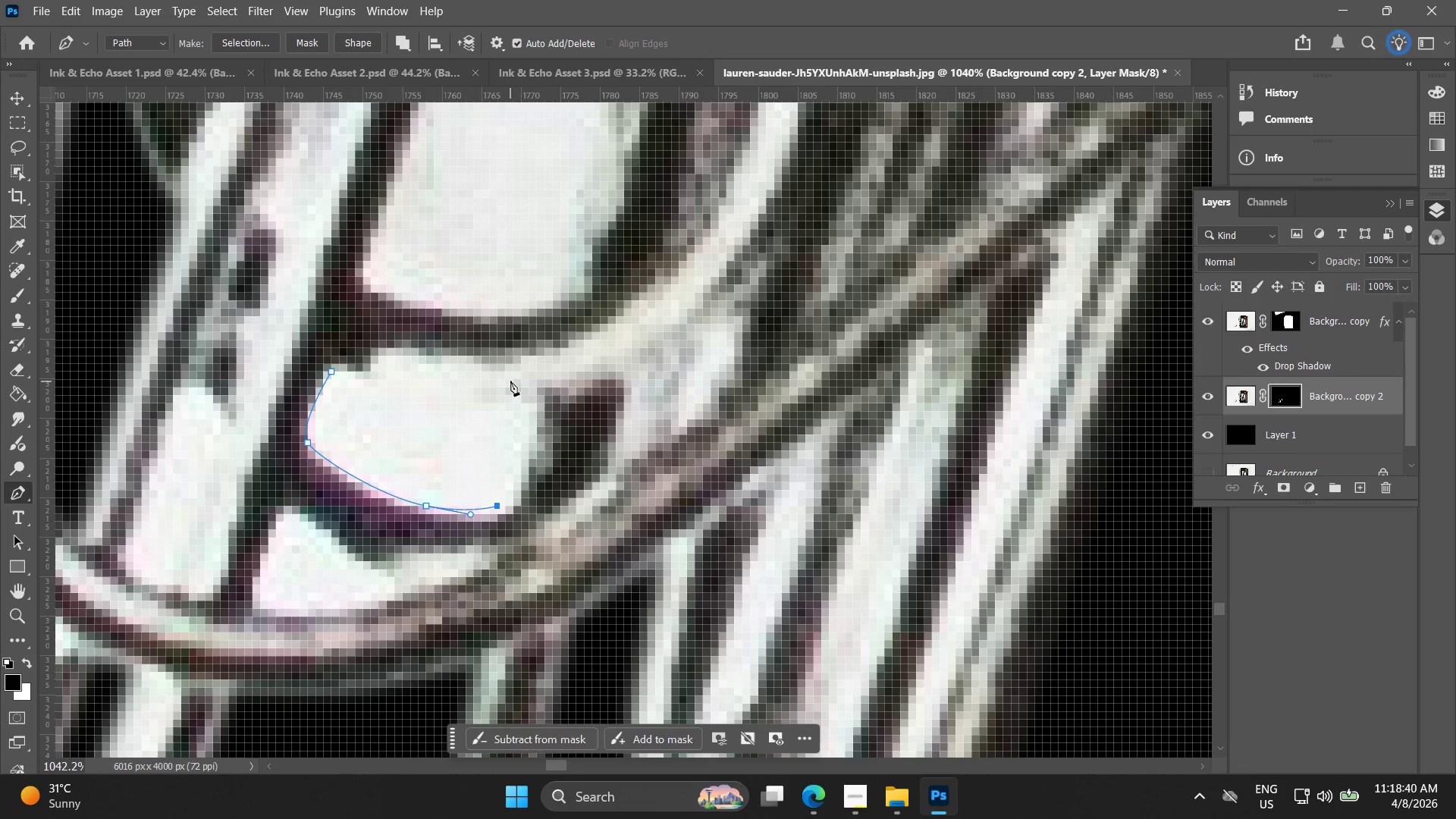 
left_click_drag(start_coordinate=[508, 400], to_coordinate=[508, 396])
 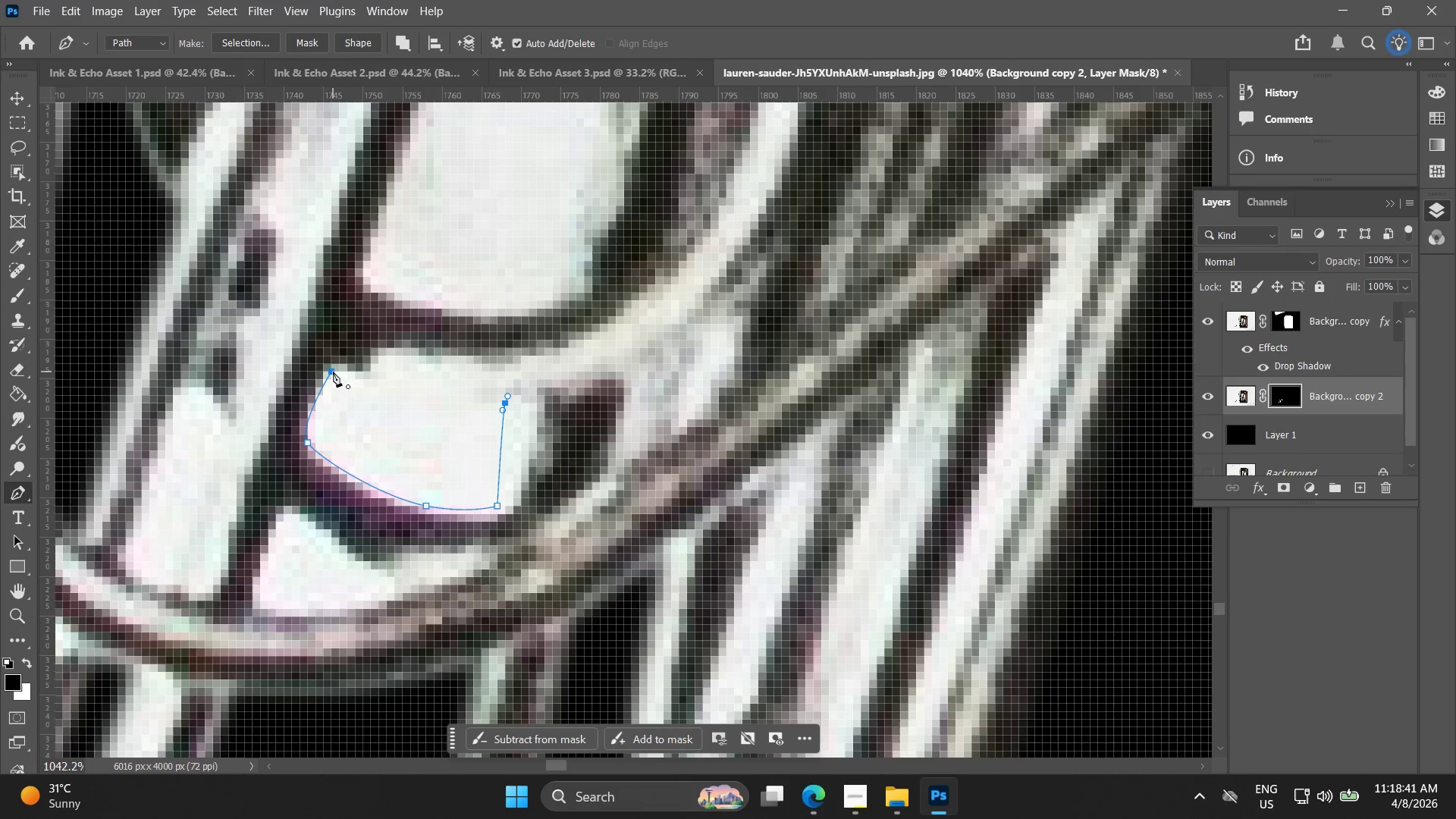 
left_click_drag(start_coordinate=[335, 372], to_coordinate=[292, 375])
 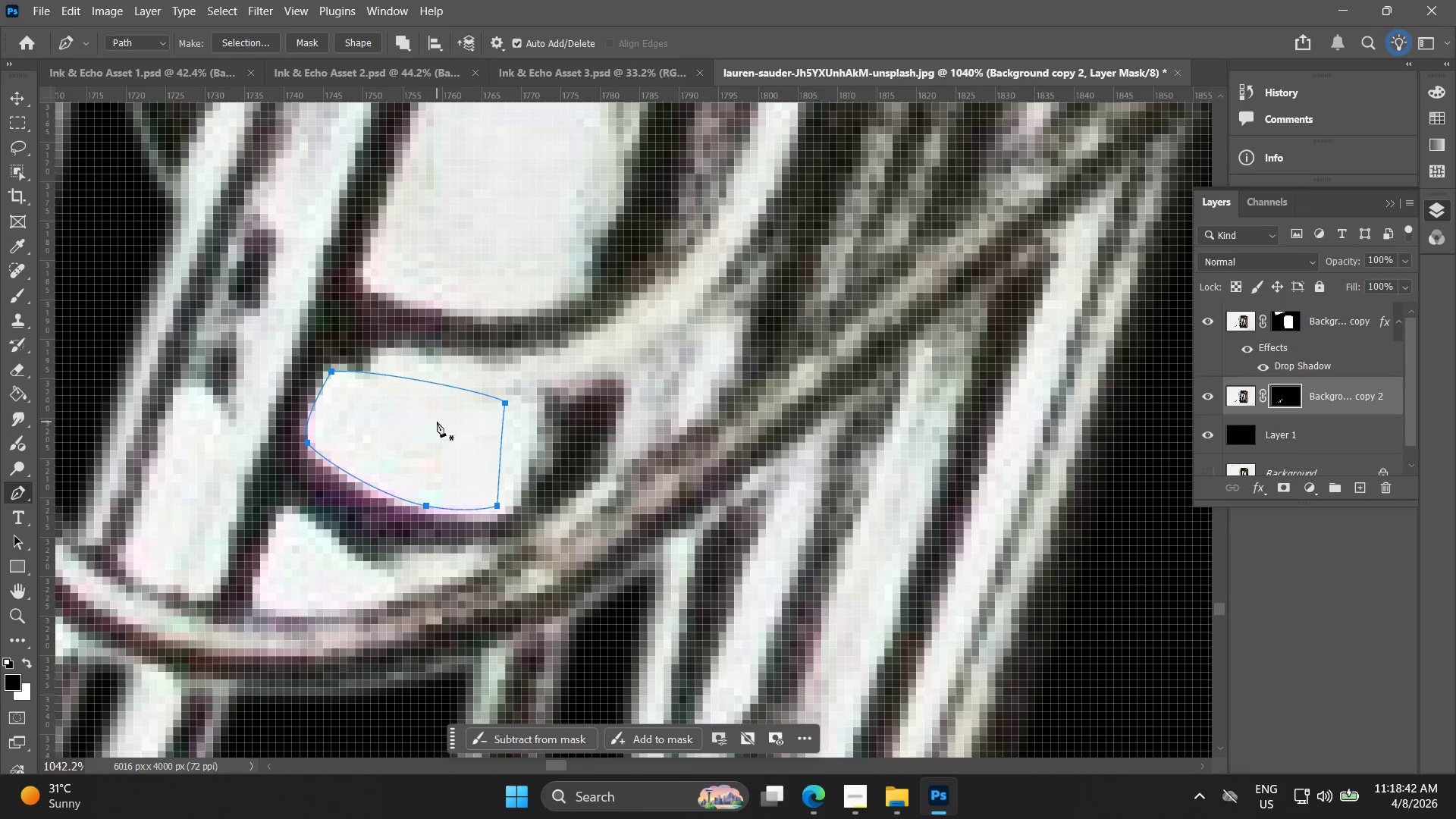 
right_click([437, 422])
 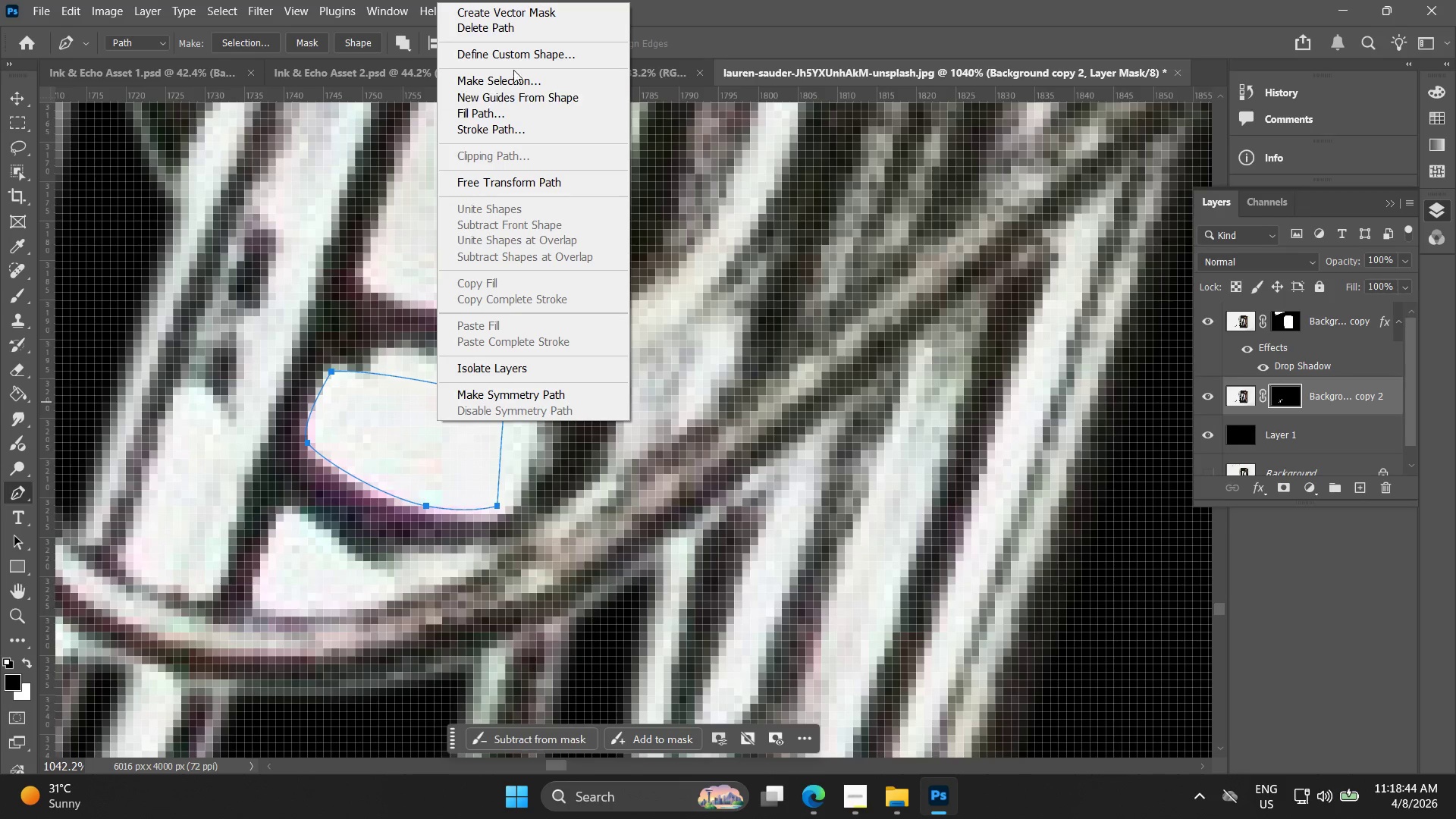 
left_click([510, 86])
 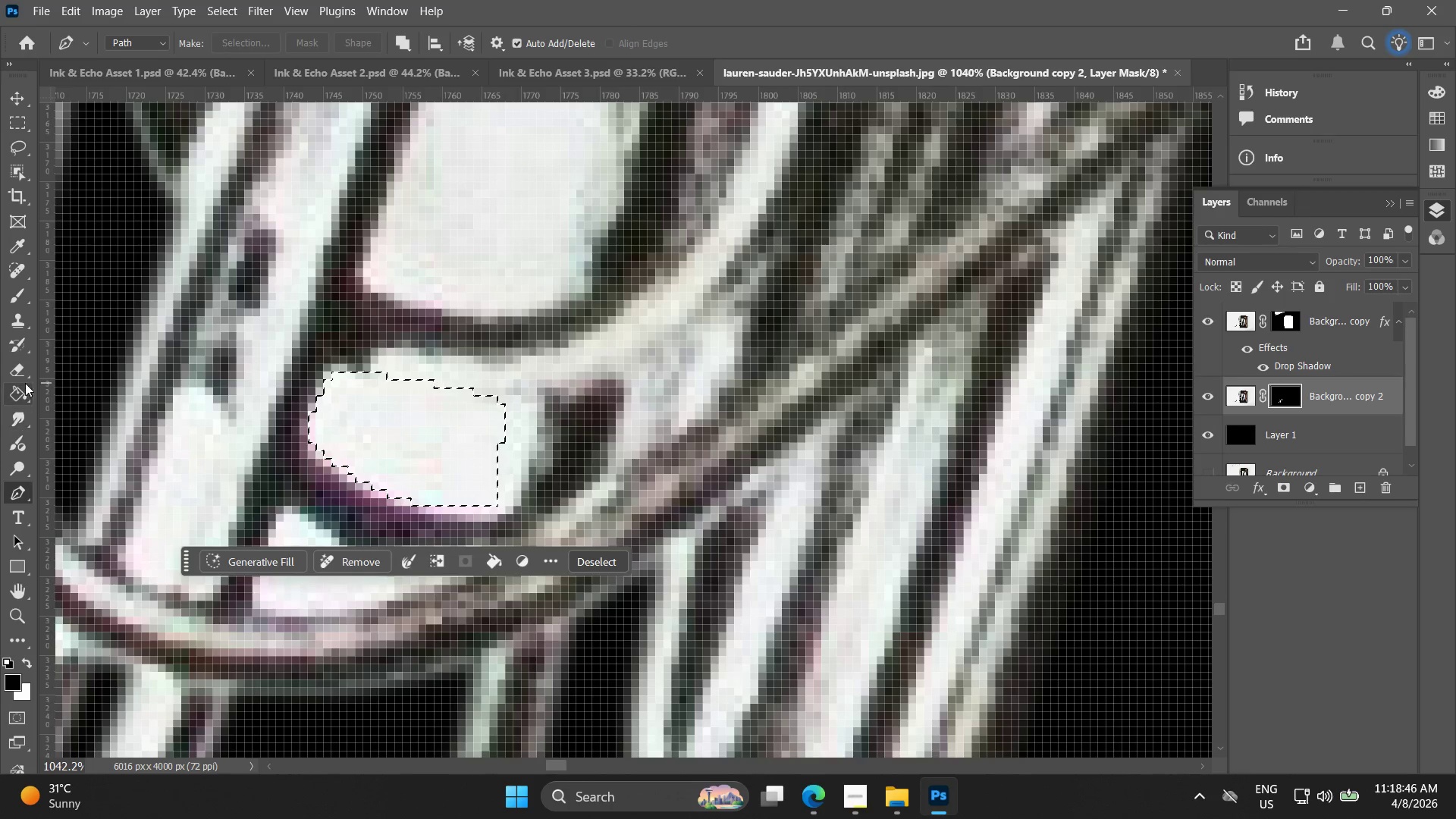 
double_click([411, 463])
 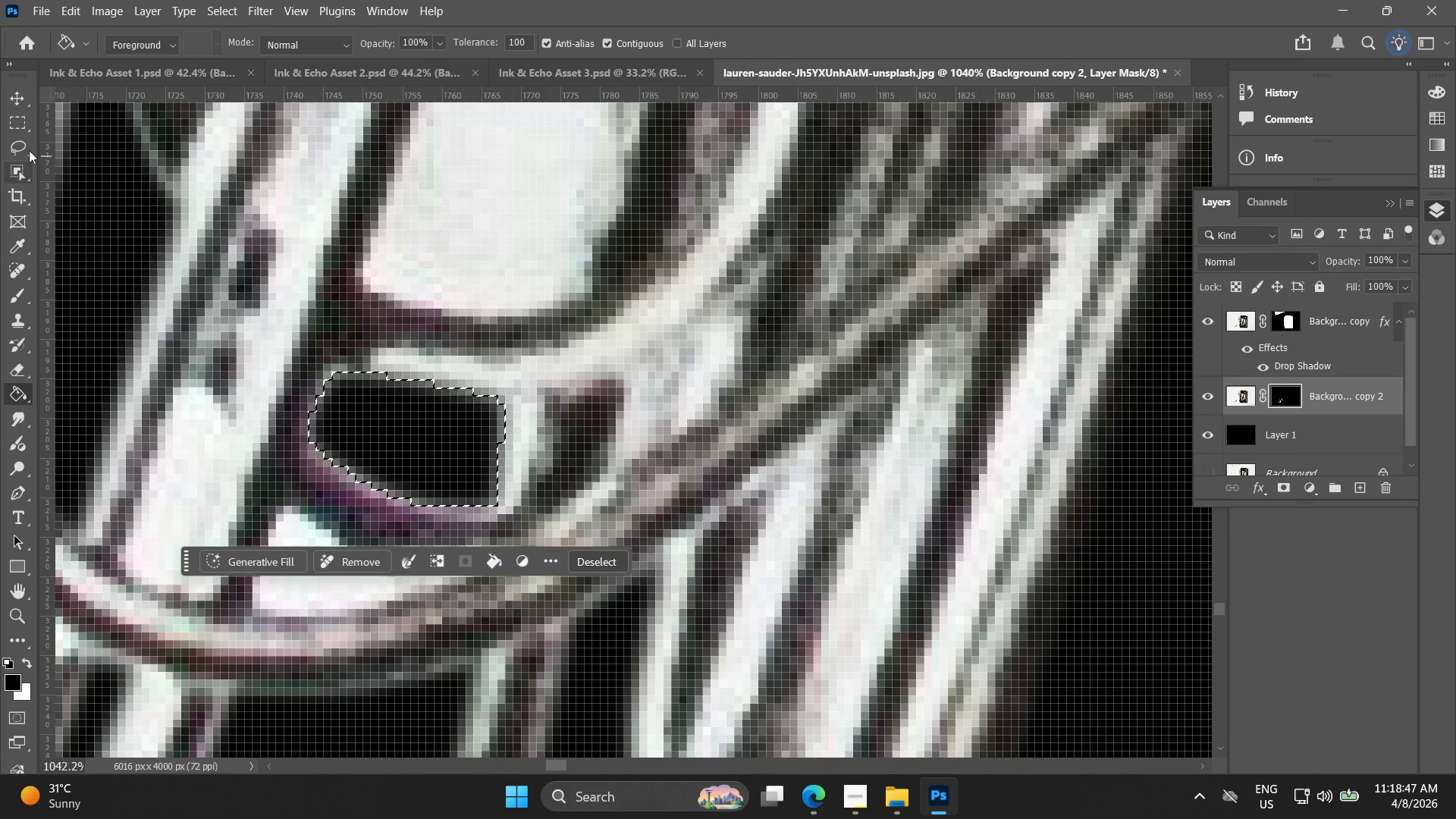 
left_click([19, 124])
 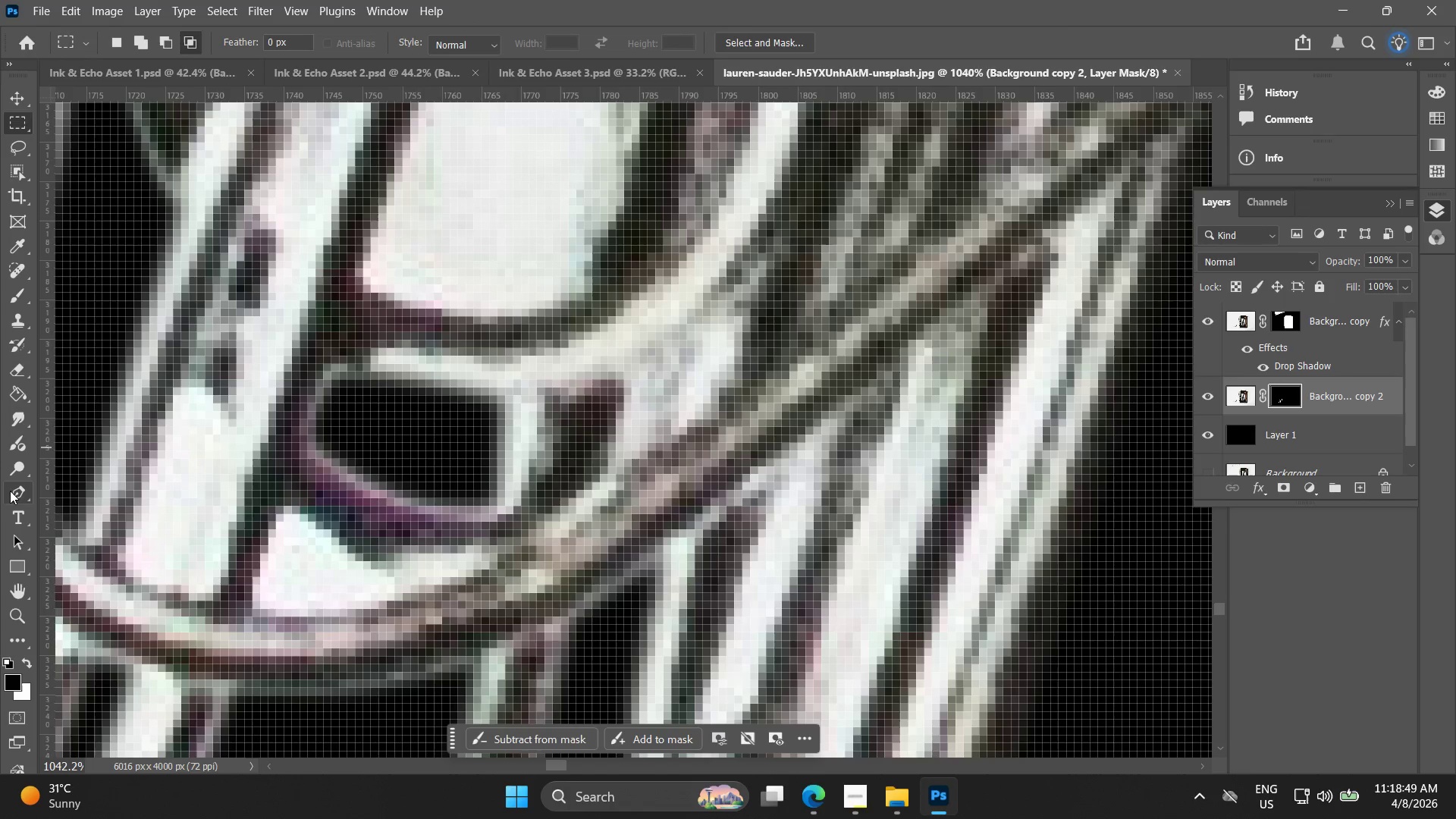 
hold_key(key=Space, duration=0.45)
 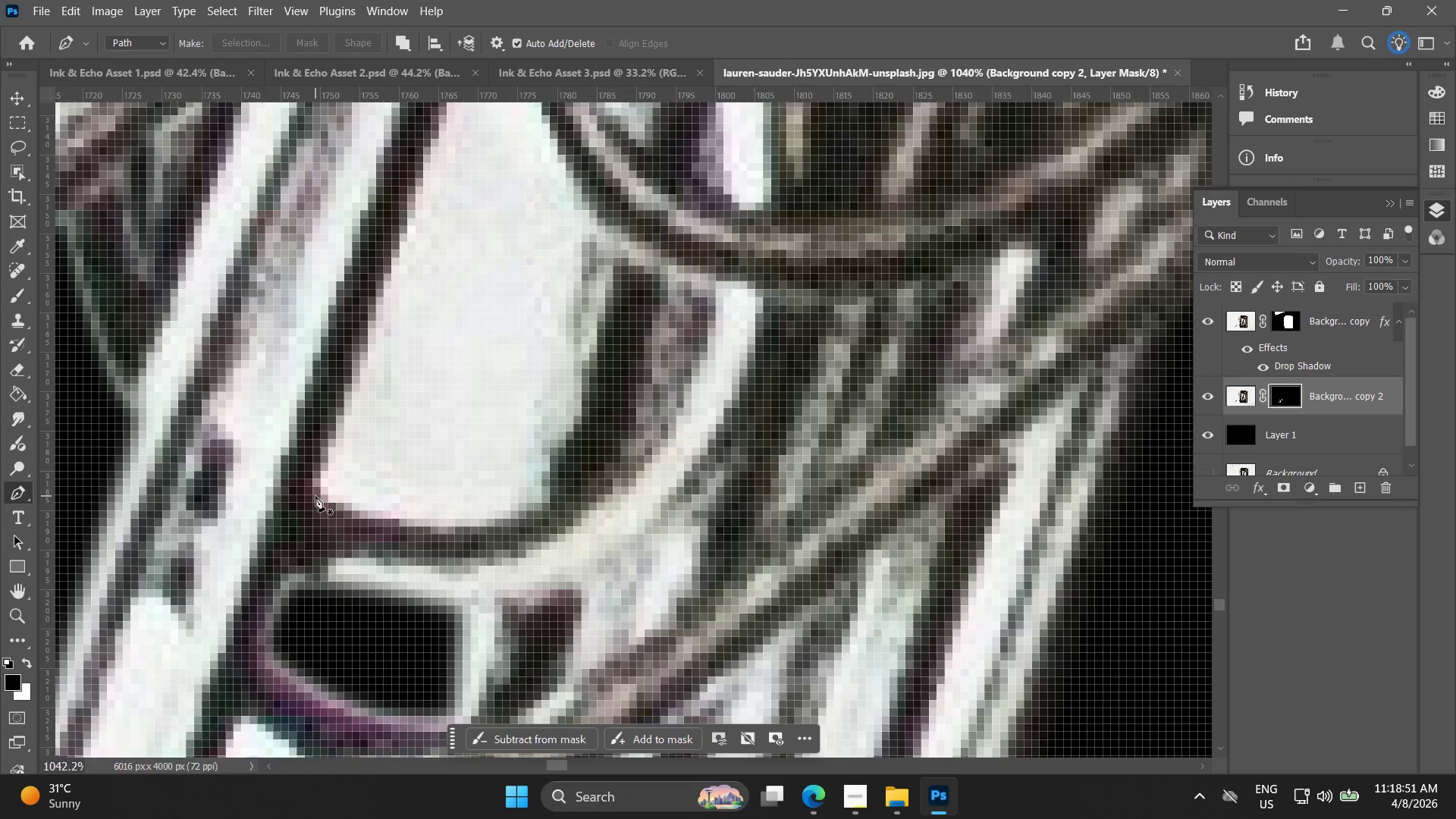 
left_click_drag(start_coordinate=[354, 340], to_coordinate=[317, 502])
 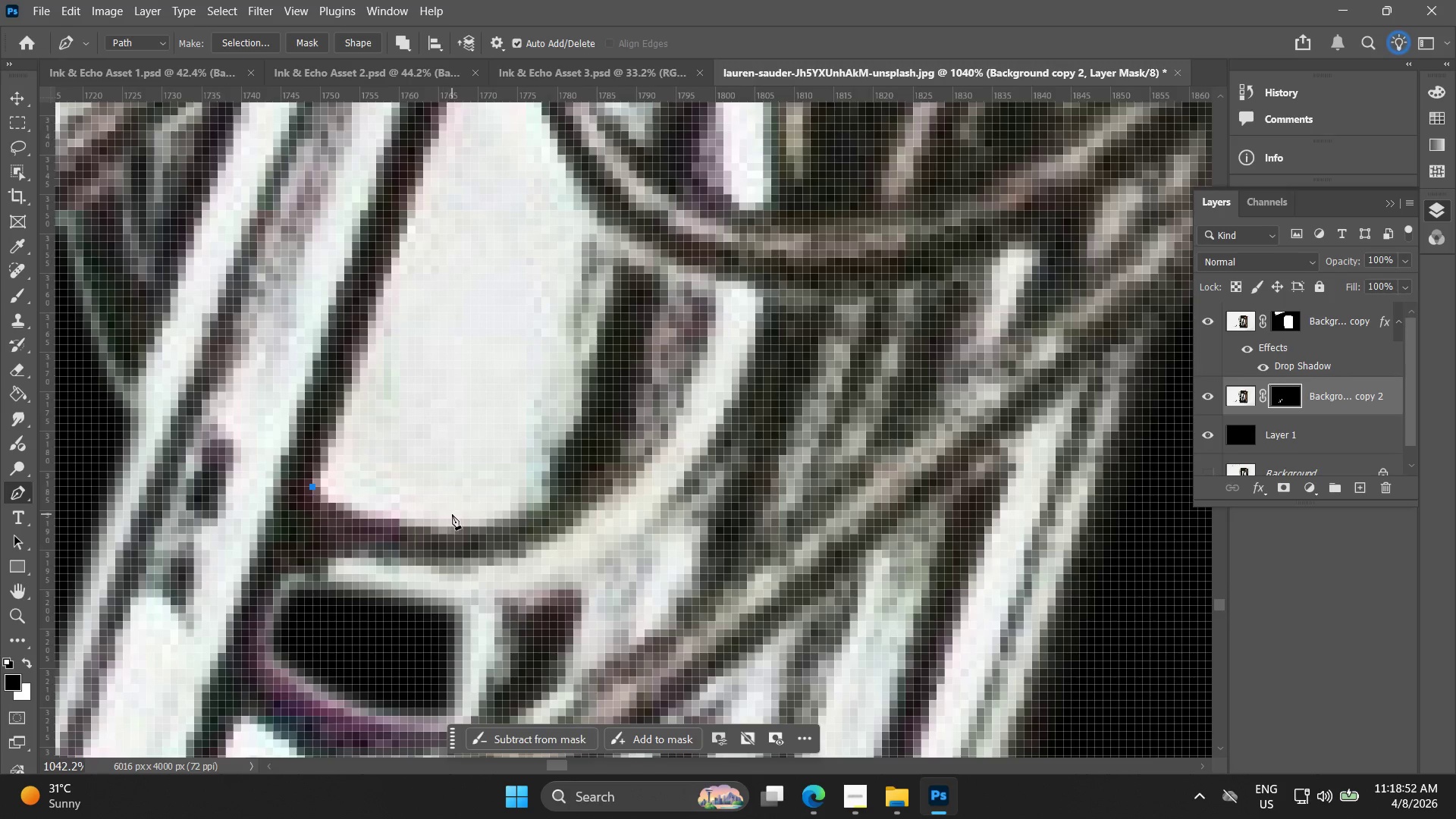 
left_click_drag(start_coordinate=[459, 529], to_coordinate=[513, 522])
 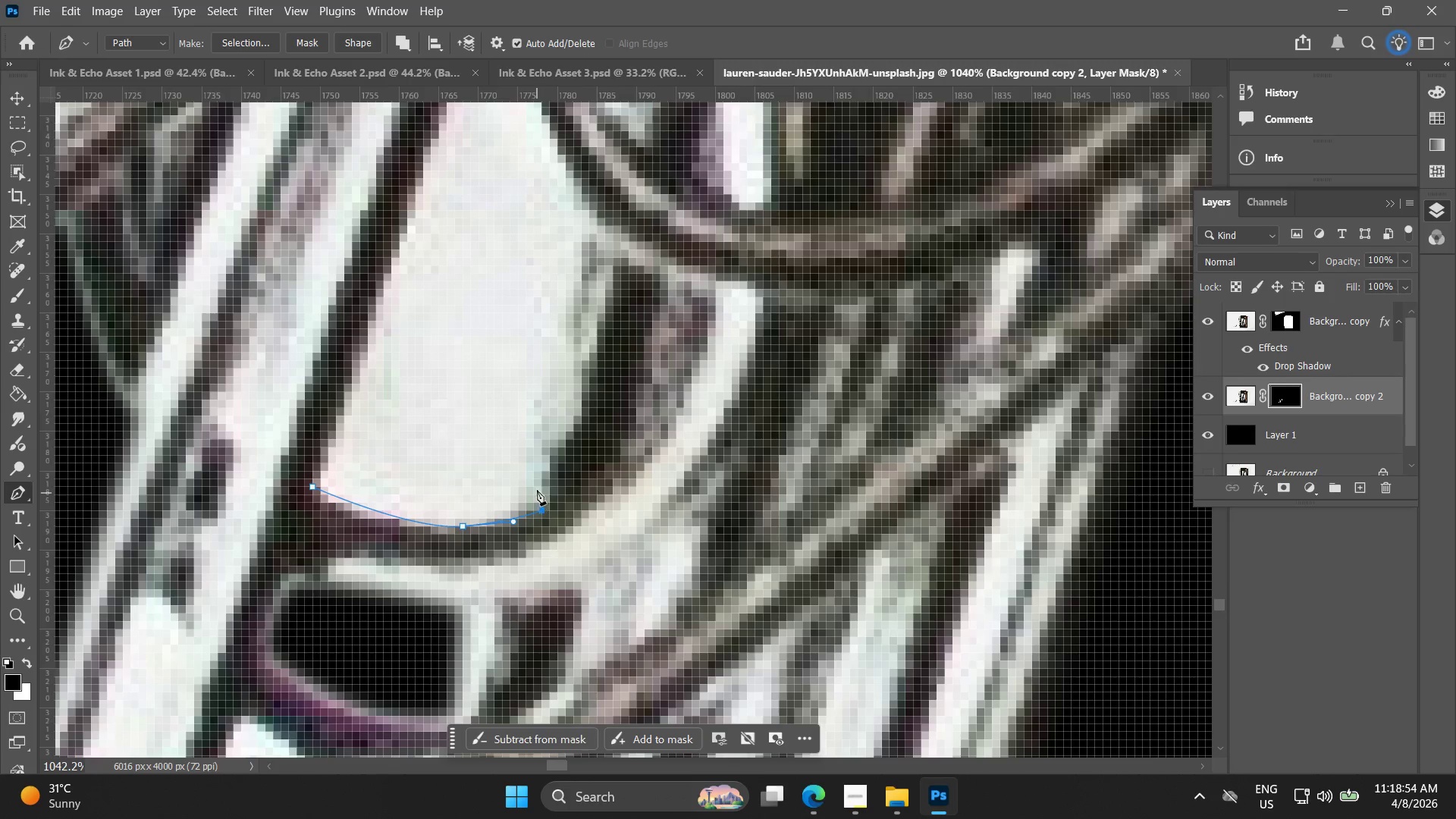 
key(Control+ControlLeft)
 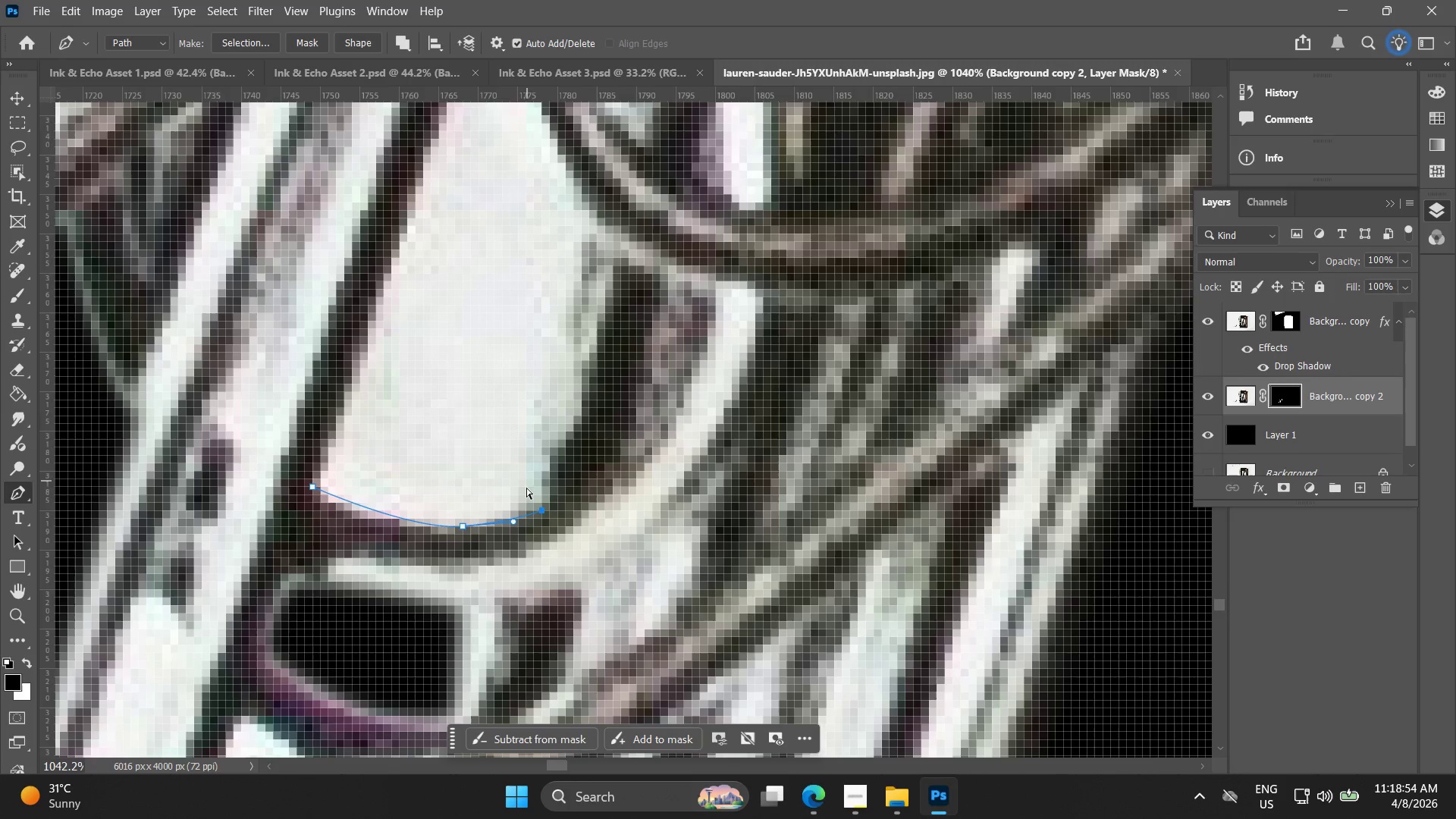 
key(Control+Z)
 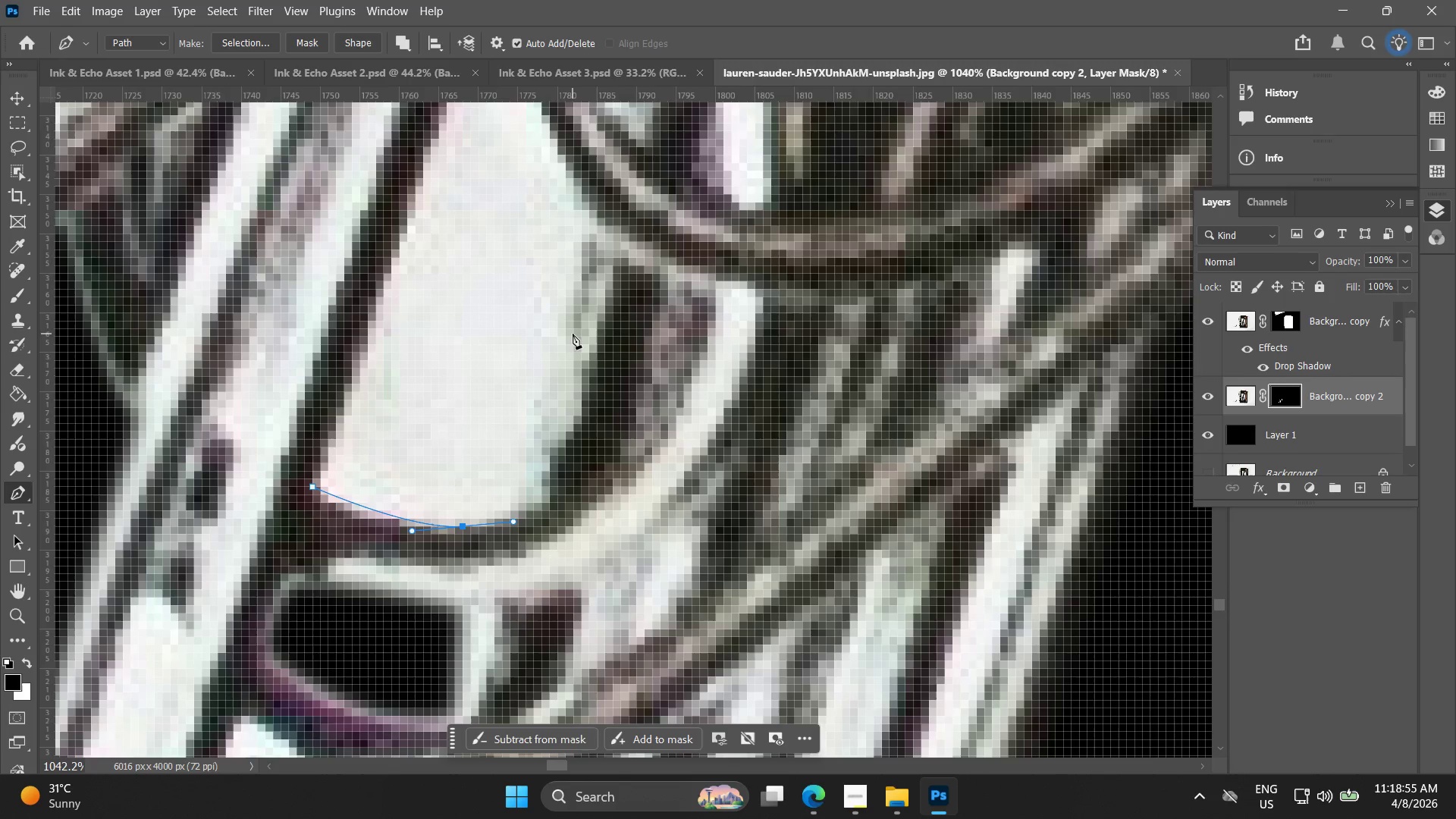 
left_click([573, 321])
 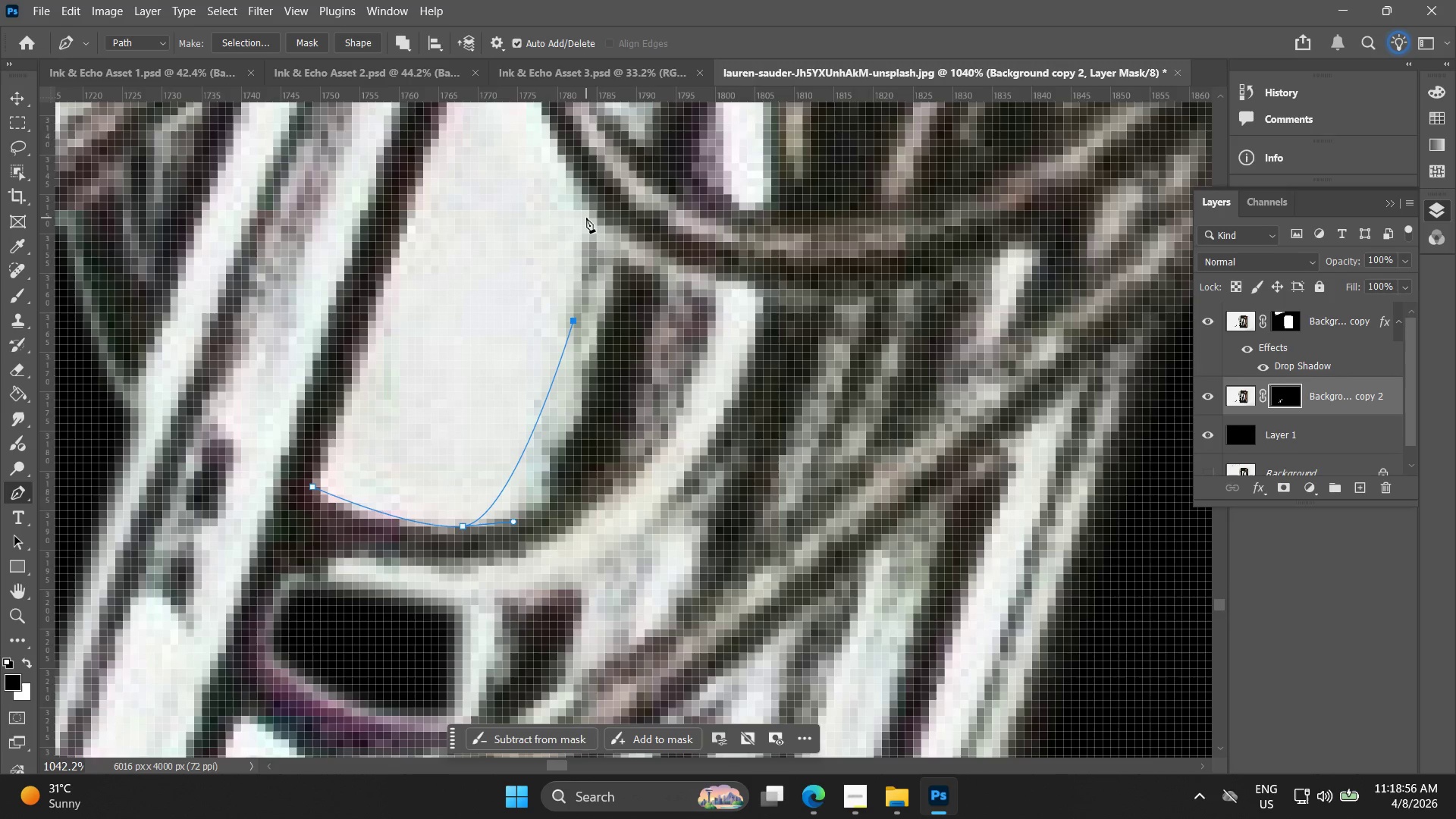 
left_click([586, 218])
 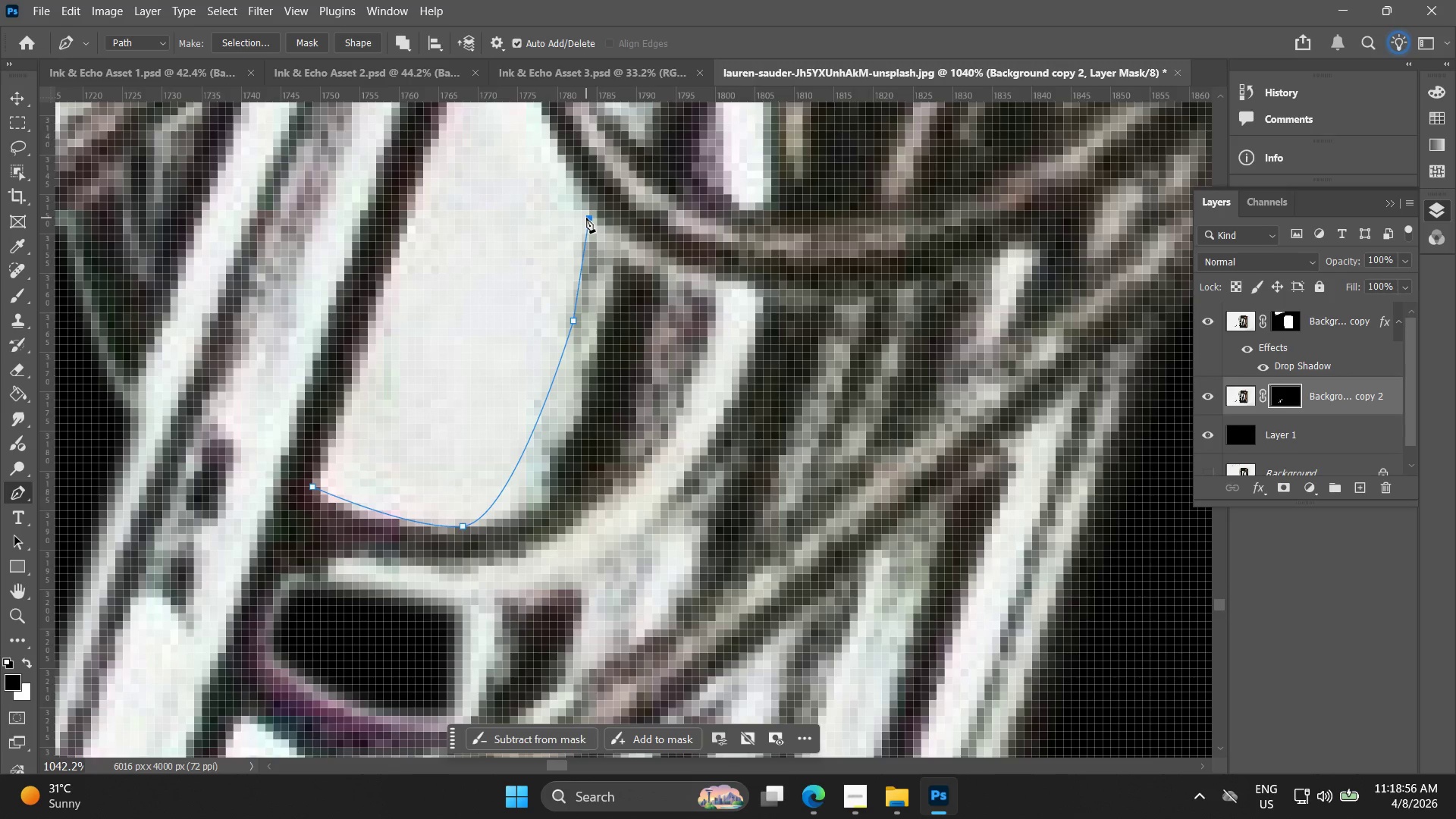 
hold_key(key=Space, duration=0.56)
 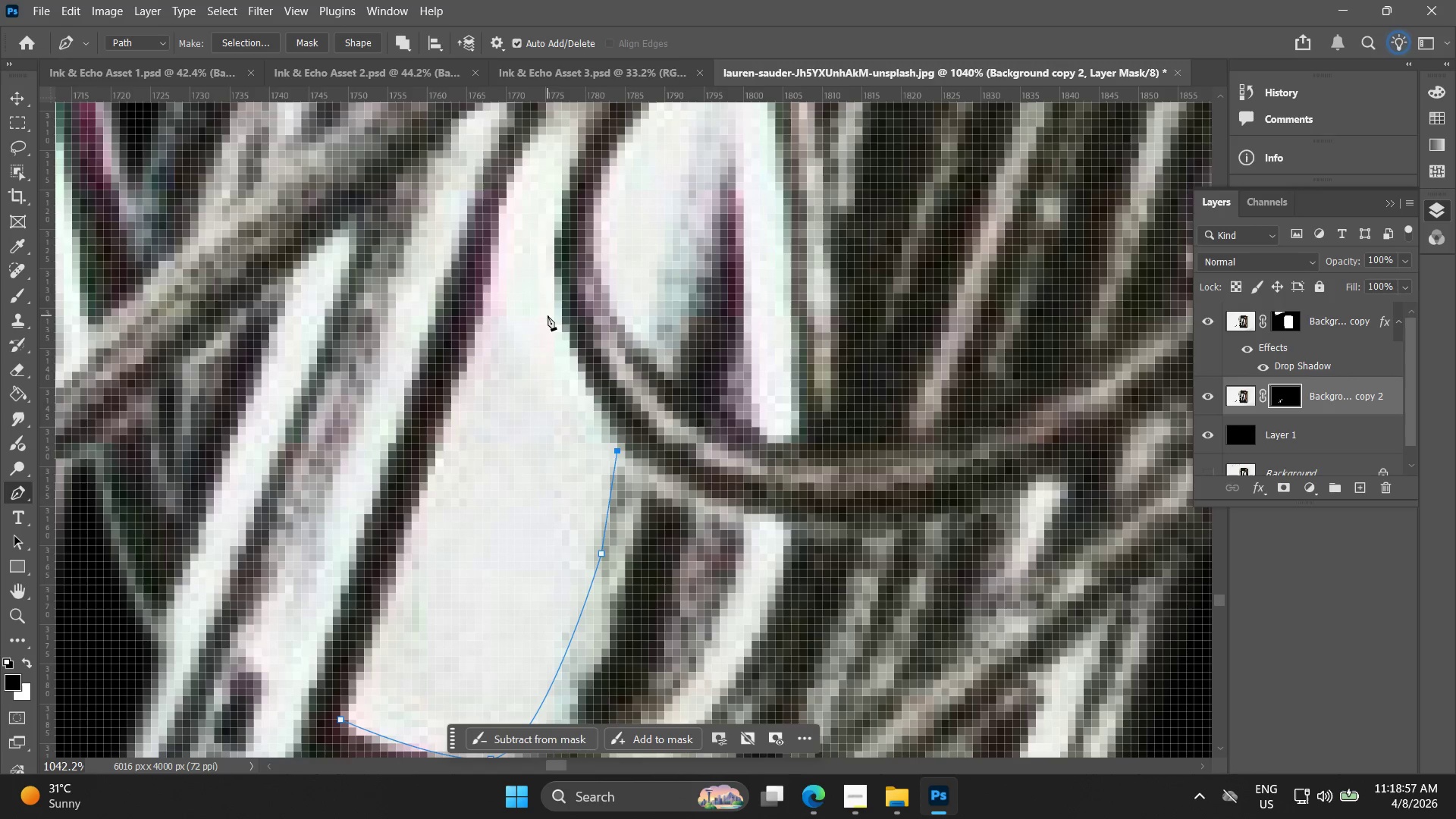 
left_click_drag(start_coordinate=[573, 196], to_coordinate=[601, 429])
 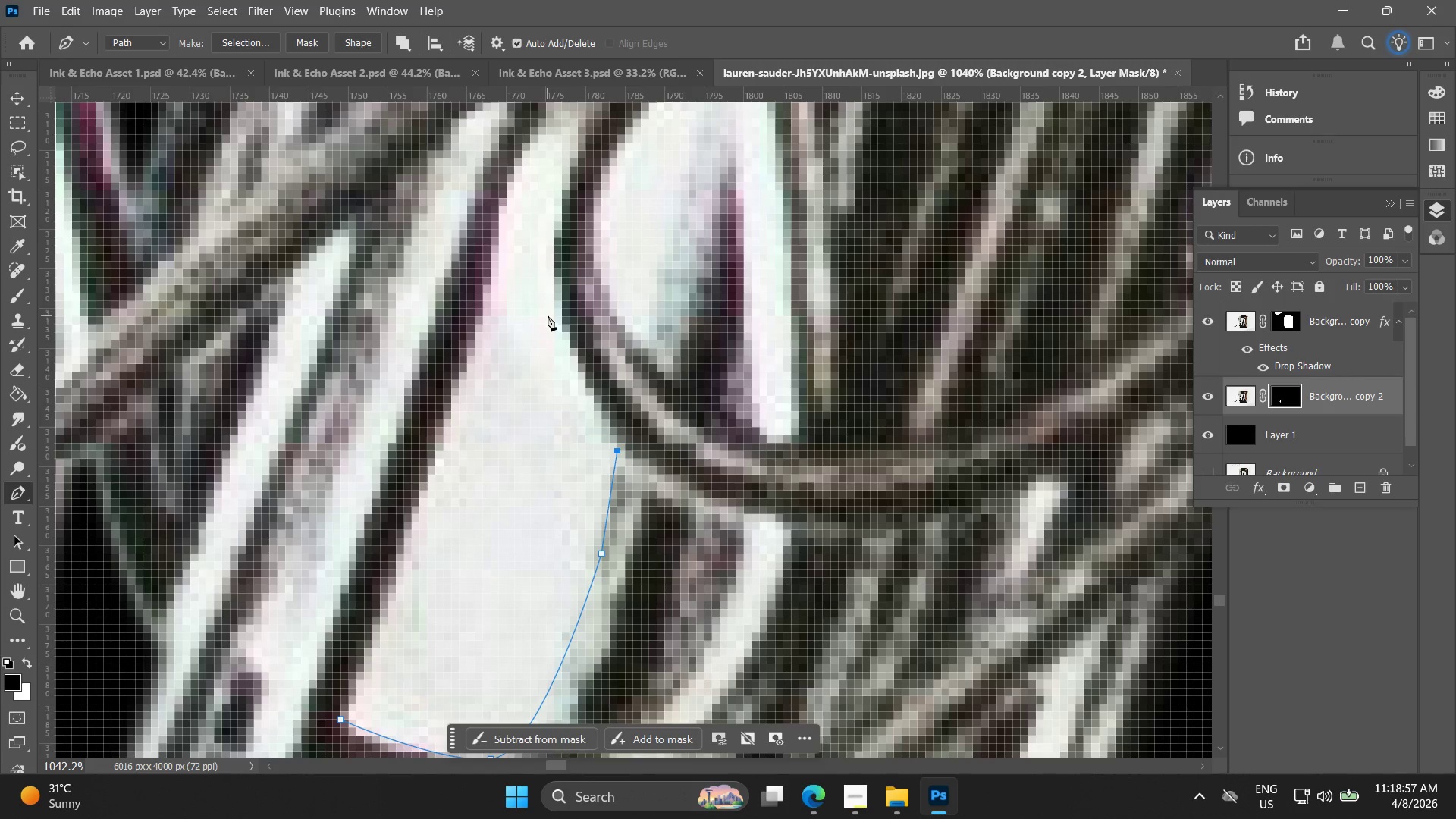 
left_click_drag(start_coordinate=[548, 315], to_coordinate=[535, 243])
 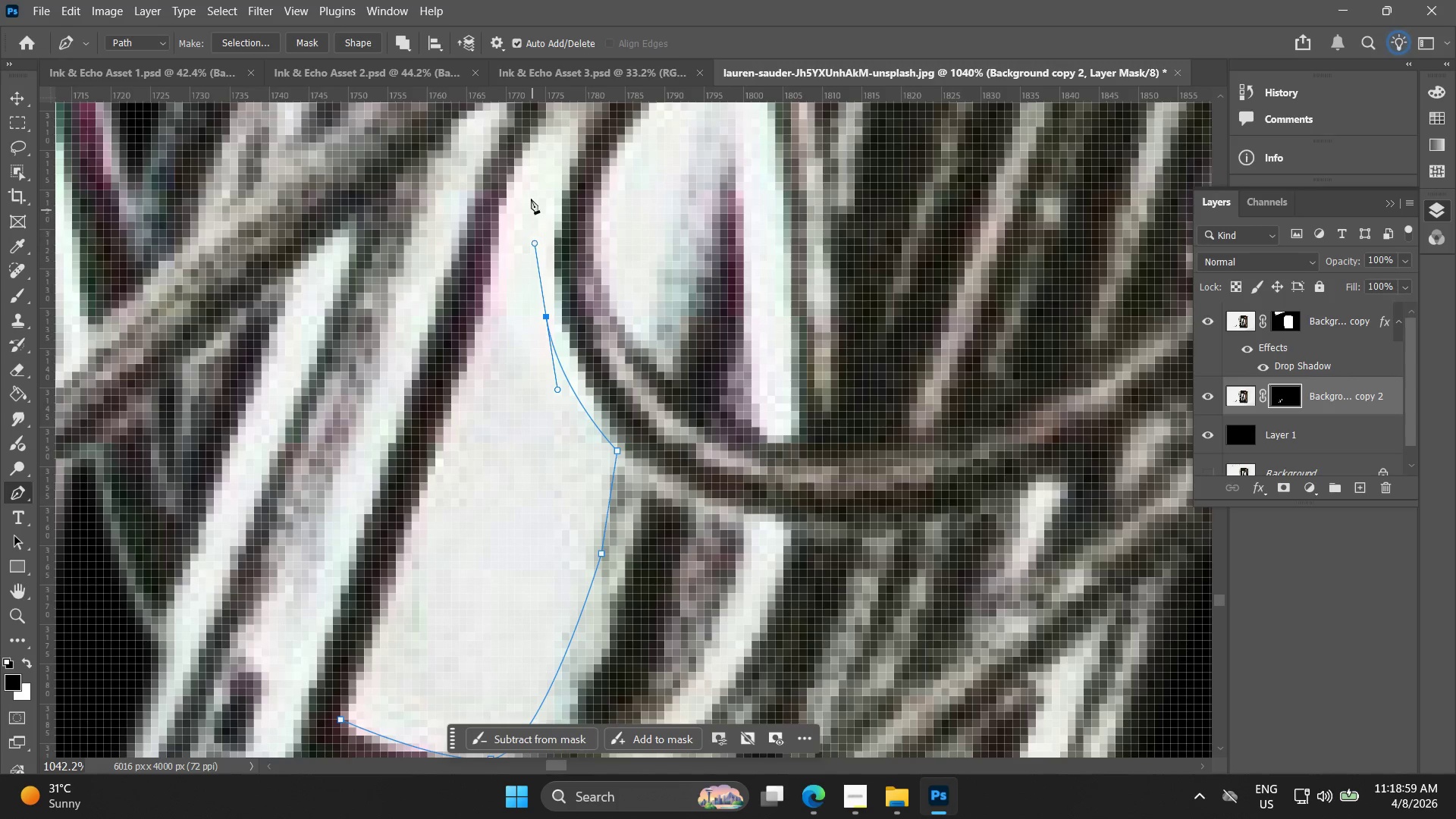 
left_click([531, 196])
 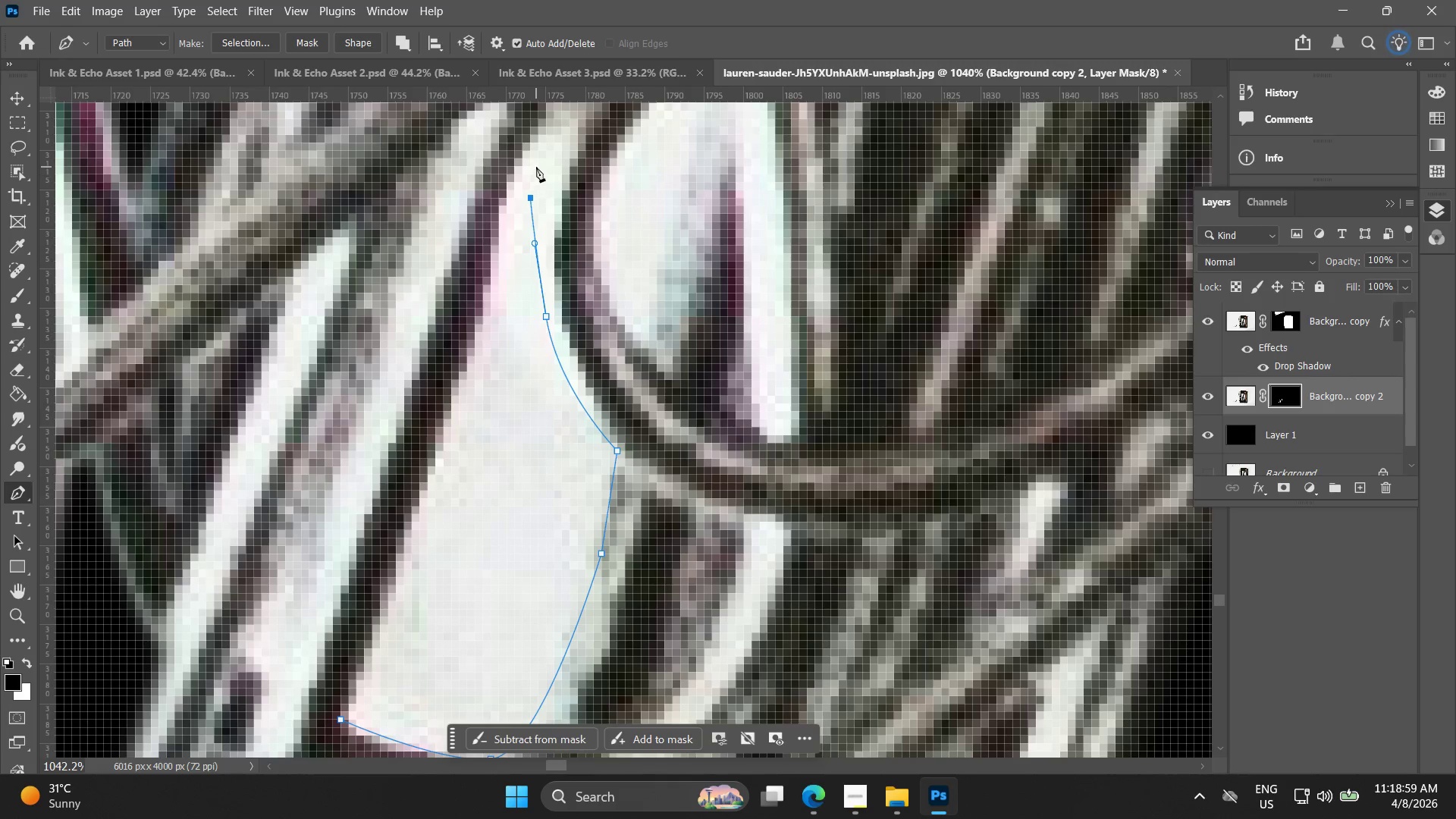 
key(Control+ControlLeft)
 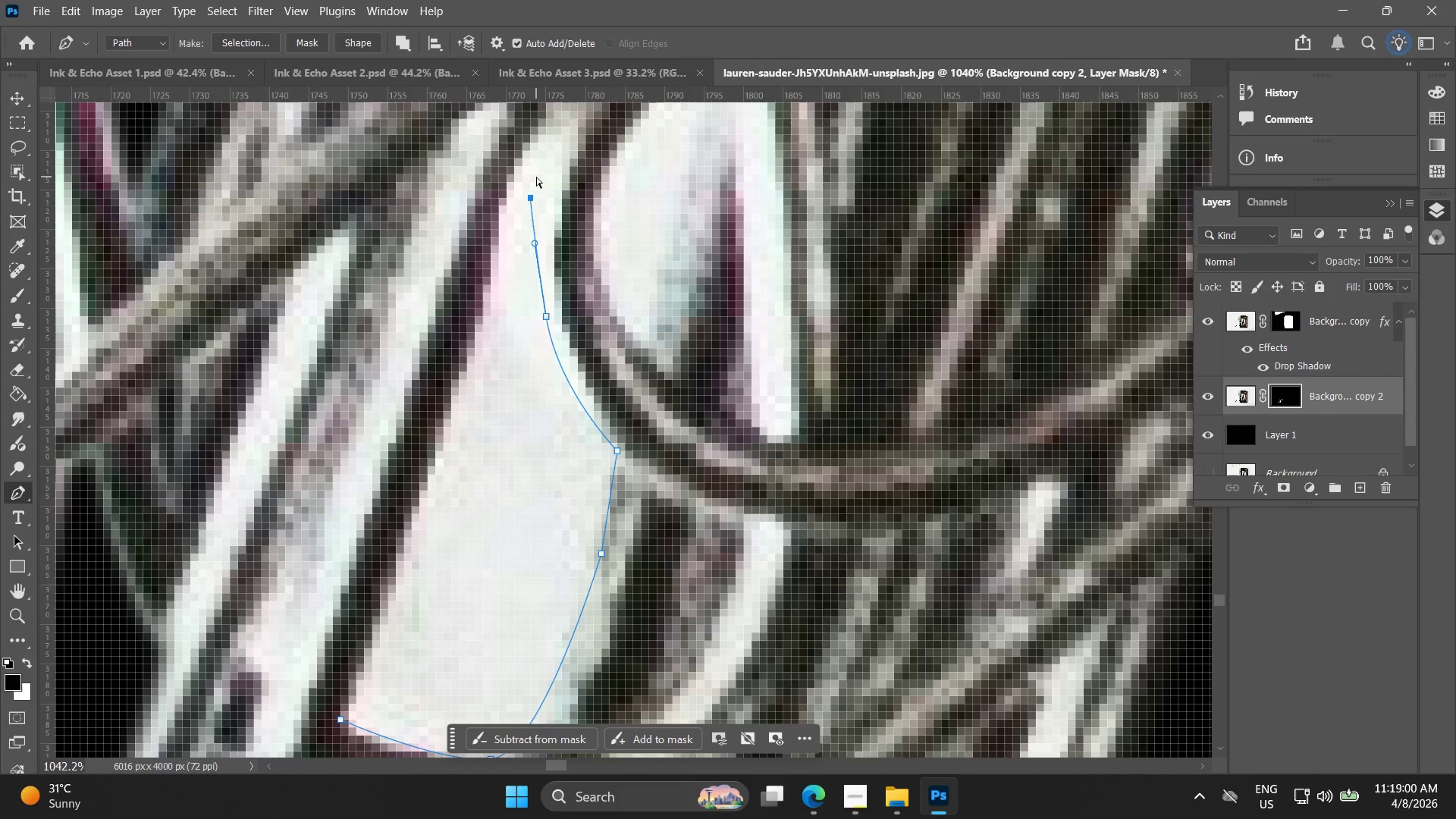 
key(Control+Z)
 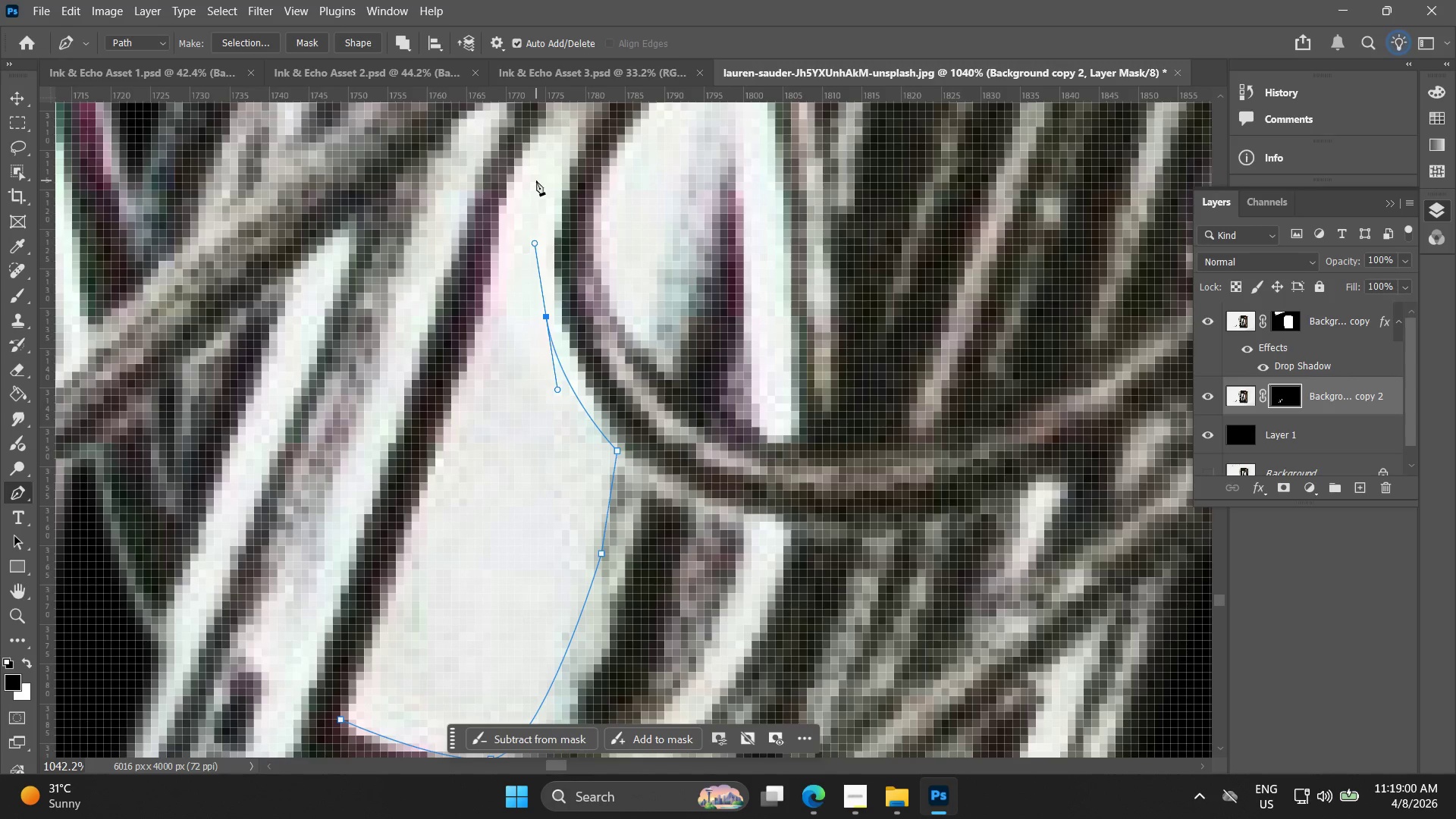 
left_click_drag(start_coordinate=[537, 180], to_coordinate=[551, 163])
 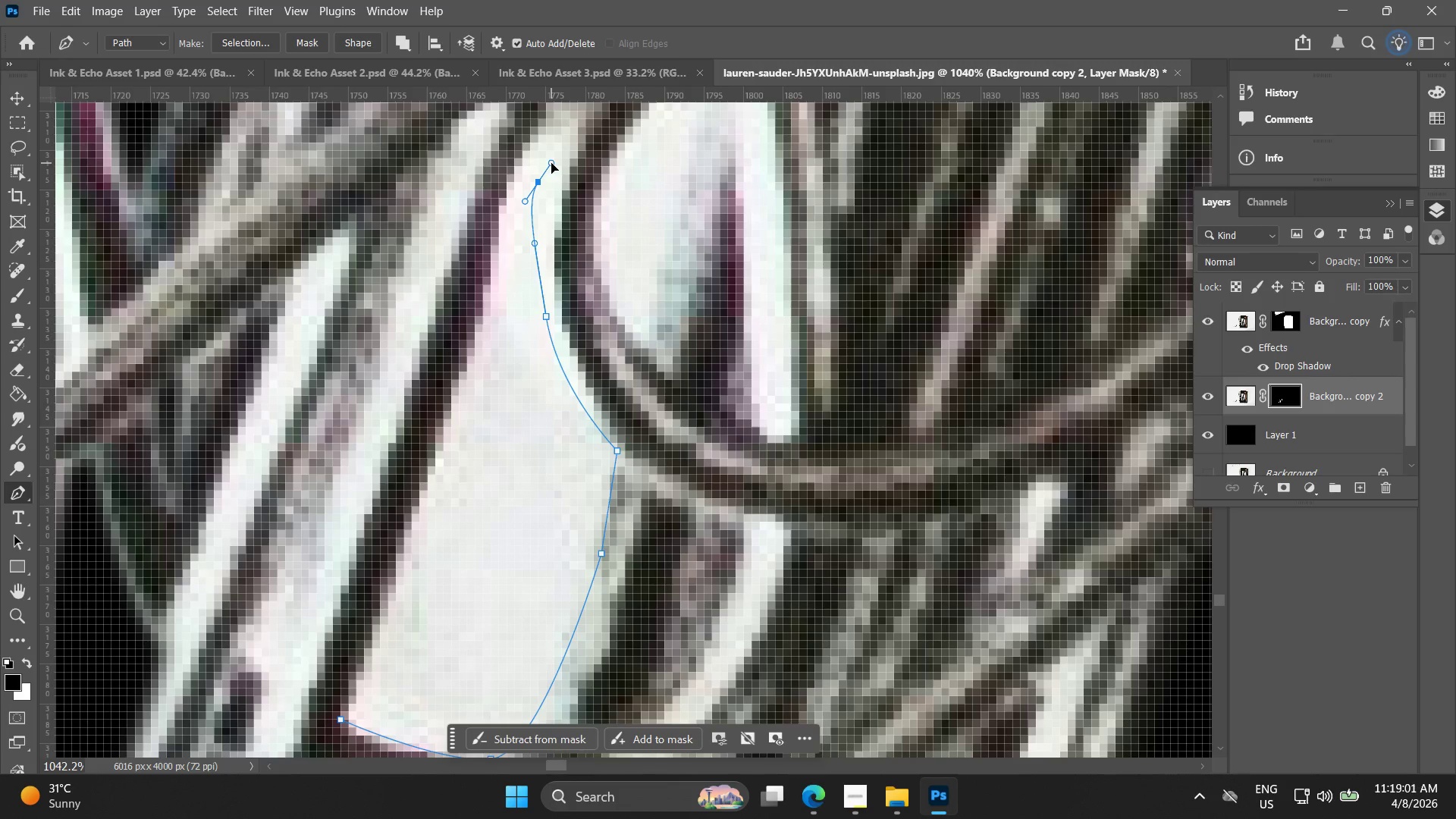 
key(Control+ControlLeft)
 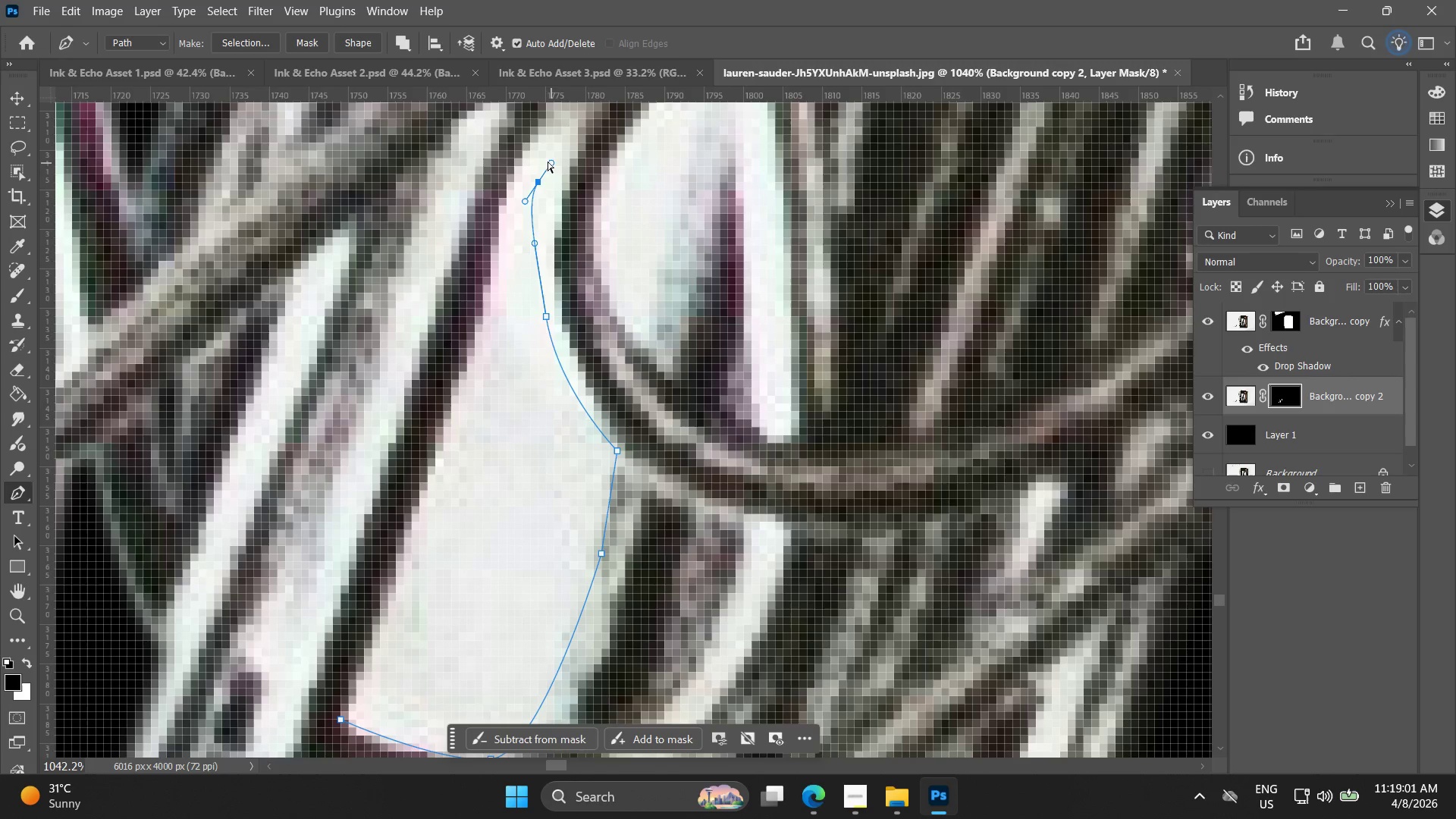 
key(Control+Z)
 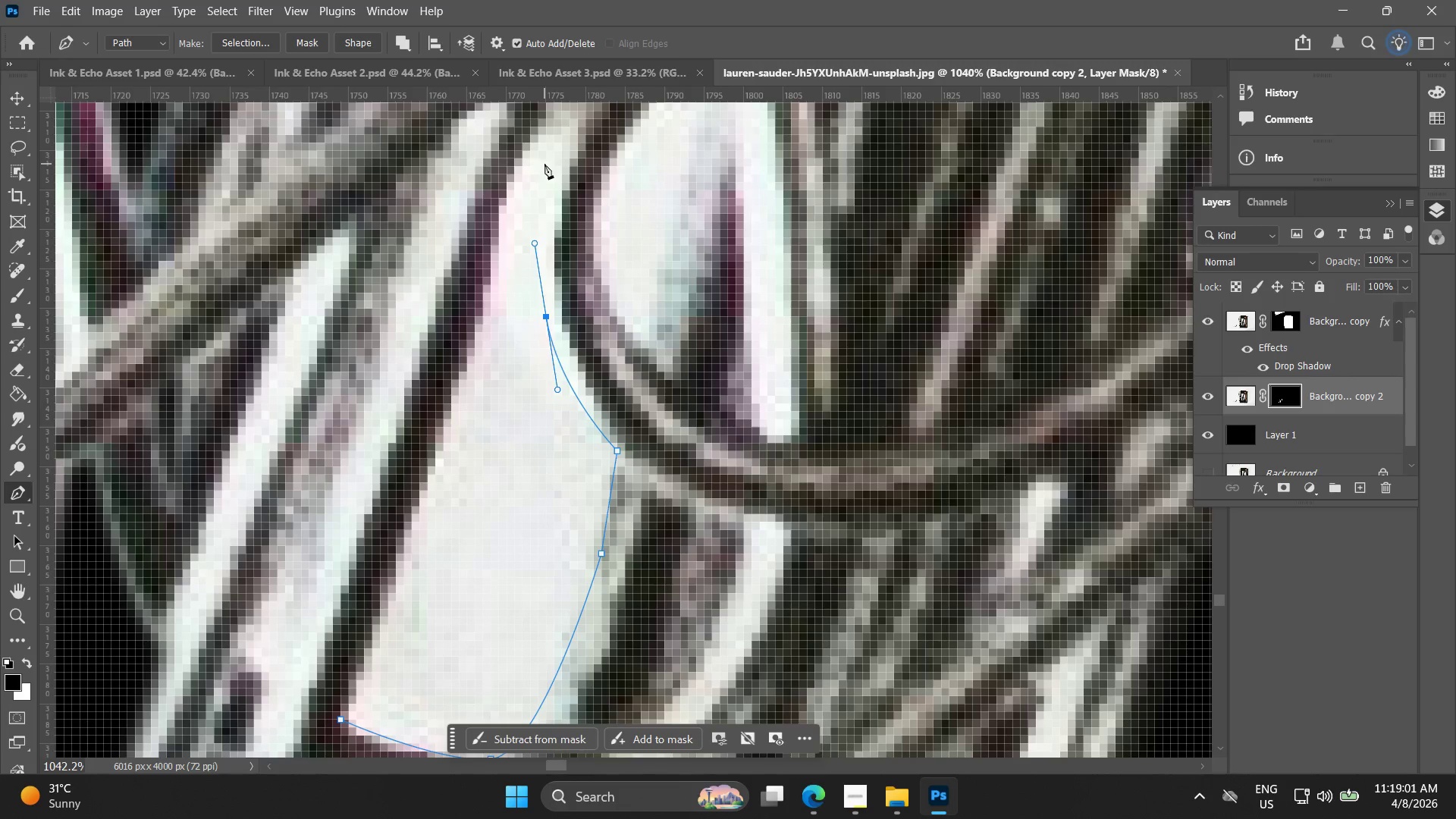 
left_click_drag(start_coordinate=[544, 165], to_coordinate=[556, 150])
 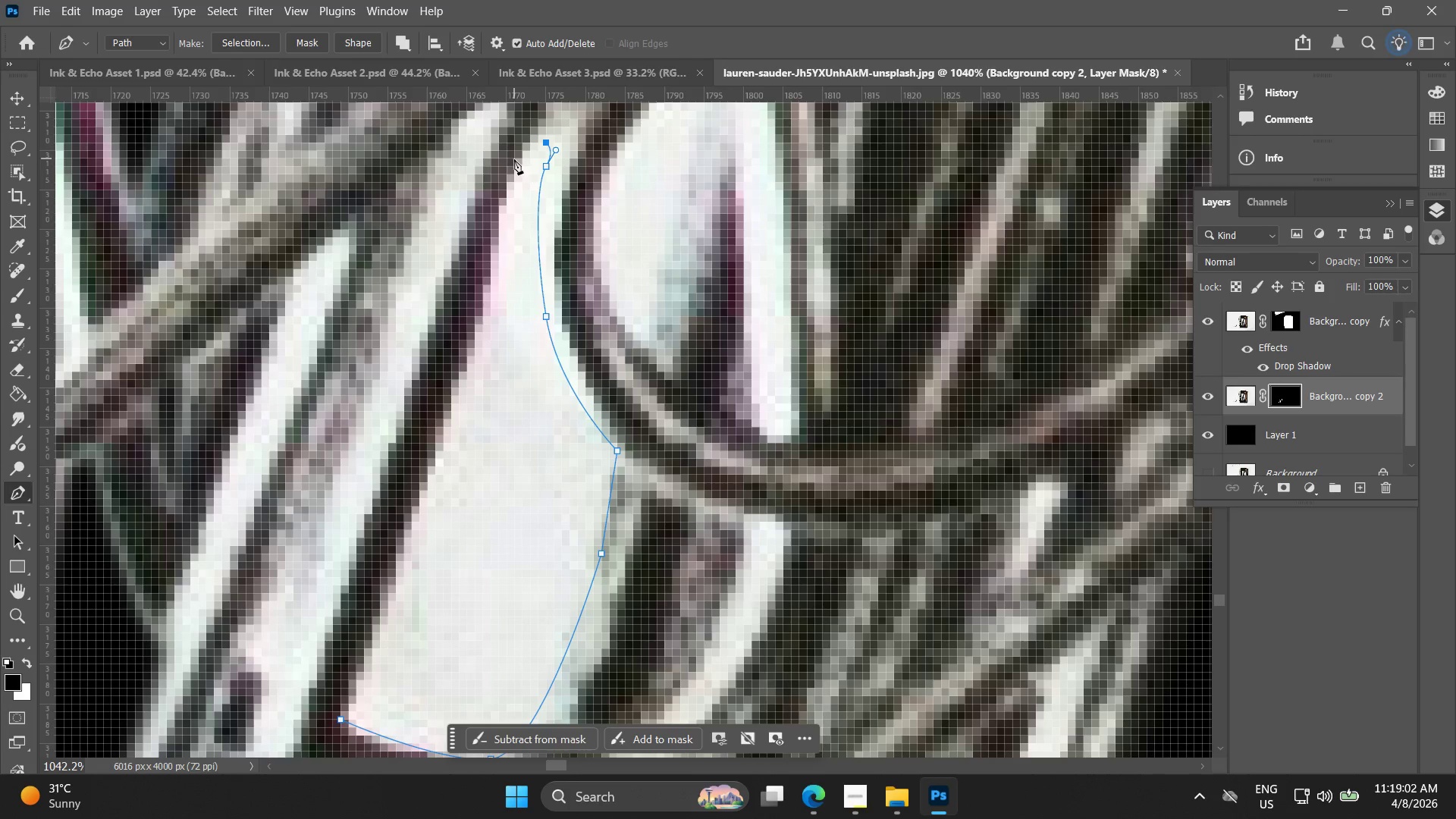 
left_click_drag(start_coordinate=[516, 162], to_coordinate=[515, 168])
 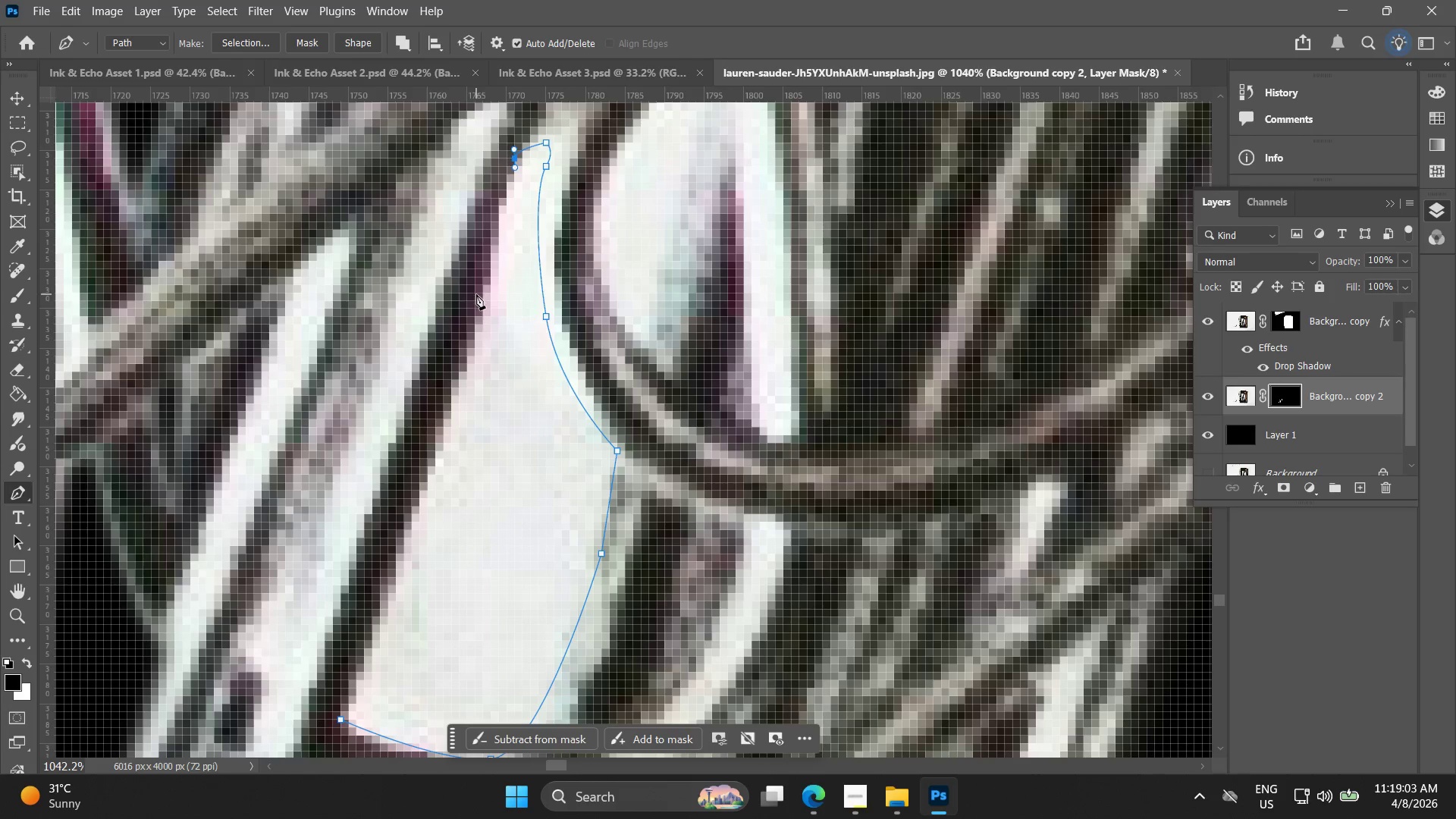 
left_click_drag(start_coordinate=[479, 304], to_coordinate=[476, 326])
 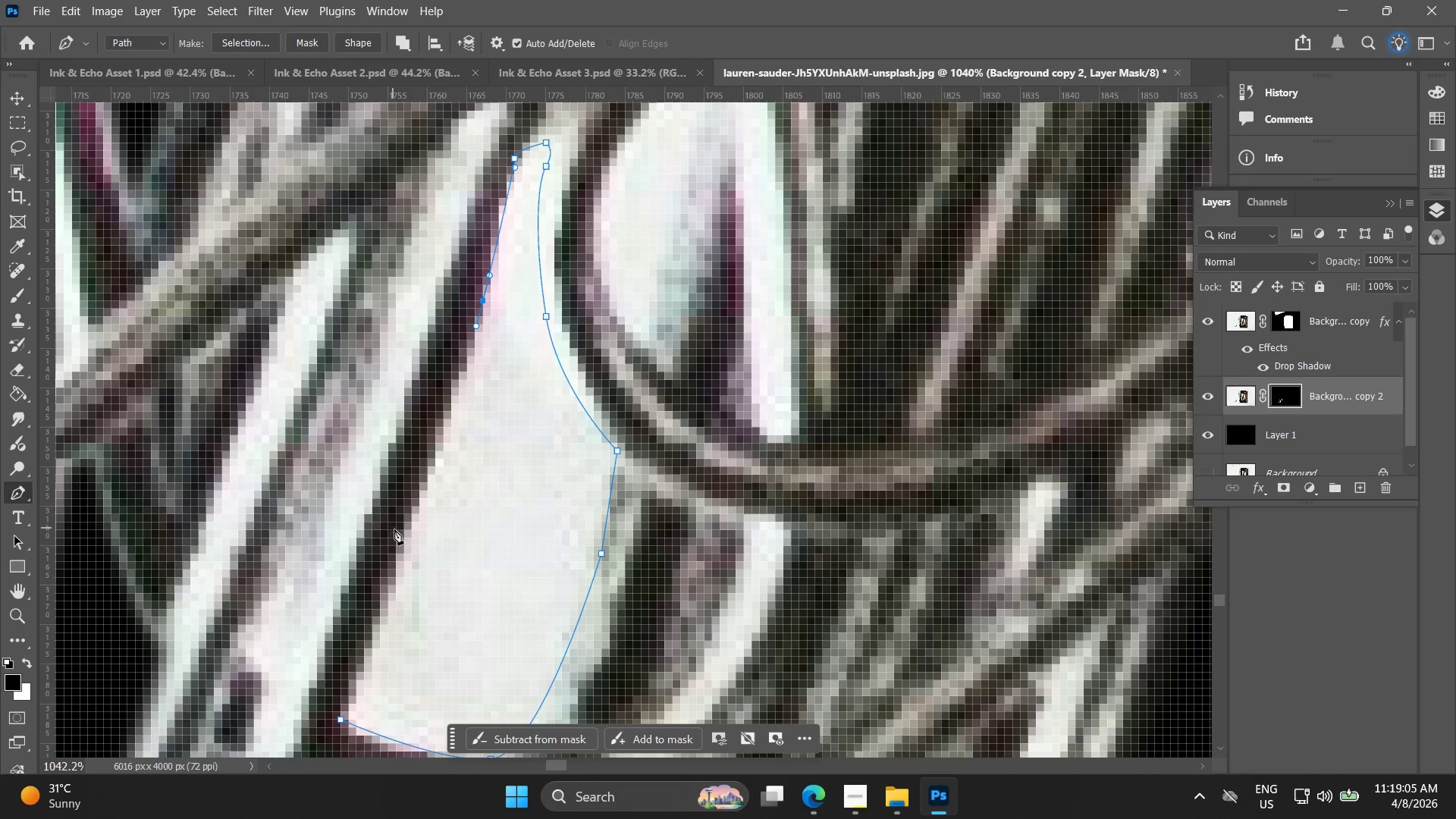 
left_click([396, 538])
 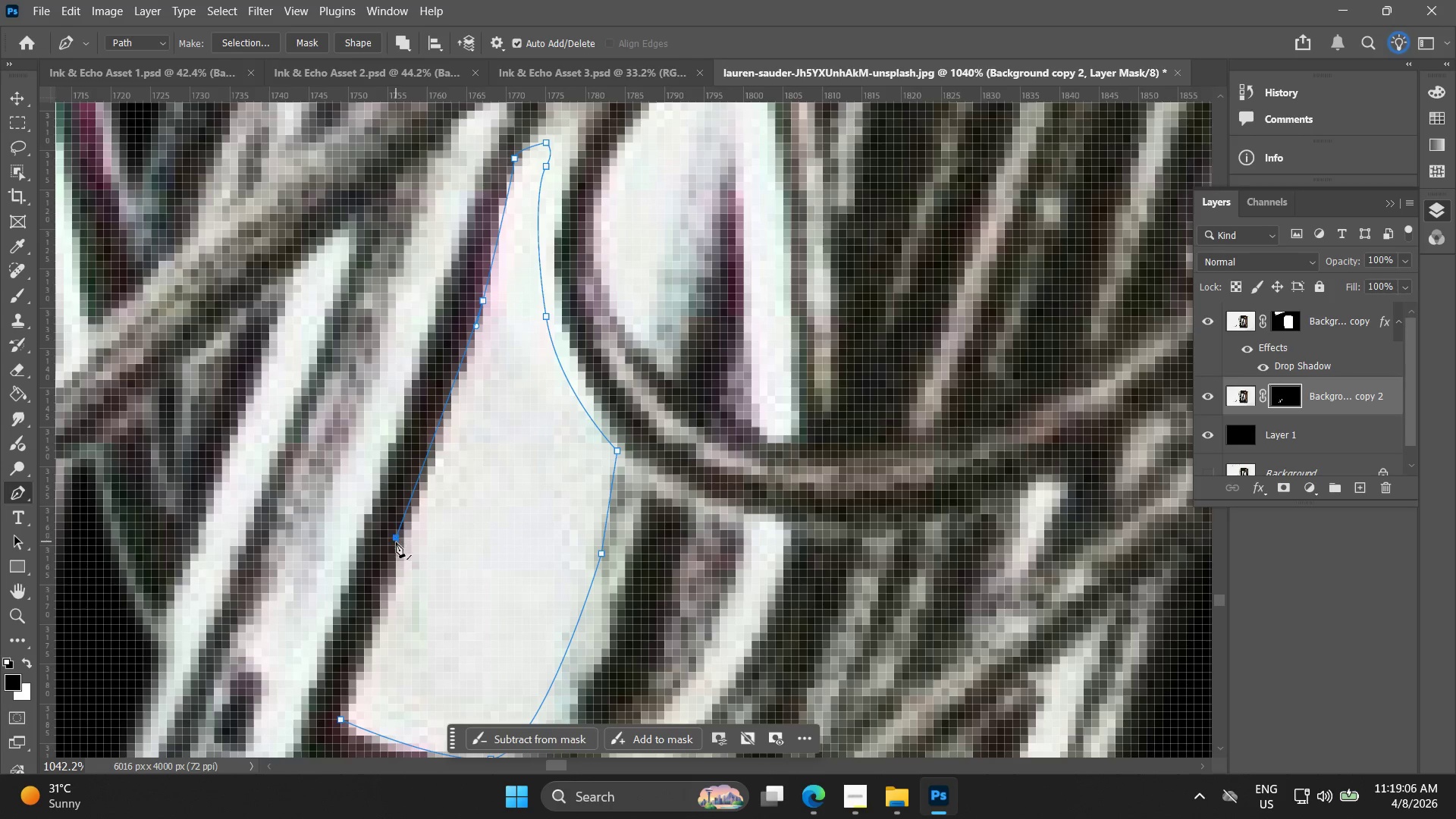 
hold_key(key=Space, duration=0.5)
 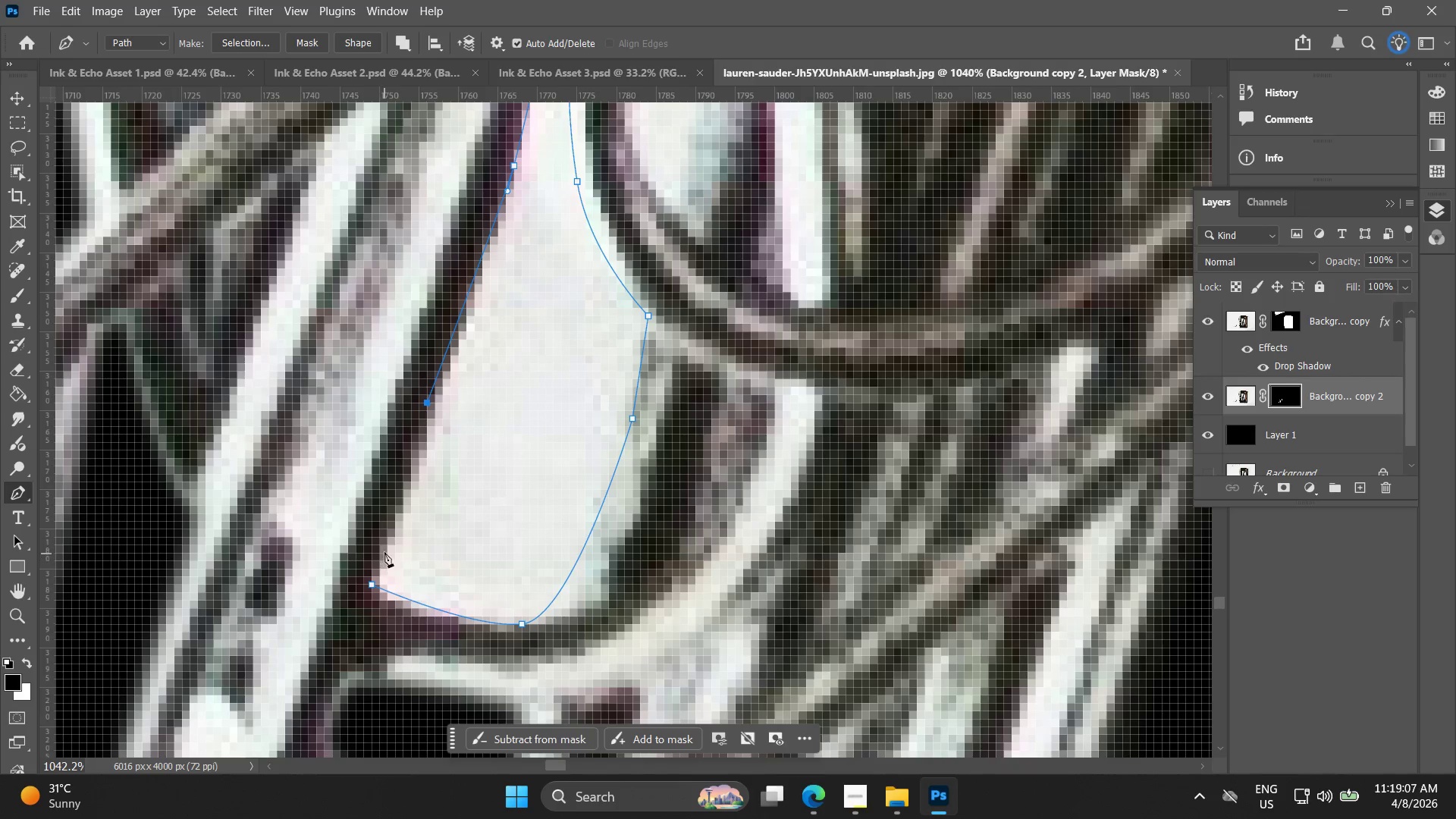 
left_click_drag(start_coordinate=[406, 505], to_coordinate=[437, 370])
 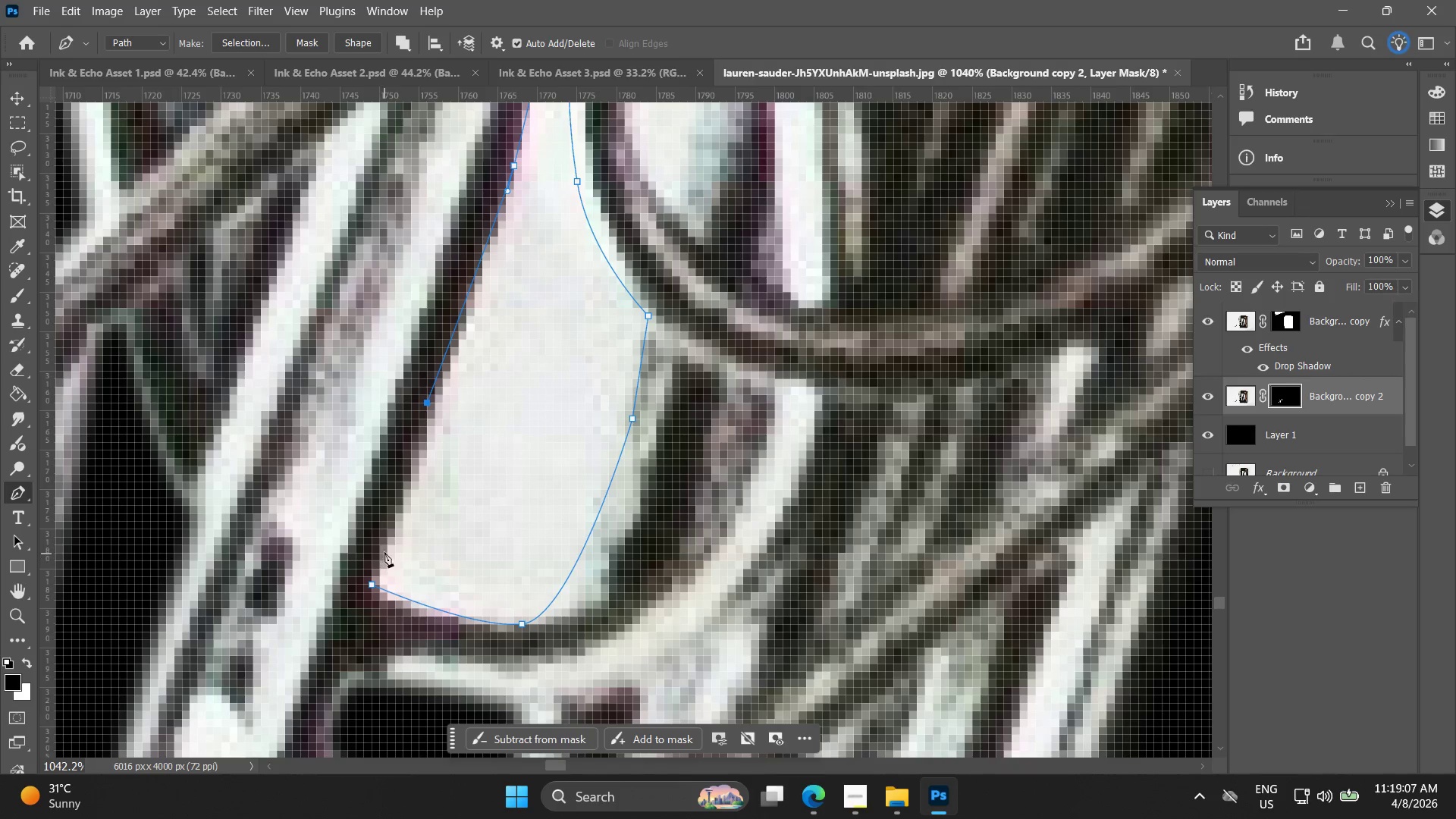 
left_click([385, 543])
 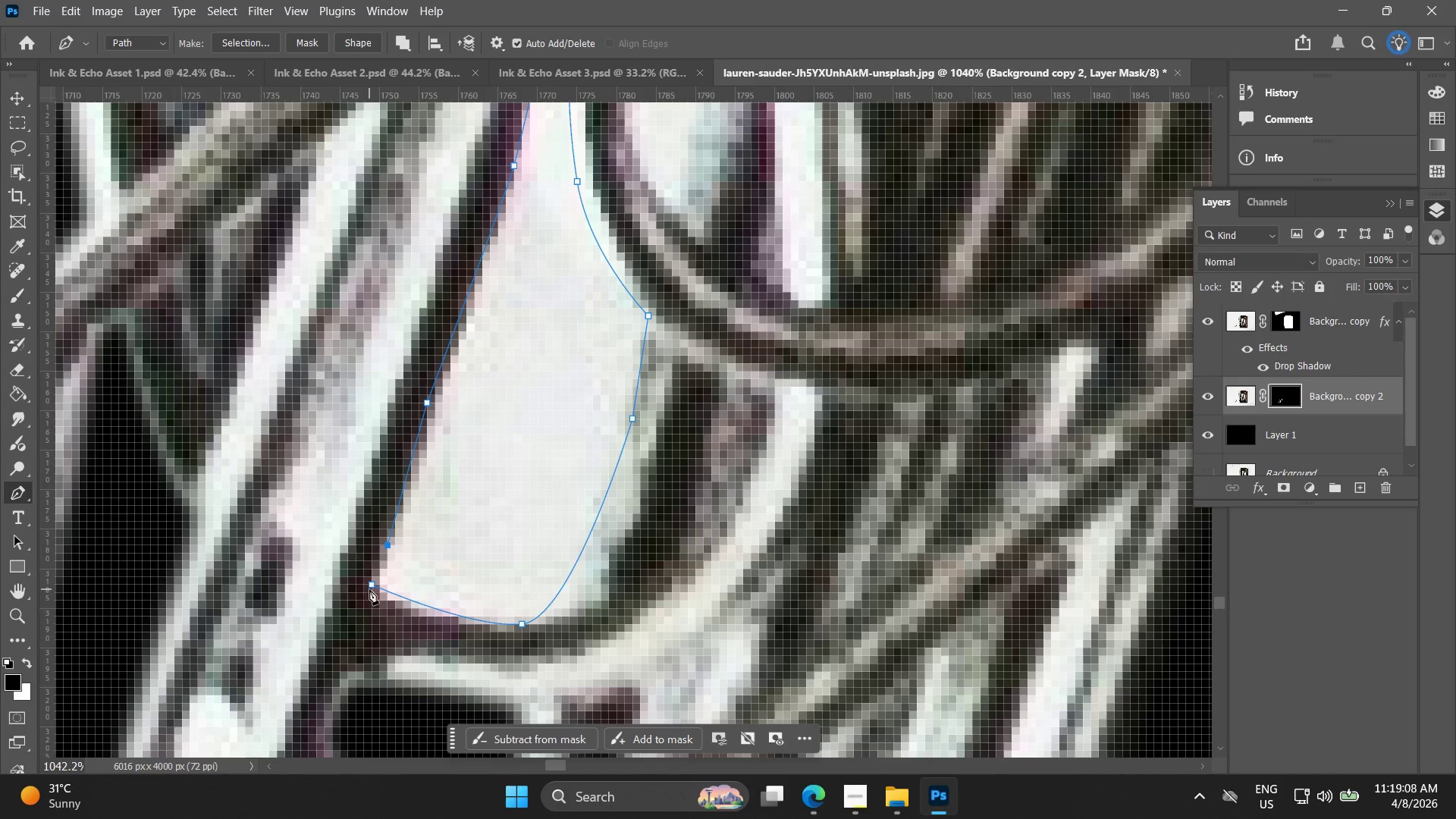 
left_click([372, 585])
 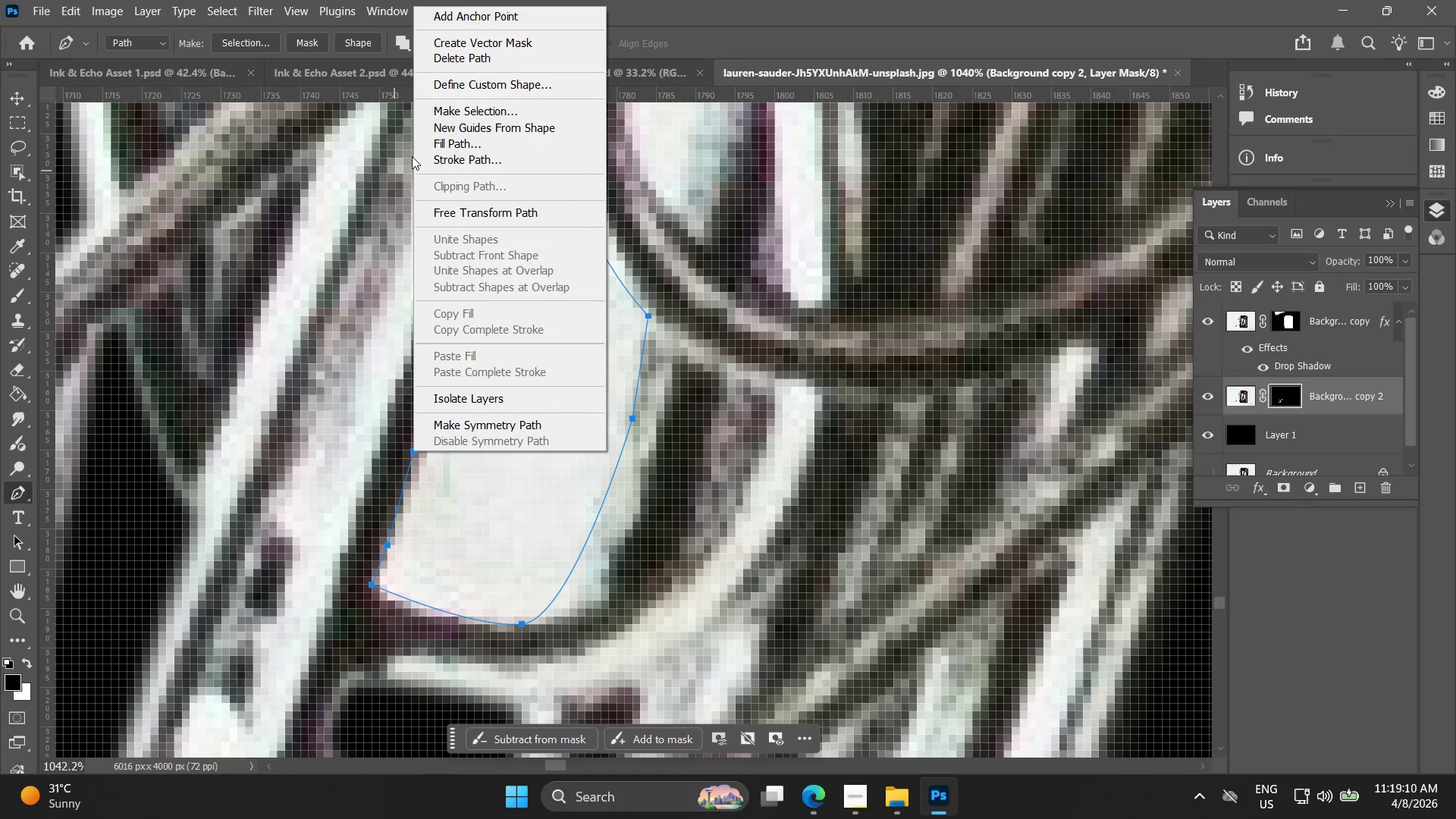 
left_click([464, 115])
 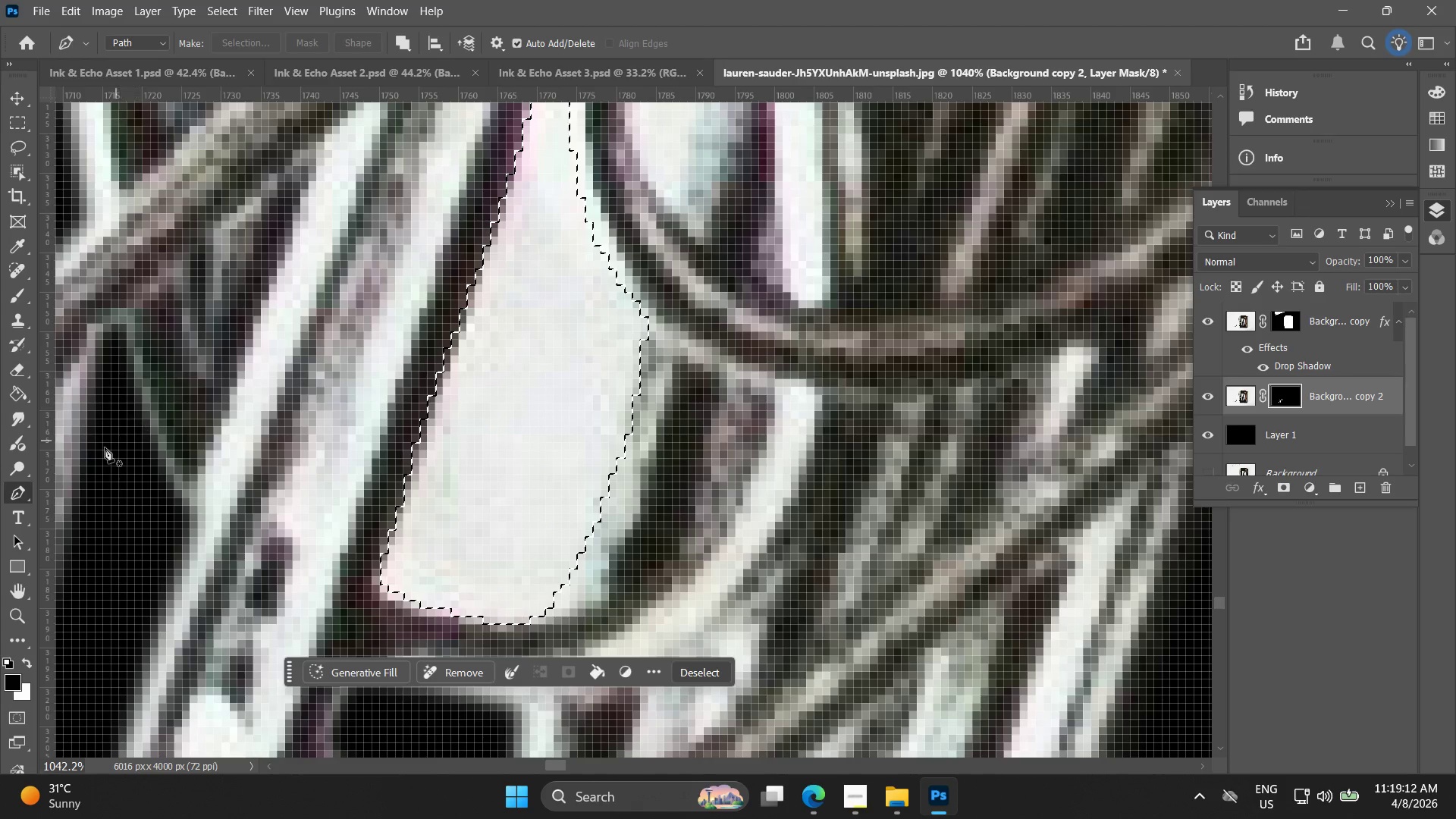 
left_click([18, 393])
 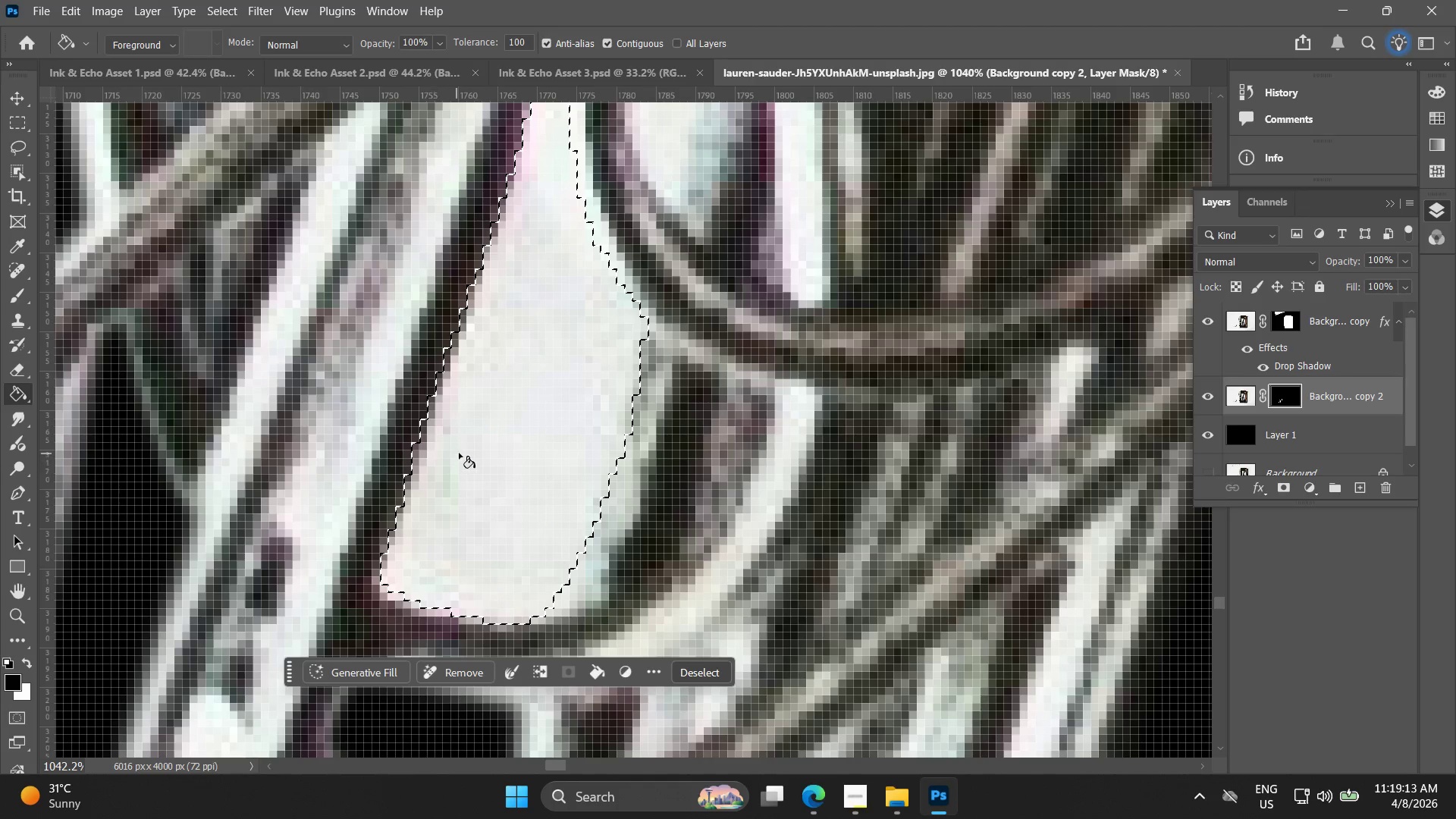 
left_click([498, 446])
 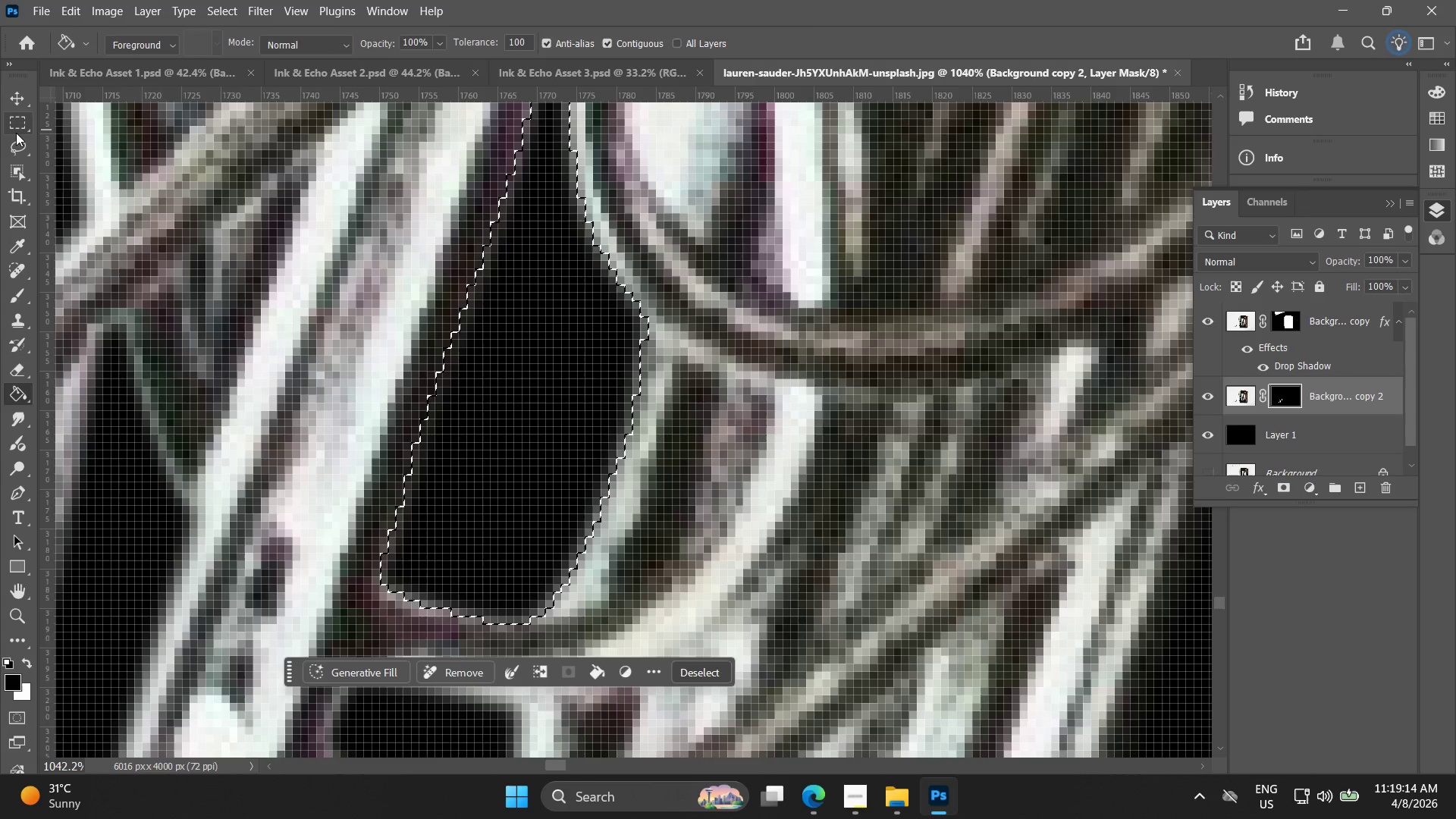 
double_click([209, 334])
 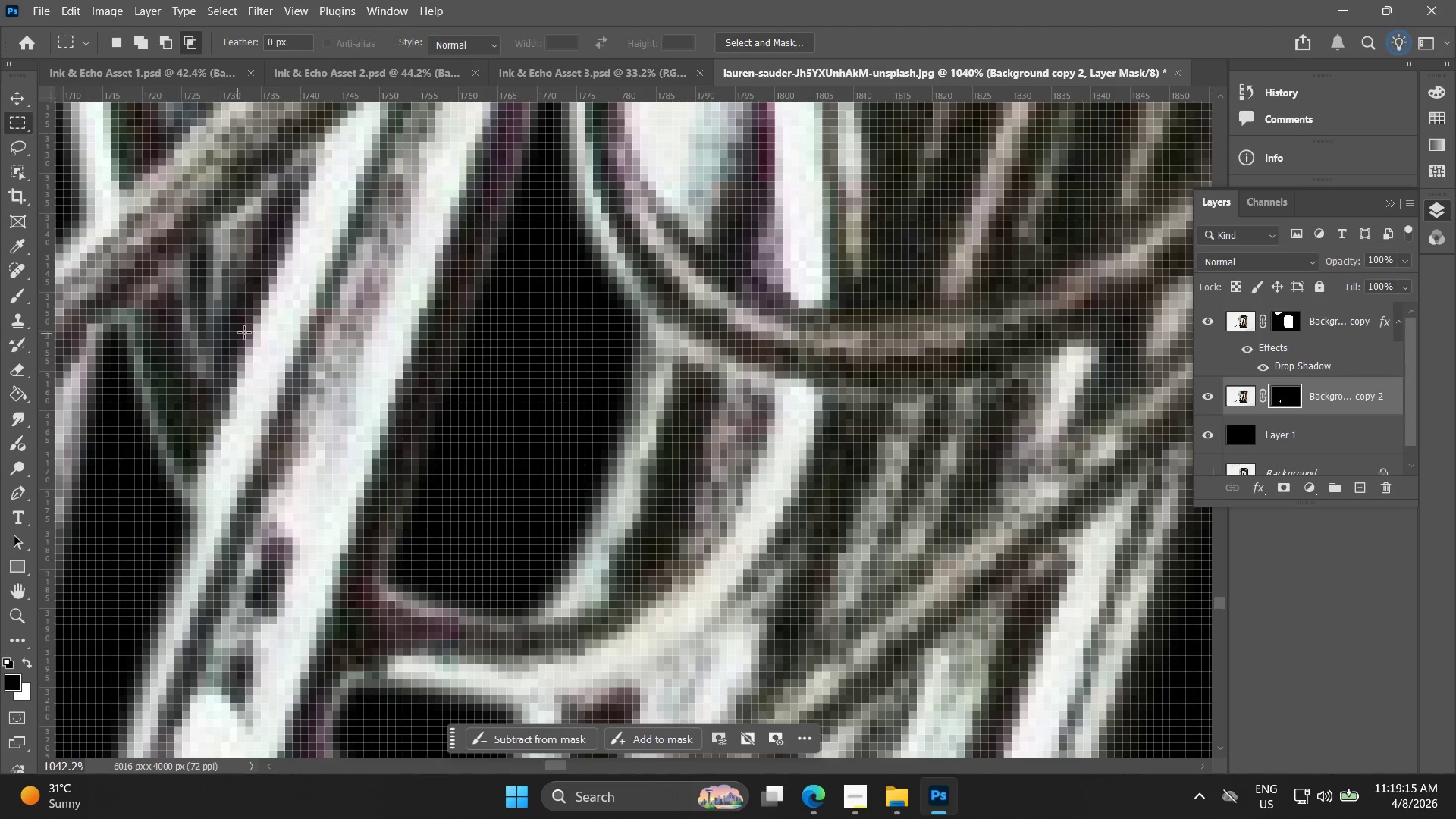 
hold_key(key=AltLeft, duration=1.5)
hold_key(key=AltLeft, duration=0.66)
scroll: coordinate [251, 344], scroll_direction: down, amount: 32.0
 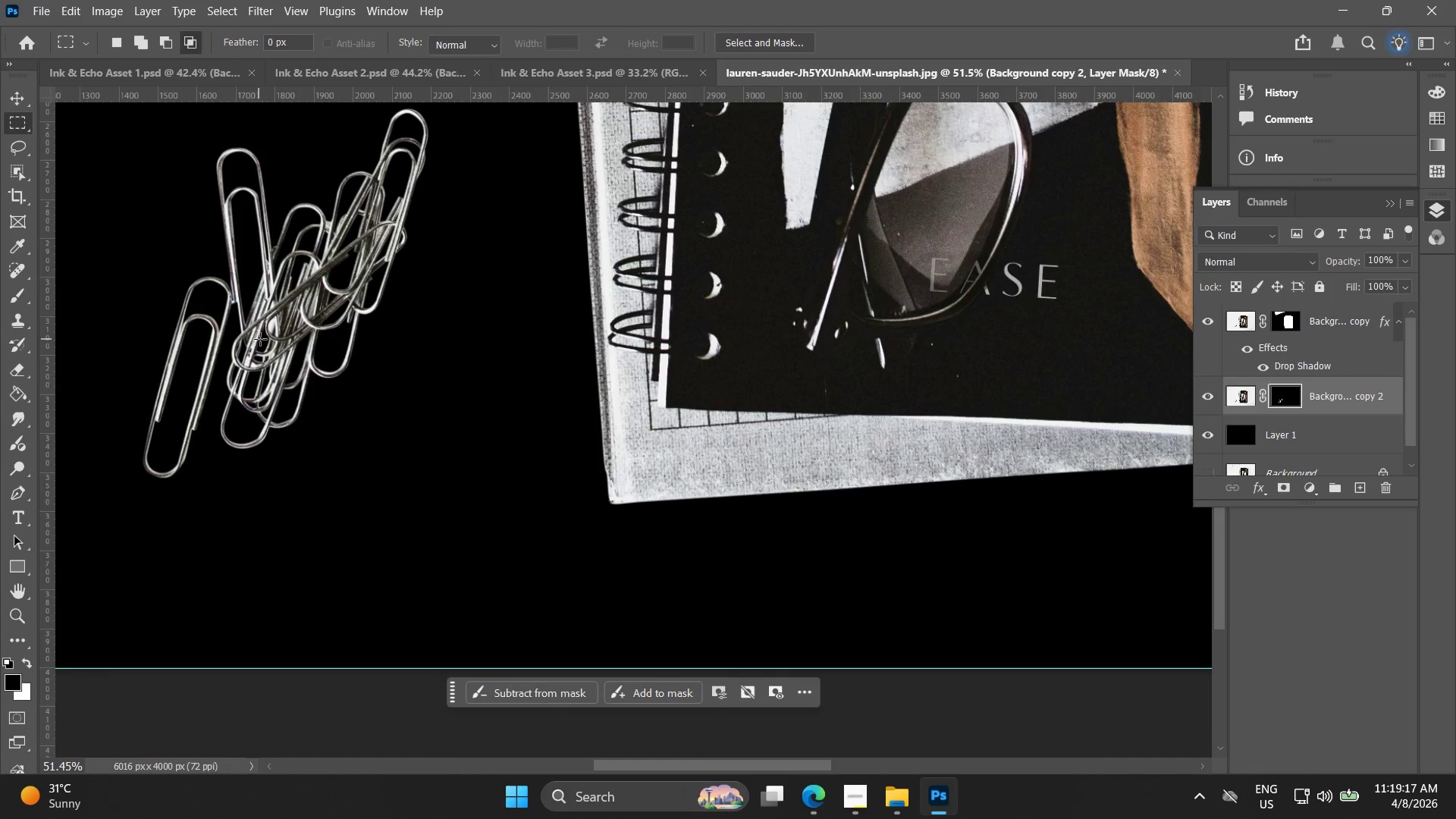 
hold_key(key=AltLeft, duration=1.5)
 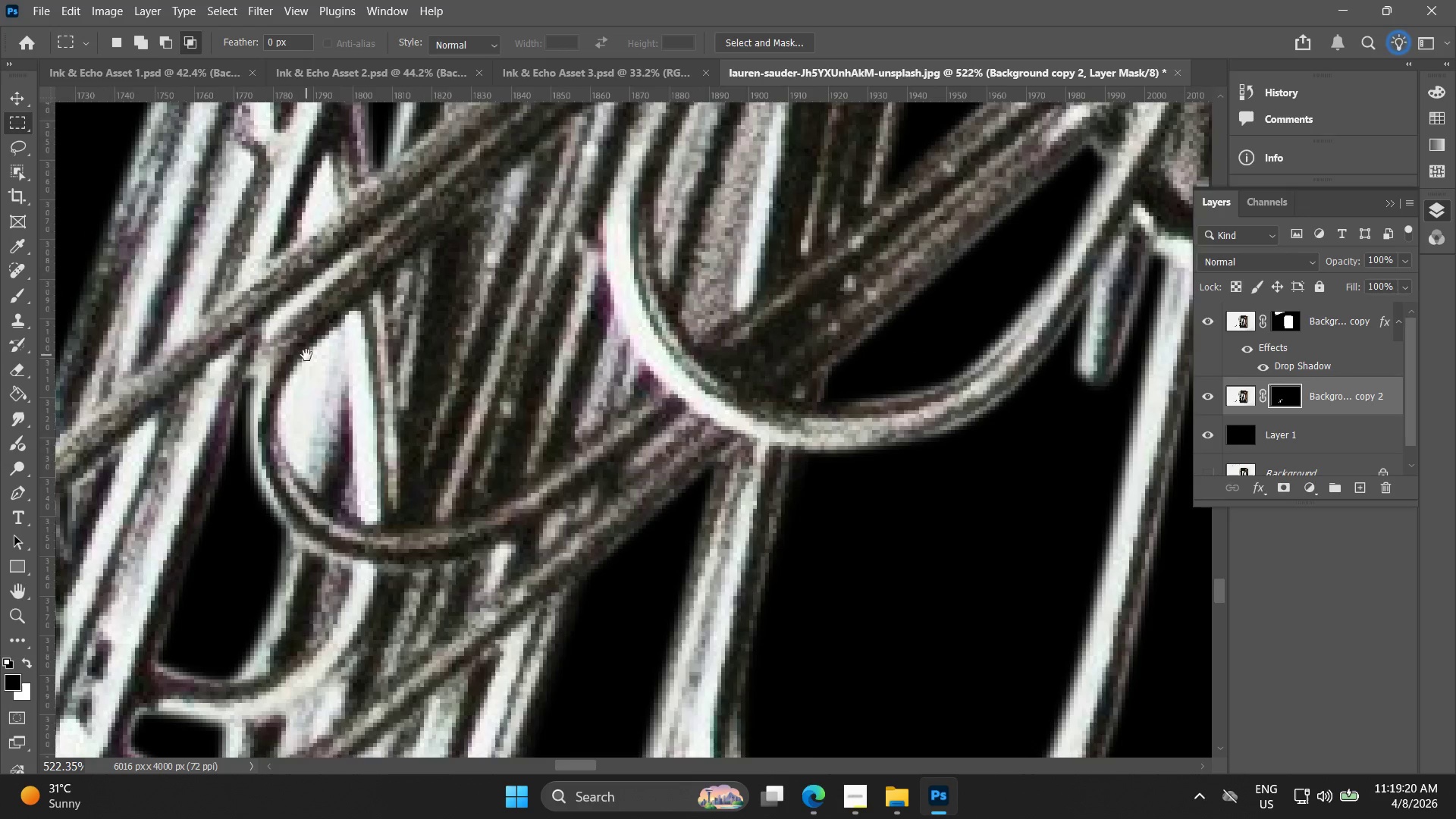 
key(Alt+AltLeft)
 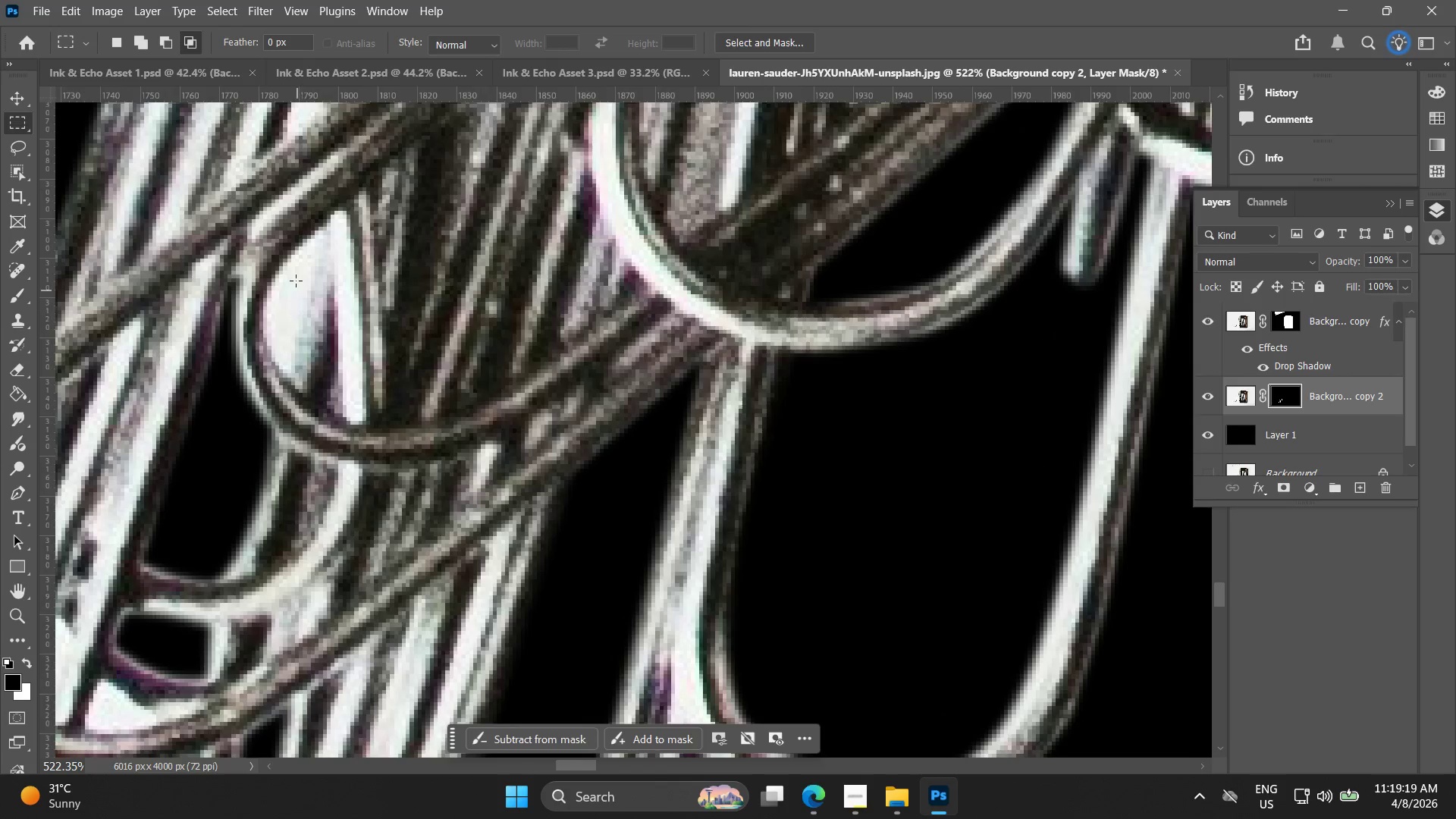 
scroll: coordinate [297, 316], scroll_direction: up, amount: 25.0
 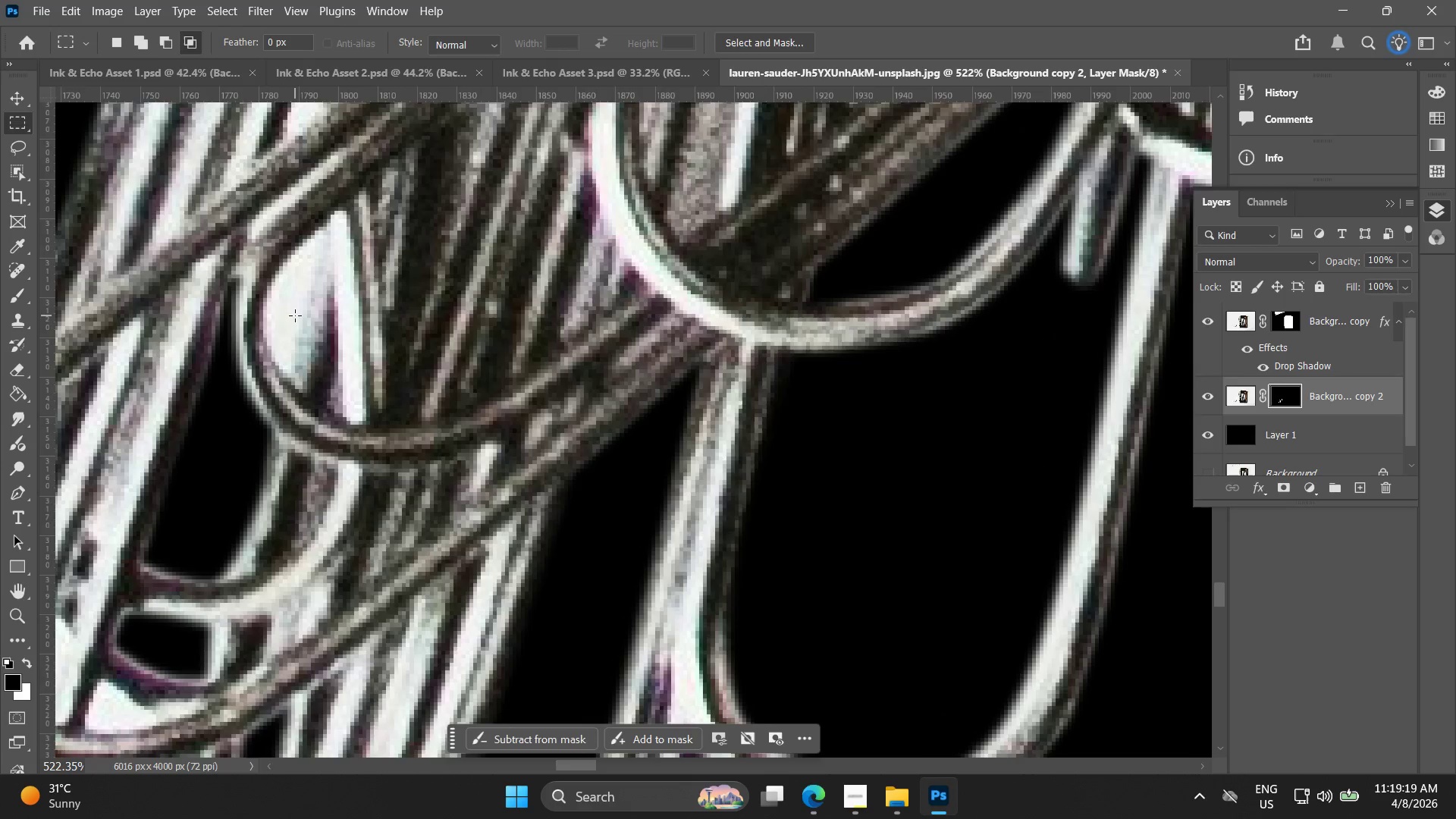 
hold_key(key=Space, duration=0.42)
 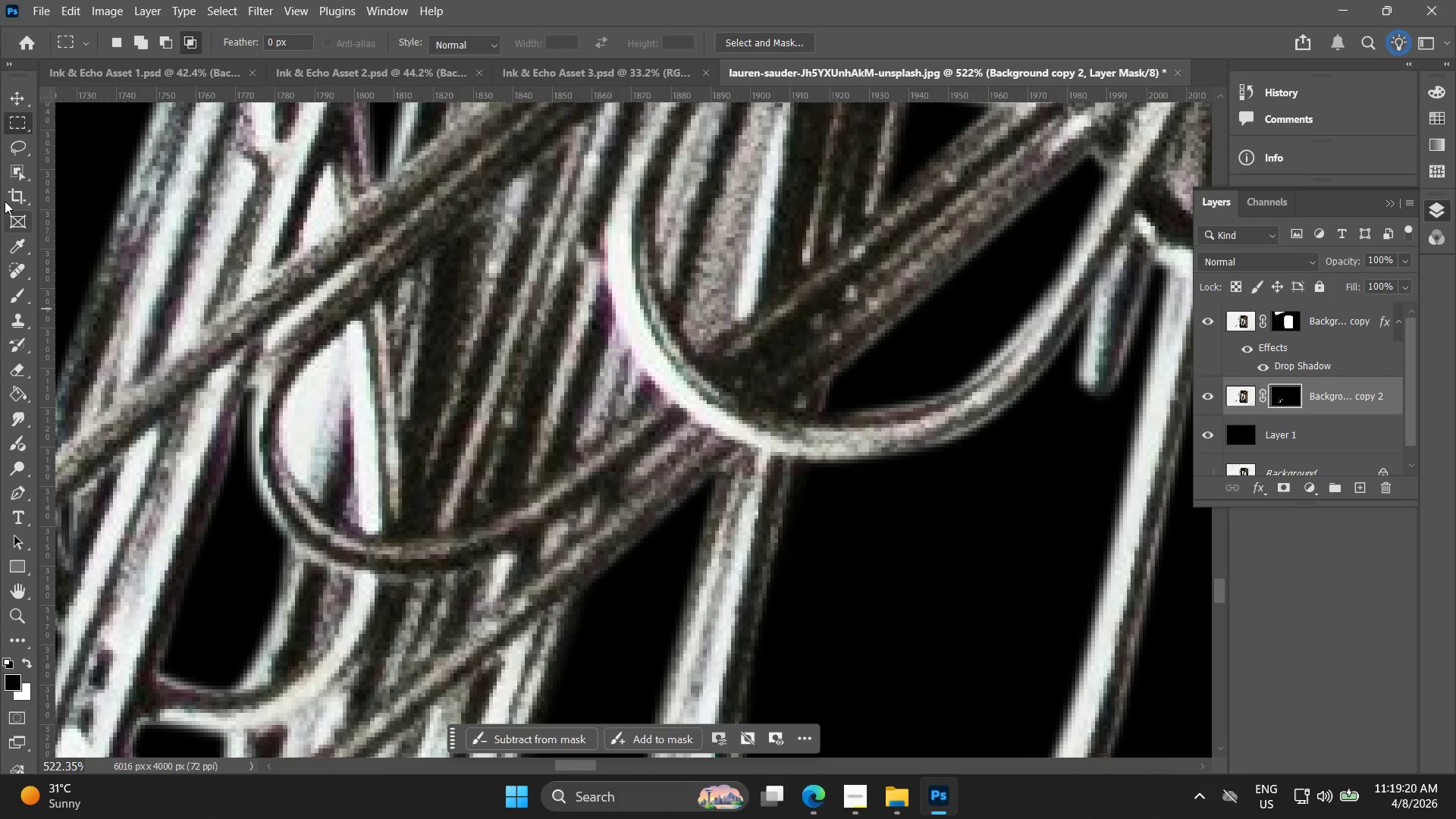 
left_click_drag(start_coordinate=[292, 255], to_coordinate=[306, 355])
 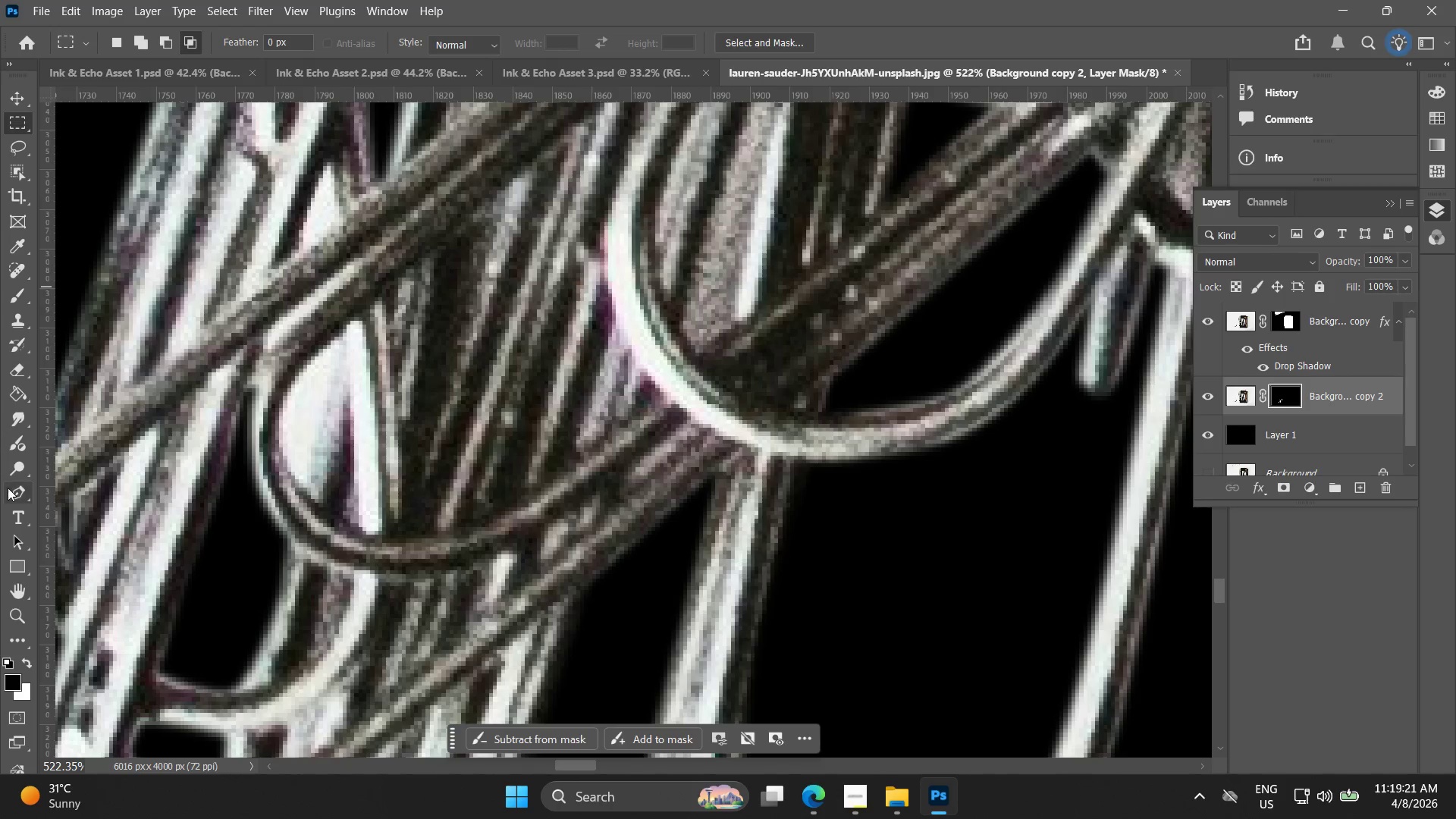 
hold_key(key=AltLeft, duration=0.38)
scroll: coordinate [334, 359], scroll_direction: up, amount: 4.0
 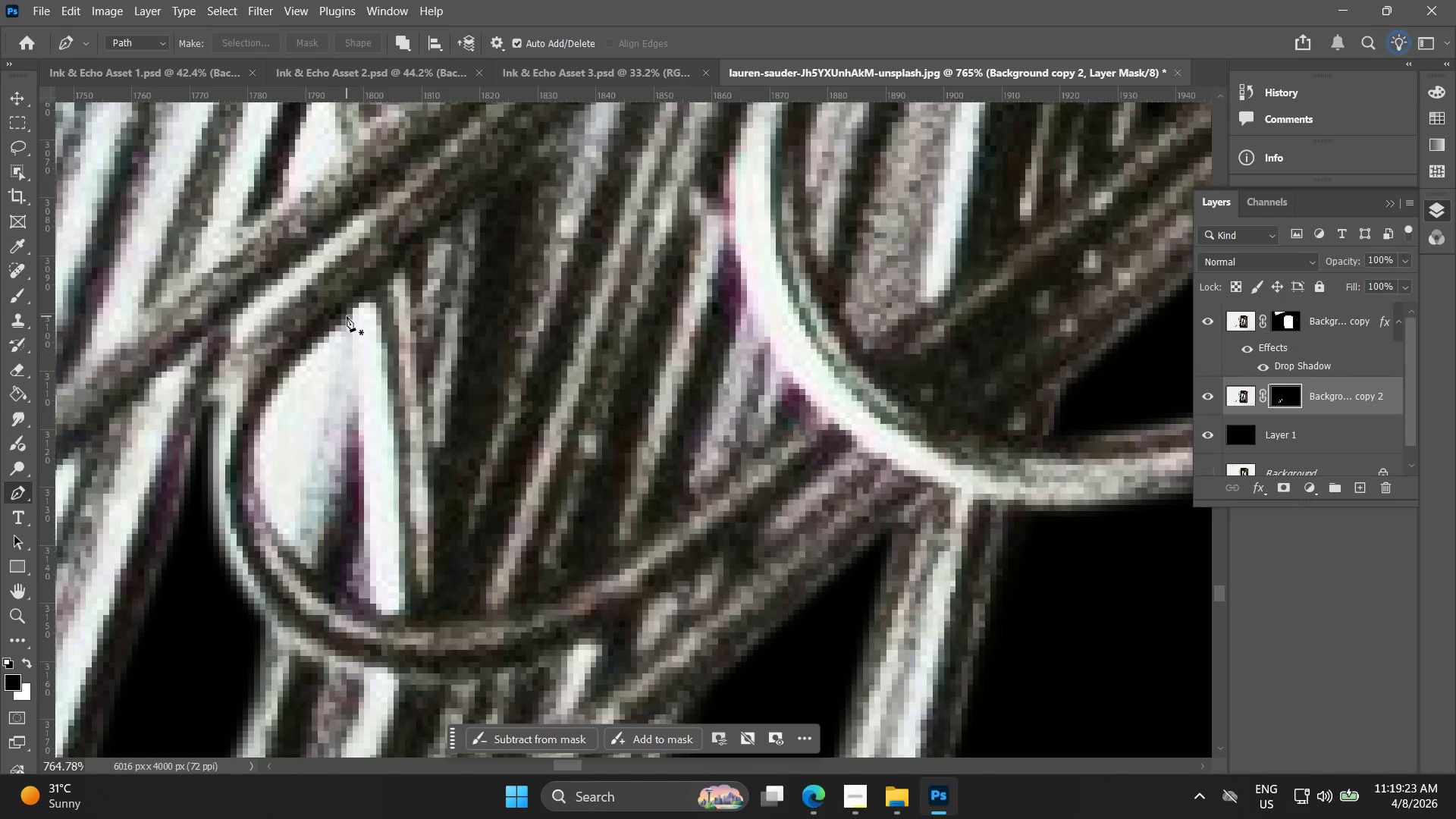 
left_click([347, 316])
 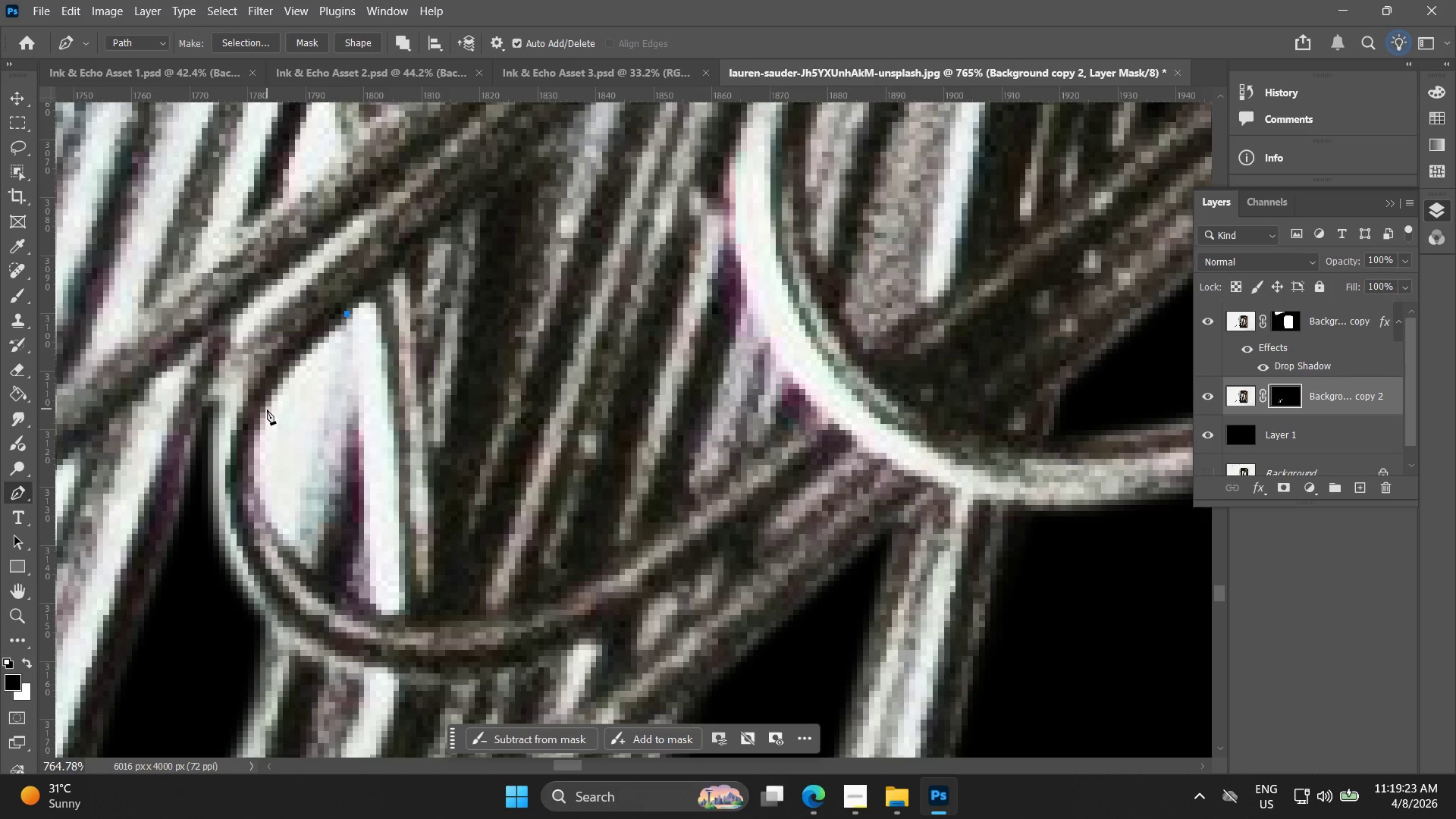 
left_click_drag(start_coordinate=[262, 413], to_coordinate=[259, 428])
 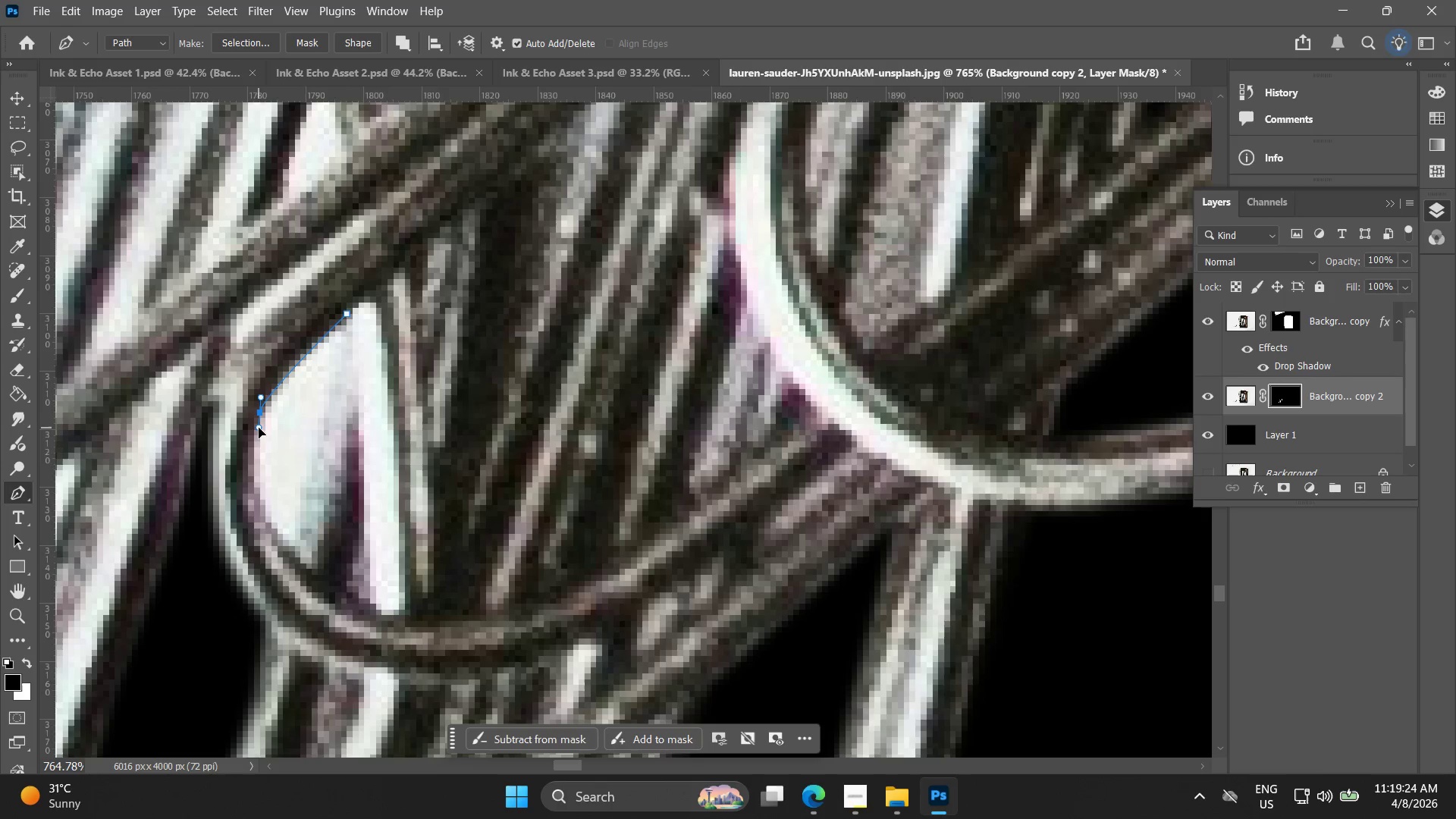 
key(Control+ControlLeft)
 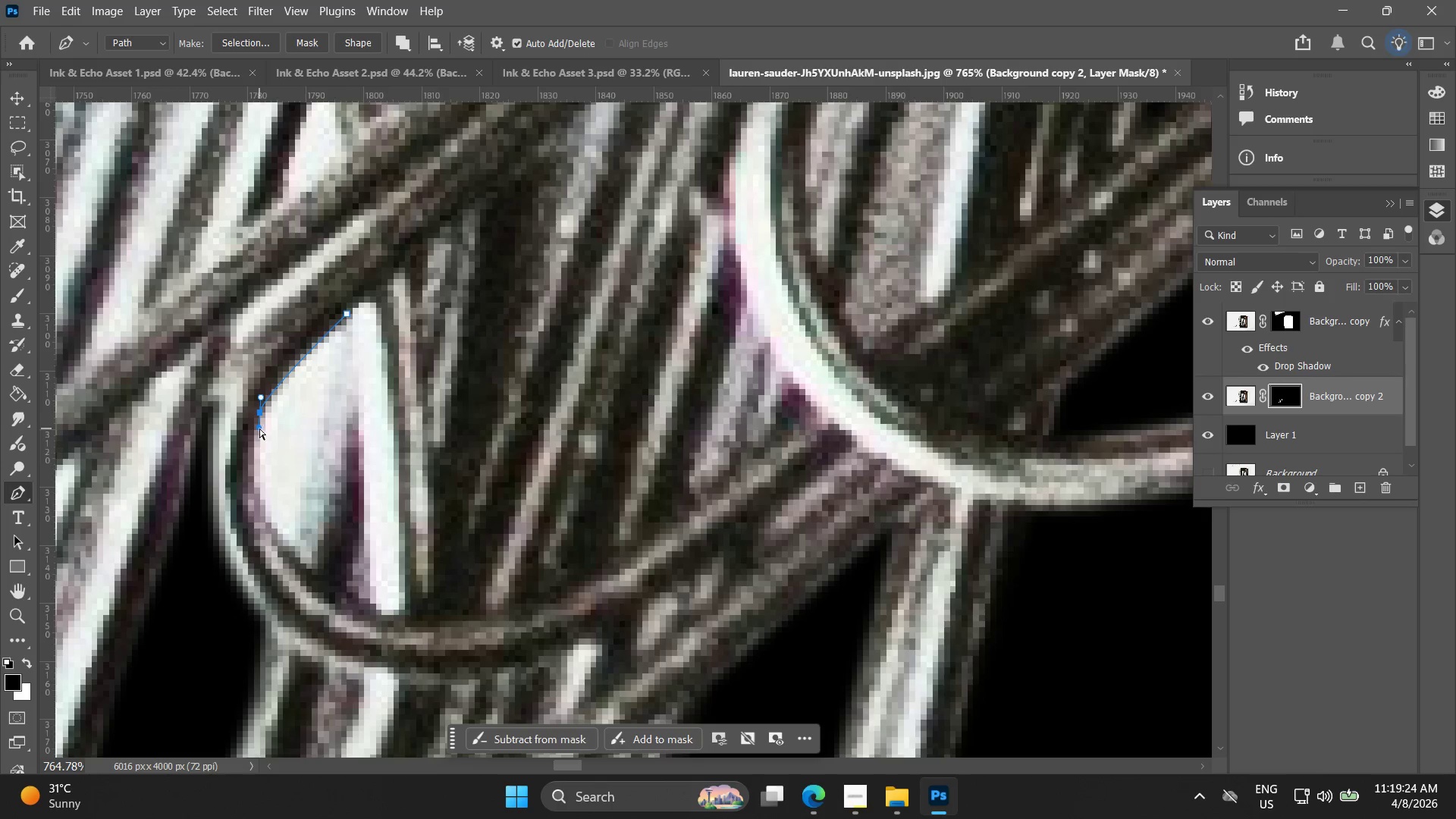 
key(Control+Z)
 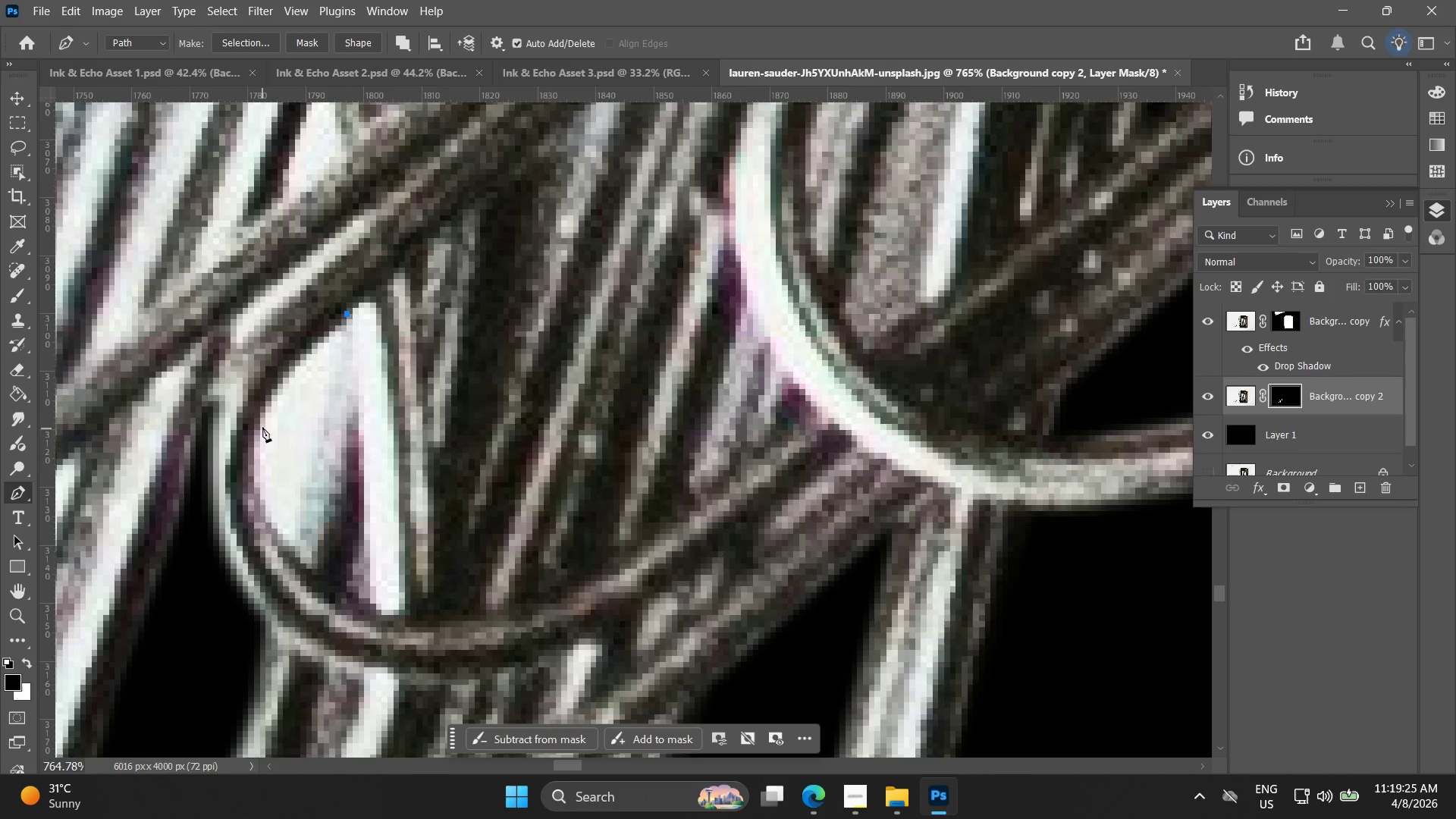 
left_click_drag(start_coordinate=[262, 427], to_coordinate=[256, 471])
 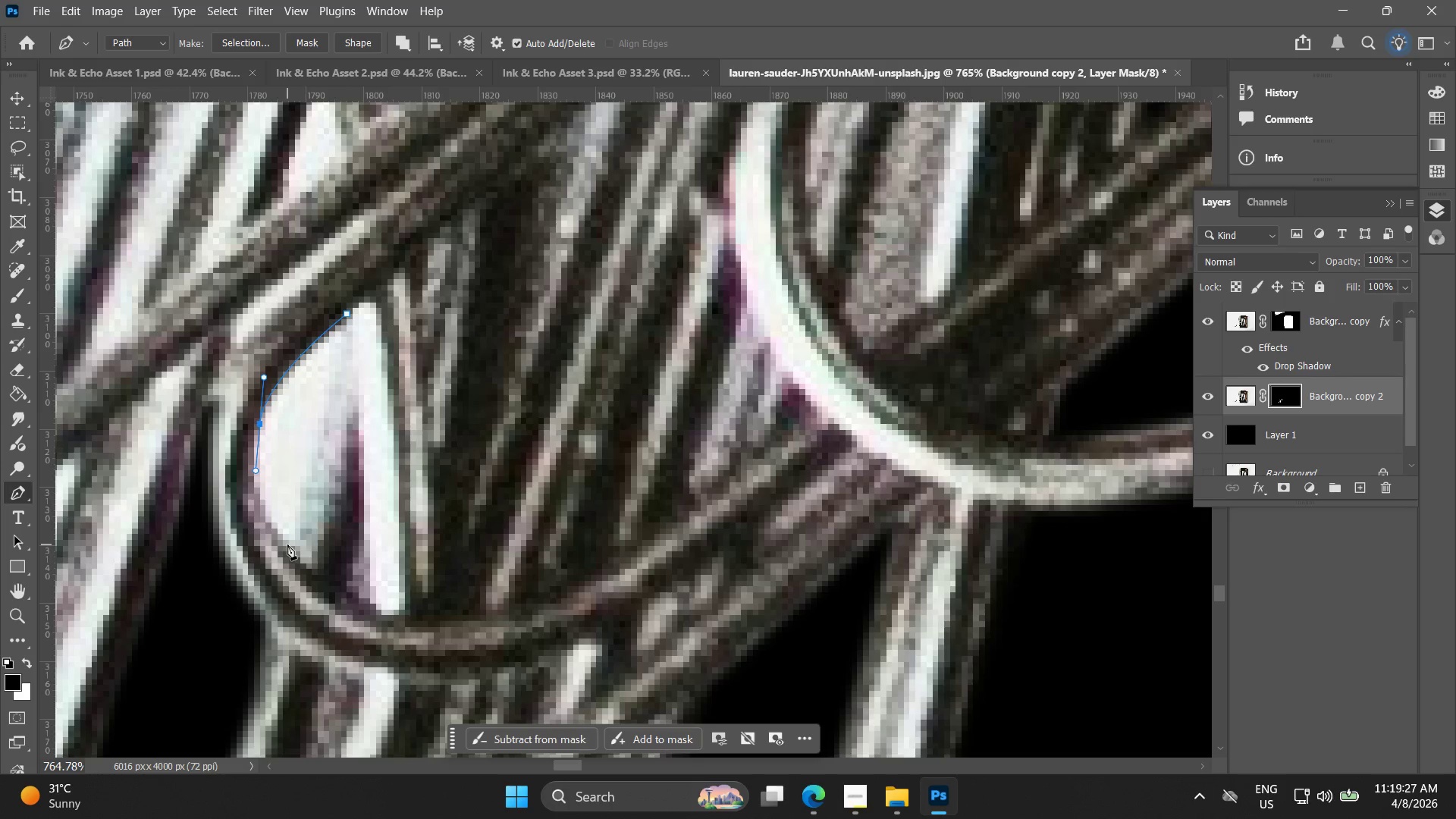 
left_click([289, 535])
 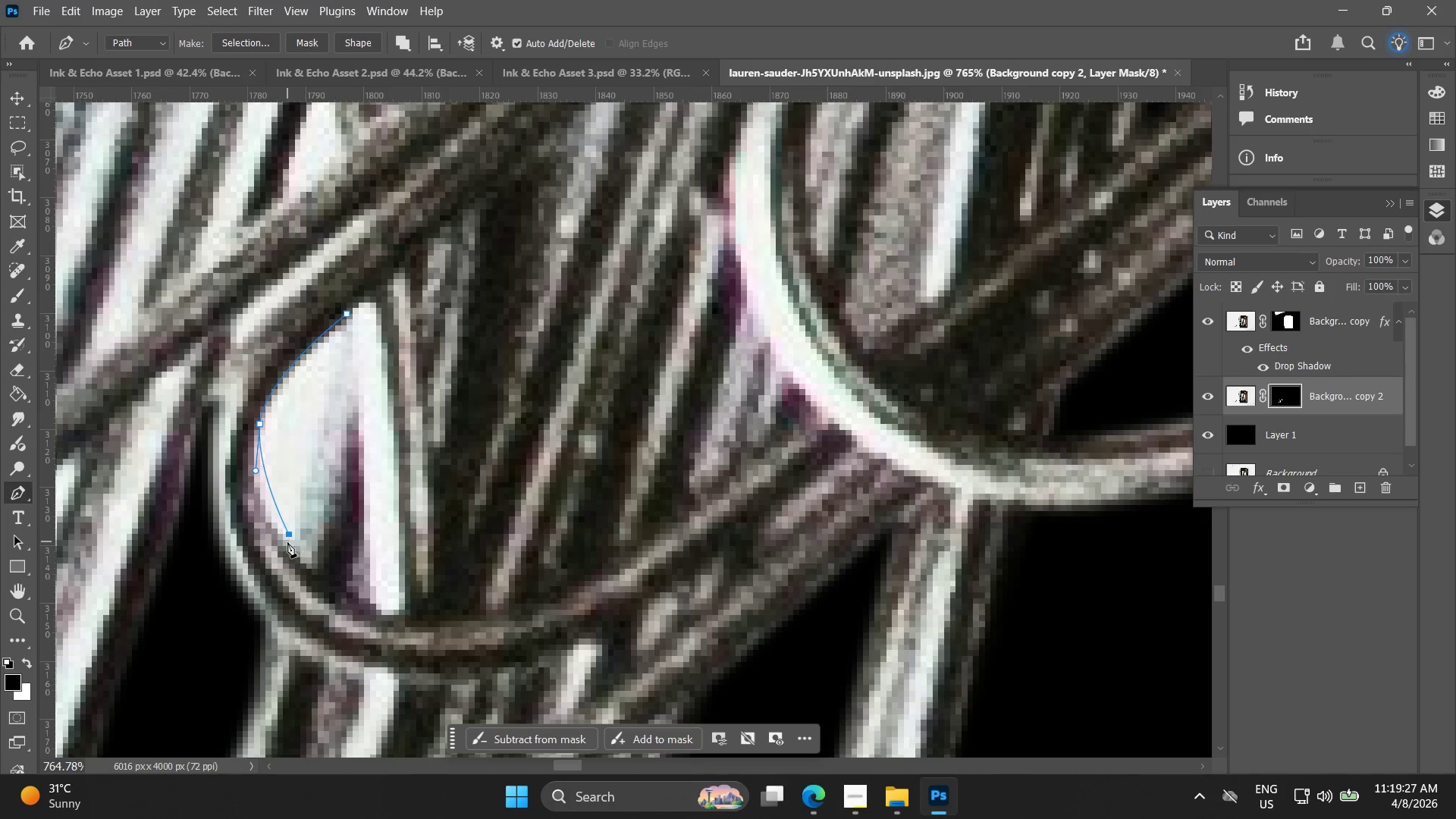 
key(Control+ControlLeft)
 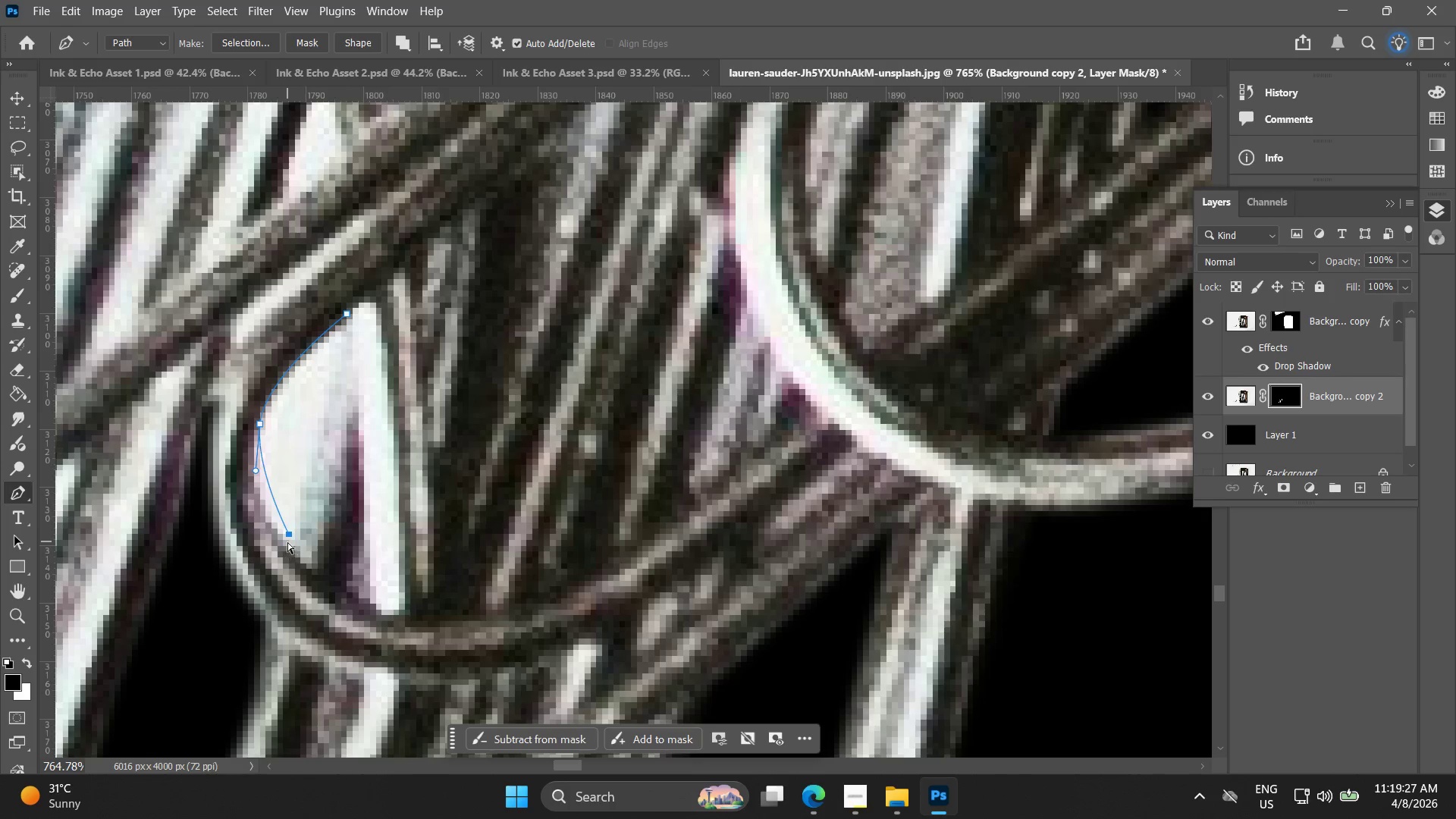 
key(Control+Z)
 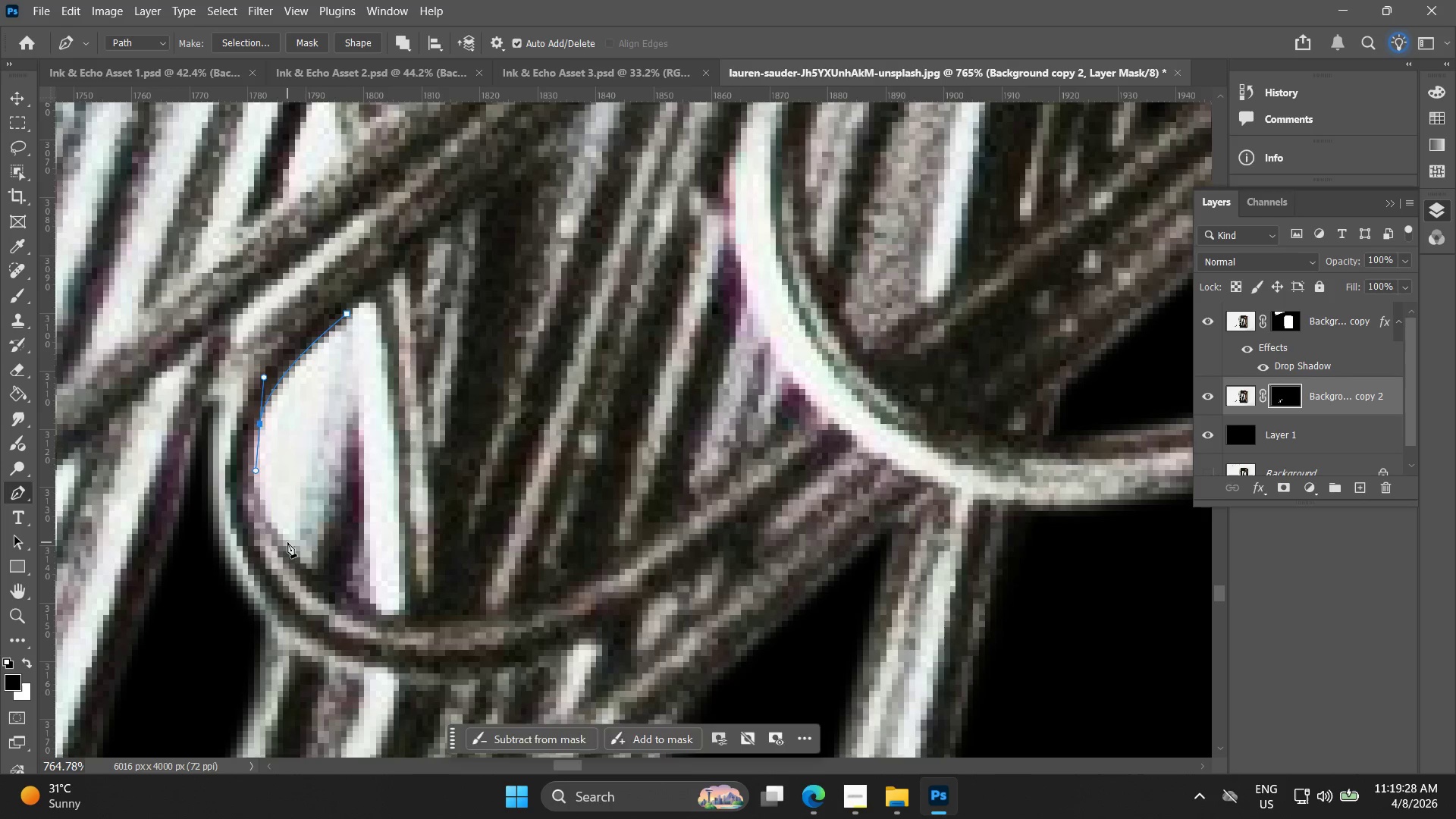 
left_click_drag(start_coordinate=[287, 542], to_coordinate=[292, 546])
 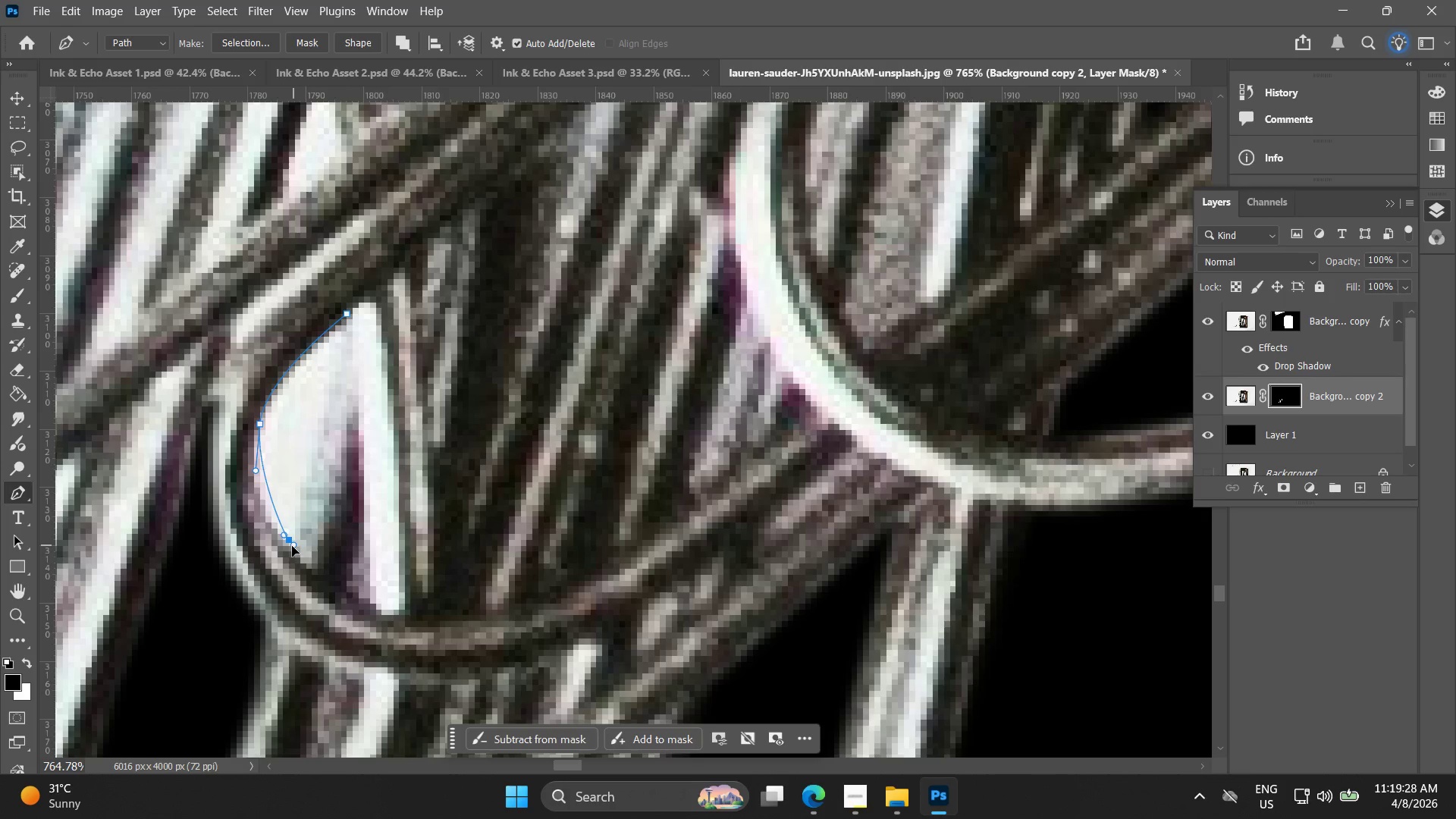 
key(Control+ControlLeft)
 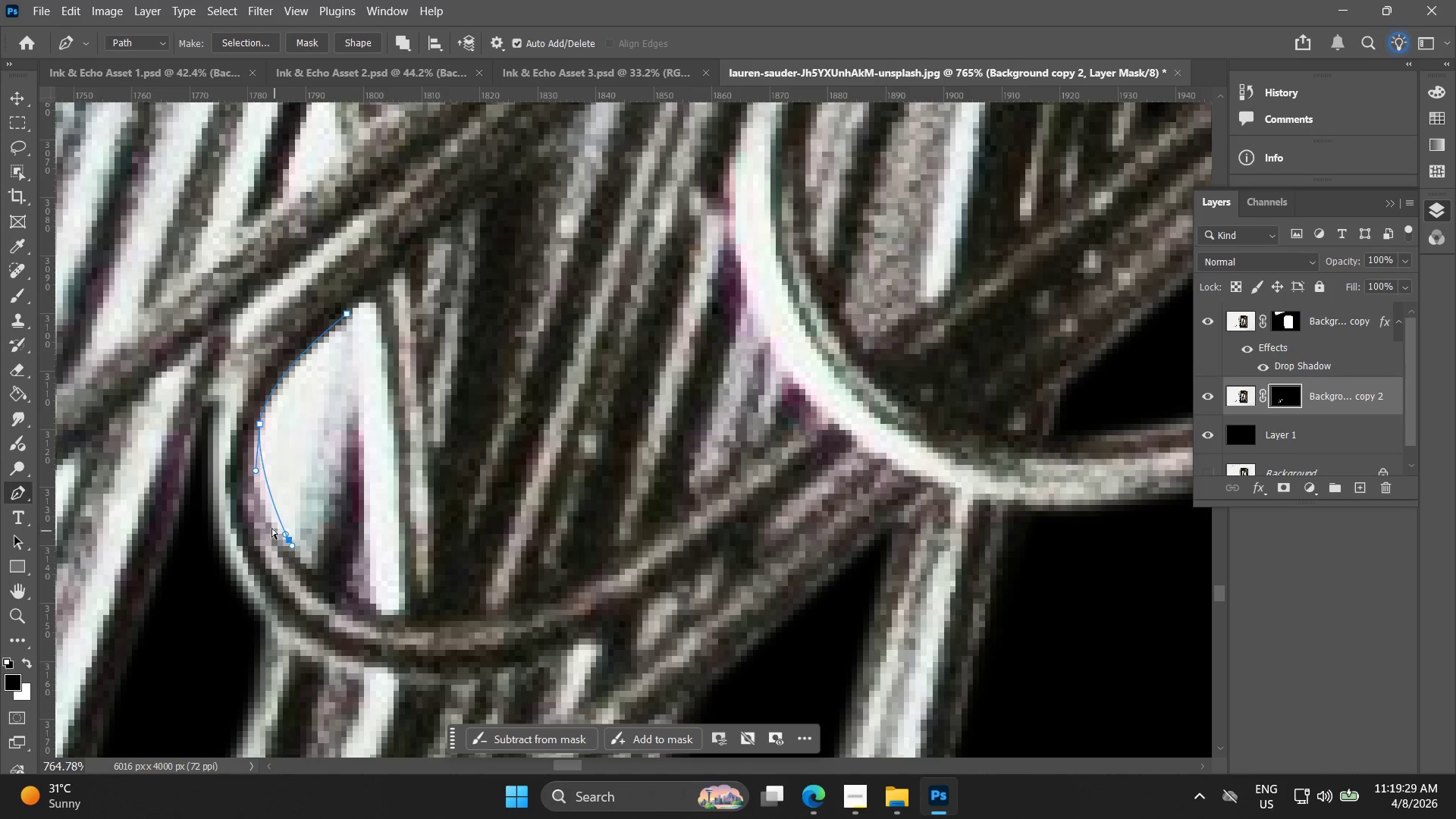 
key(Control+Z)
 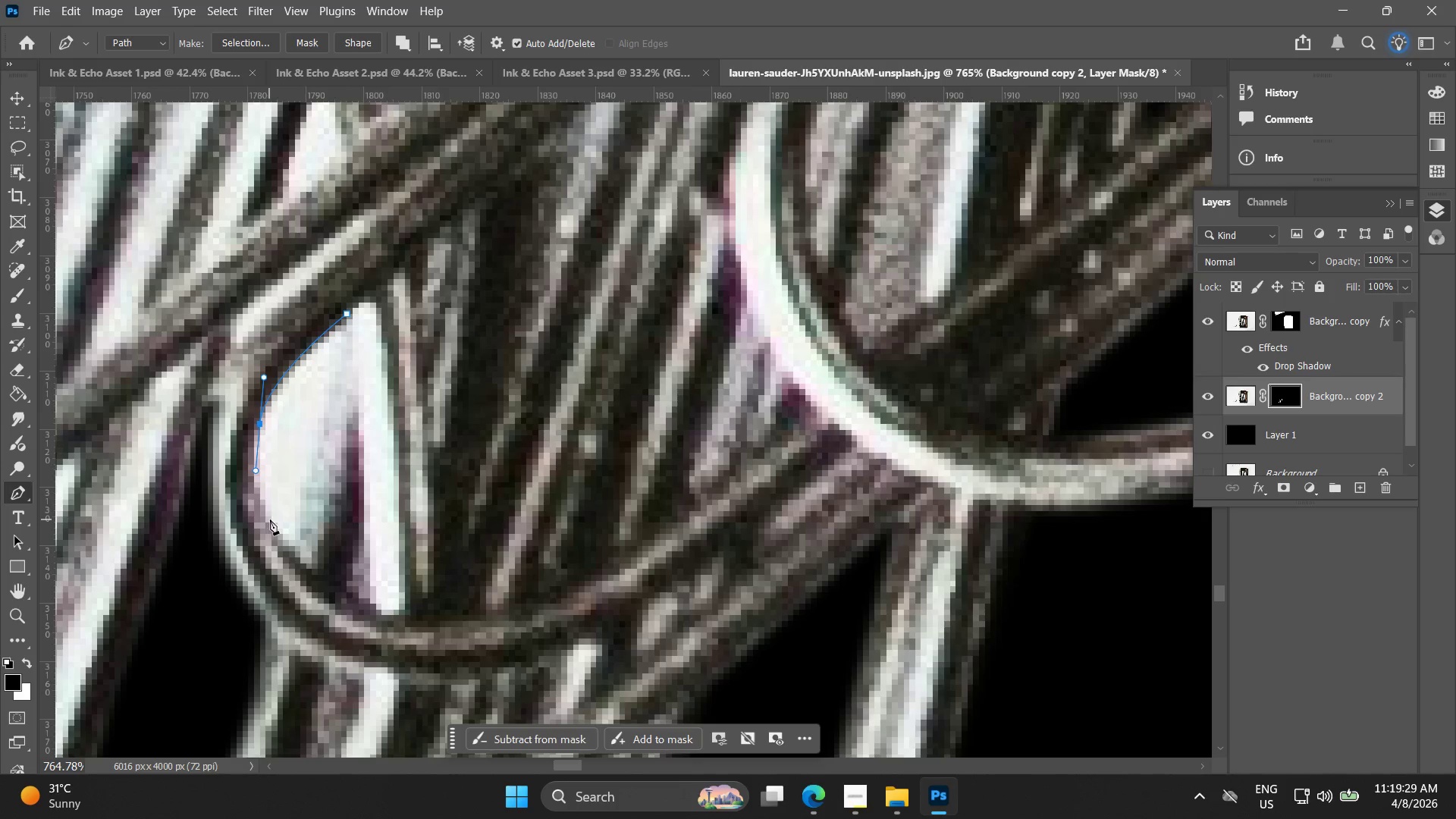 
left_click_drag(start_coordinate=[271, 517], to_coordinate=[281, 538])
 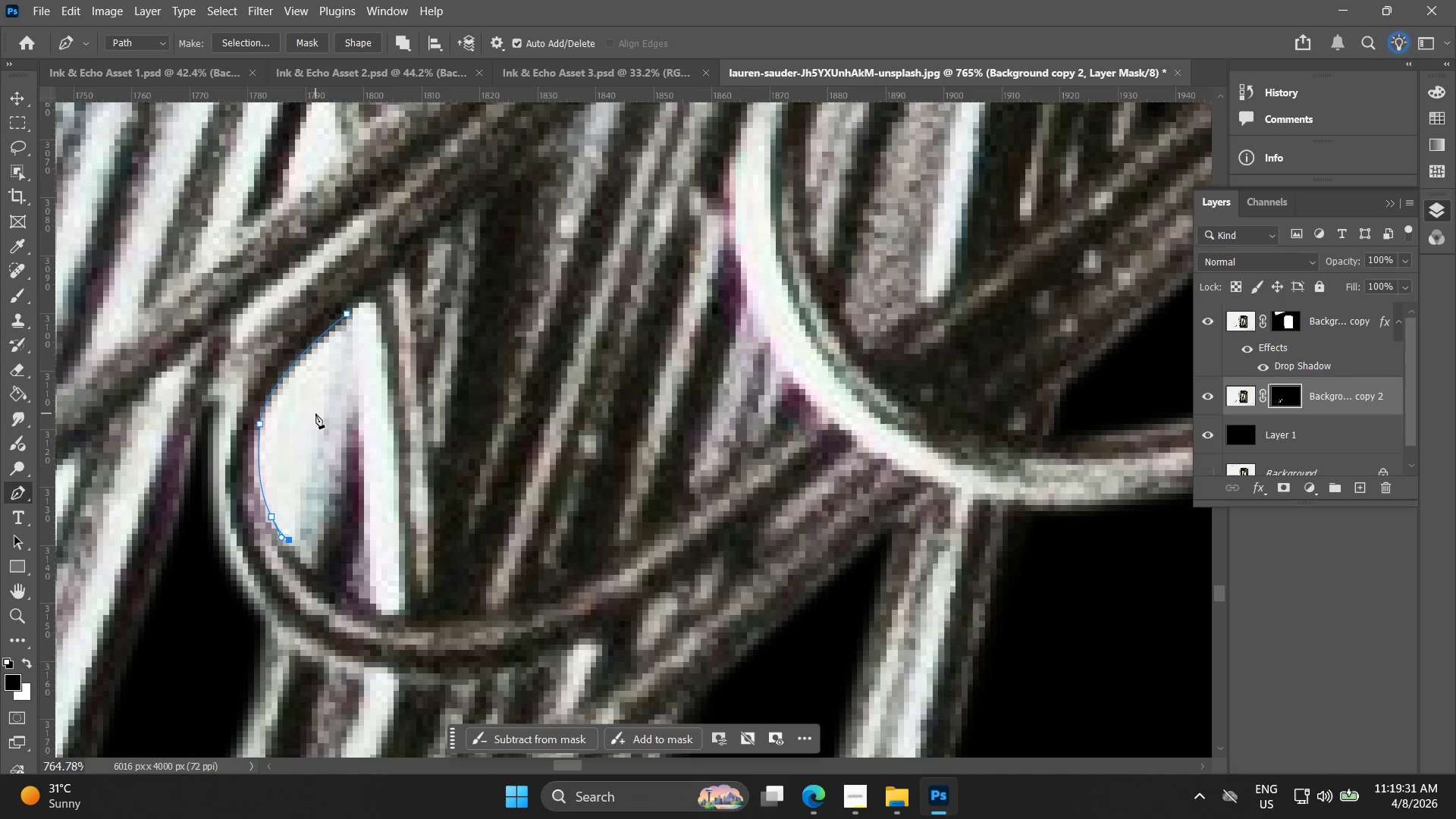 
left_click([323, 412])
 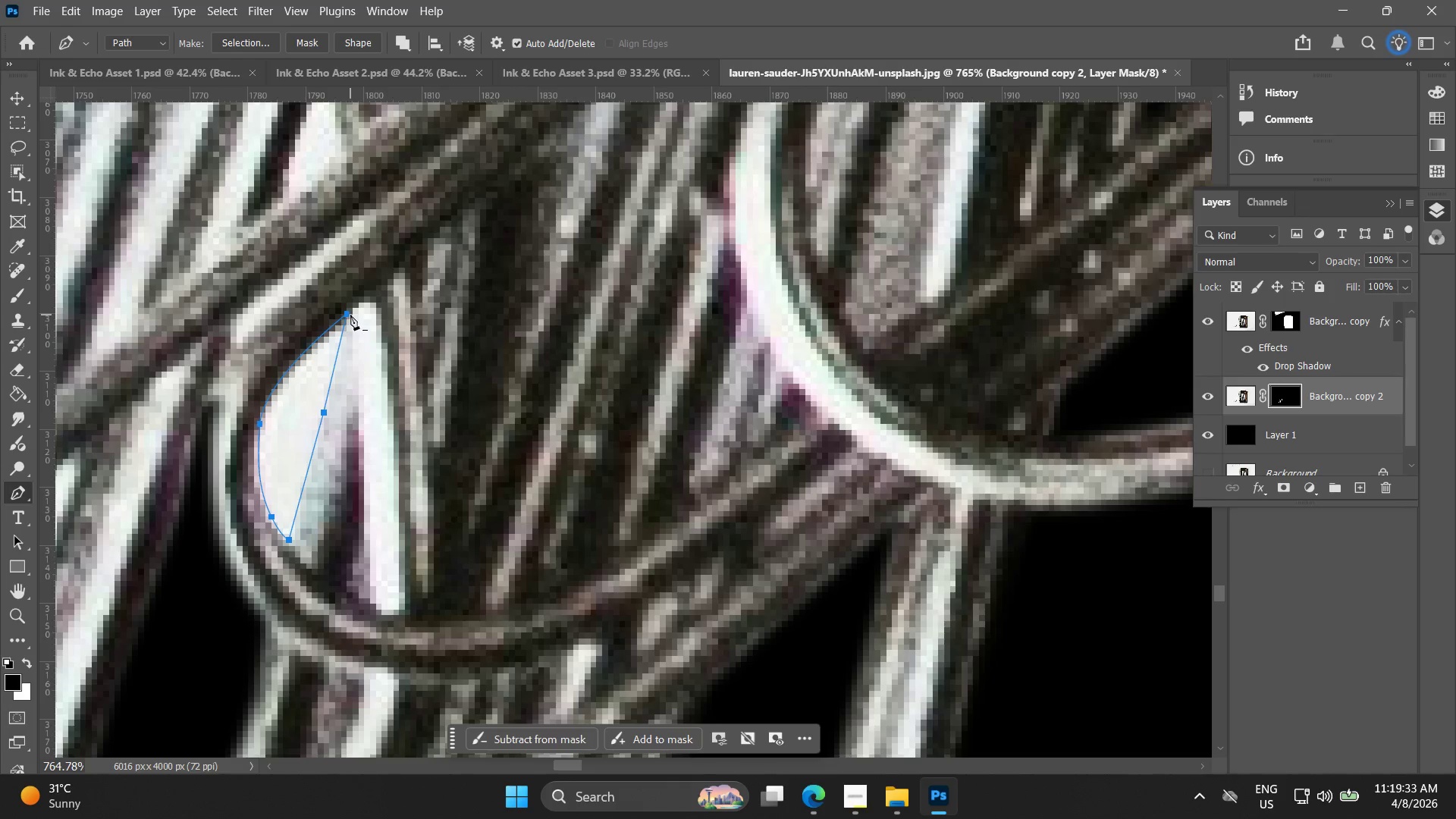 
key(Control+ControlLeft)
 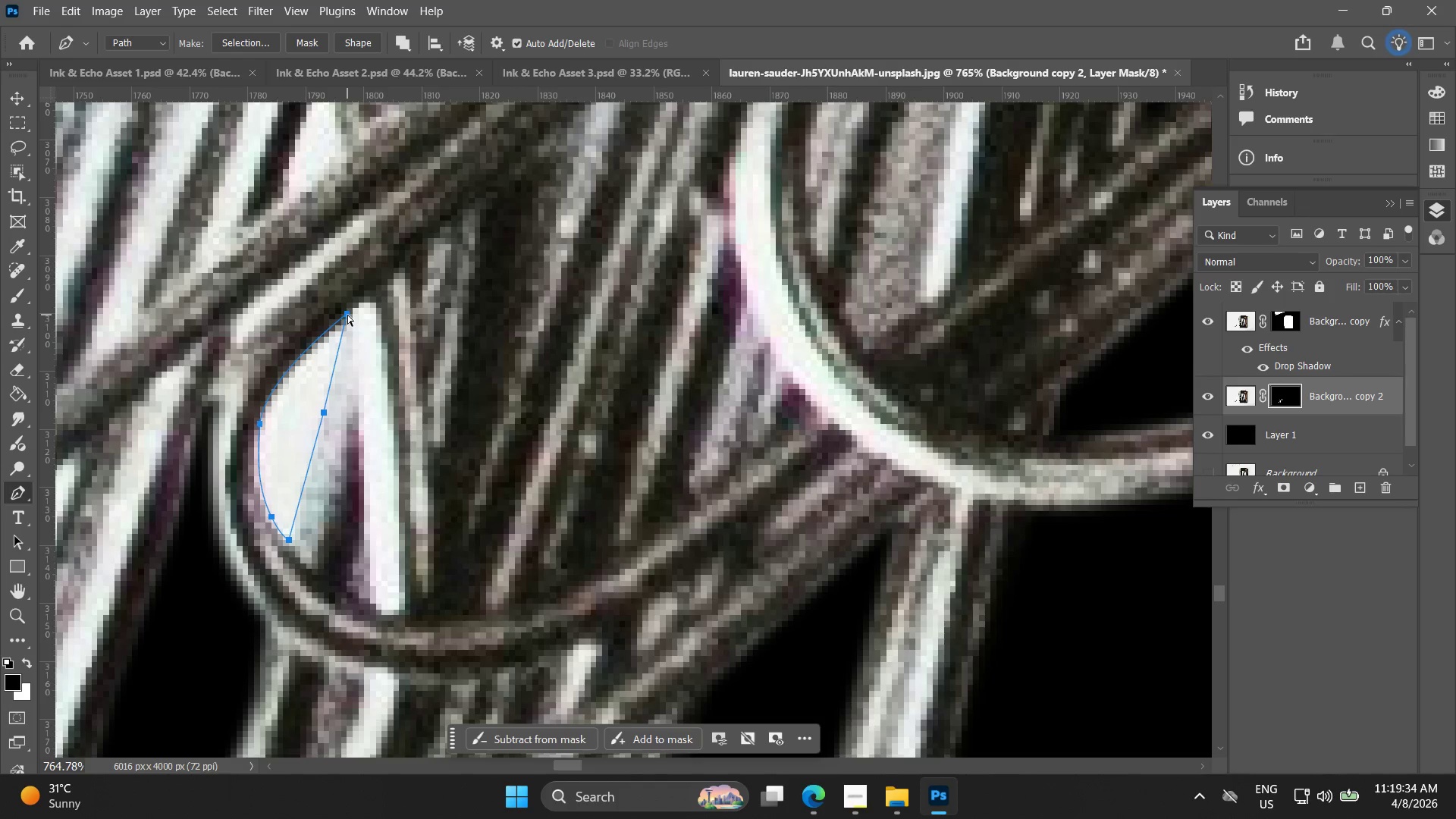 
key(Control+Z)
 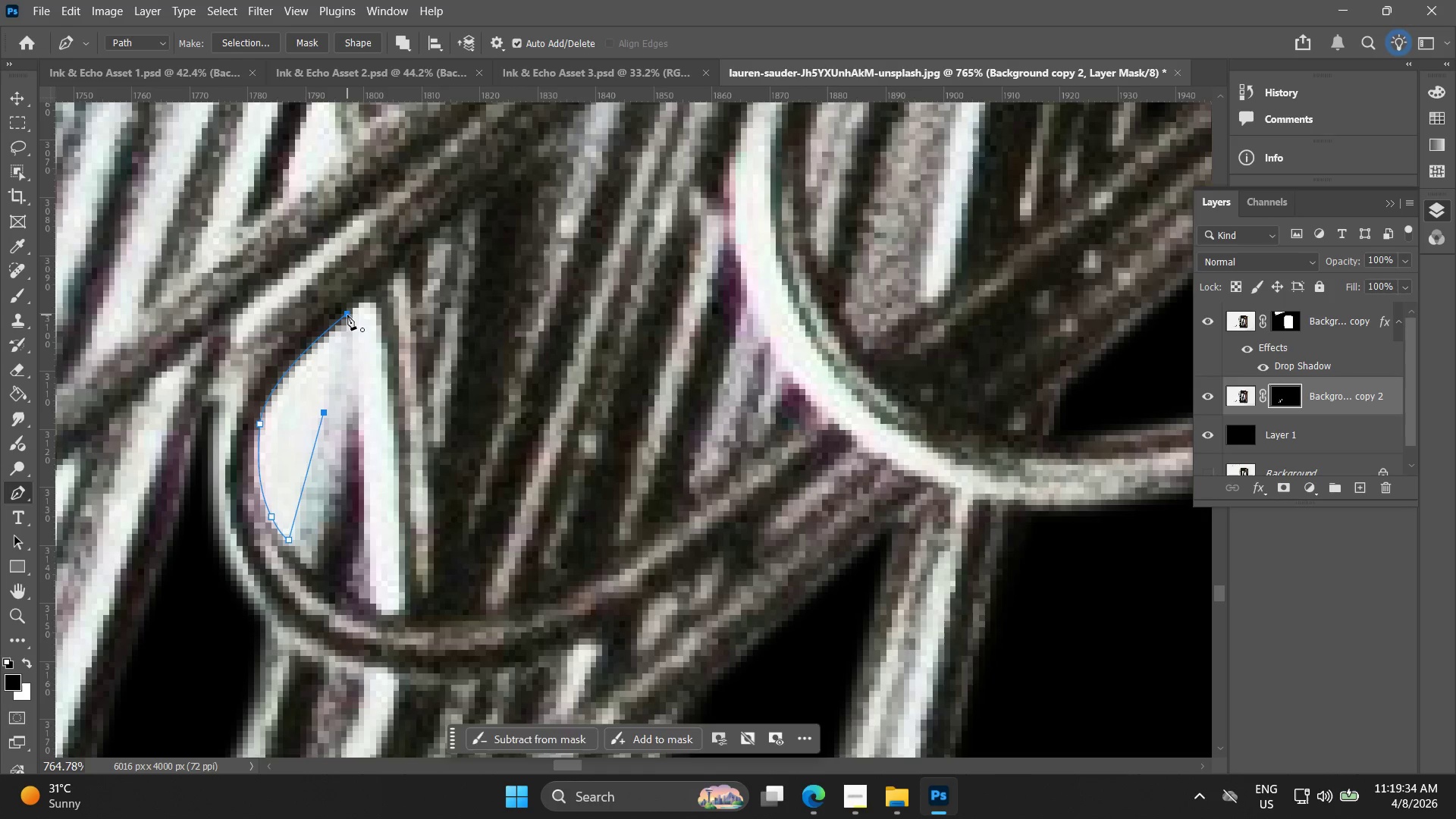 
left_click([347, 315])
 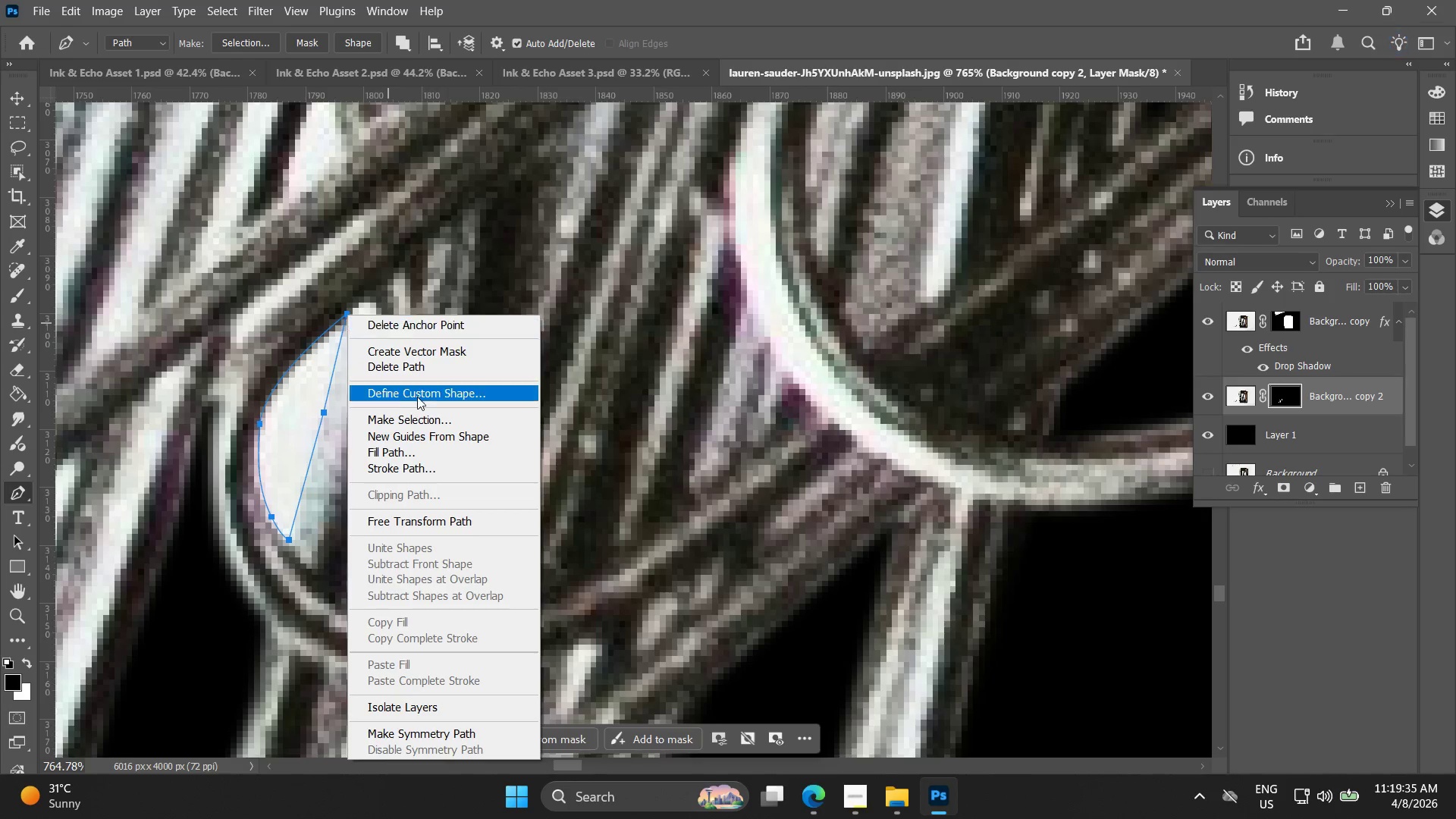 
left_click([422, 428])
 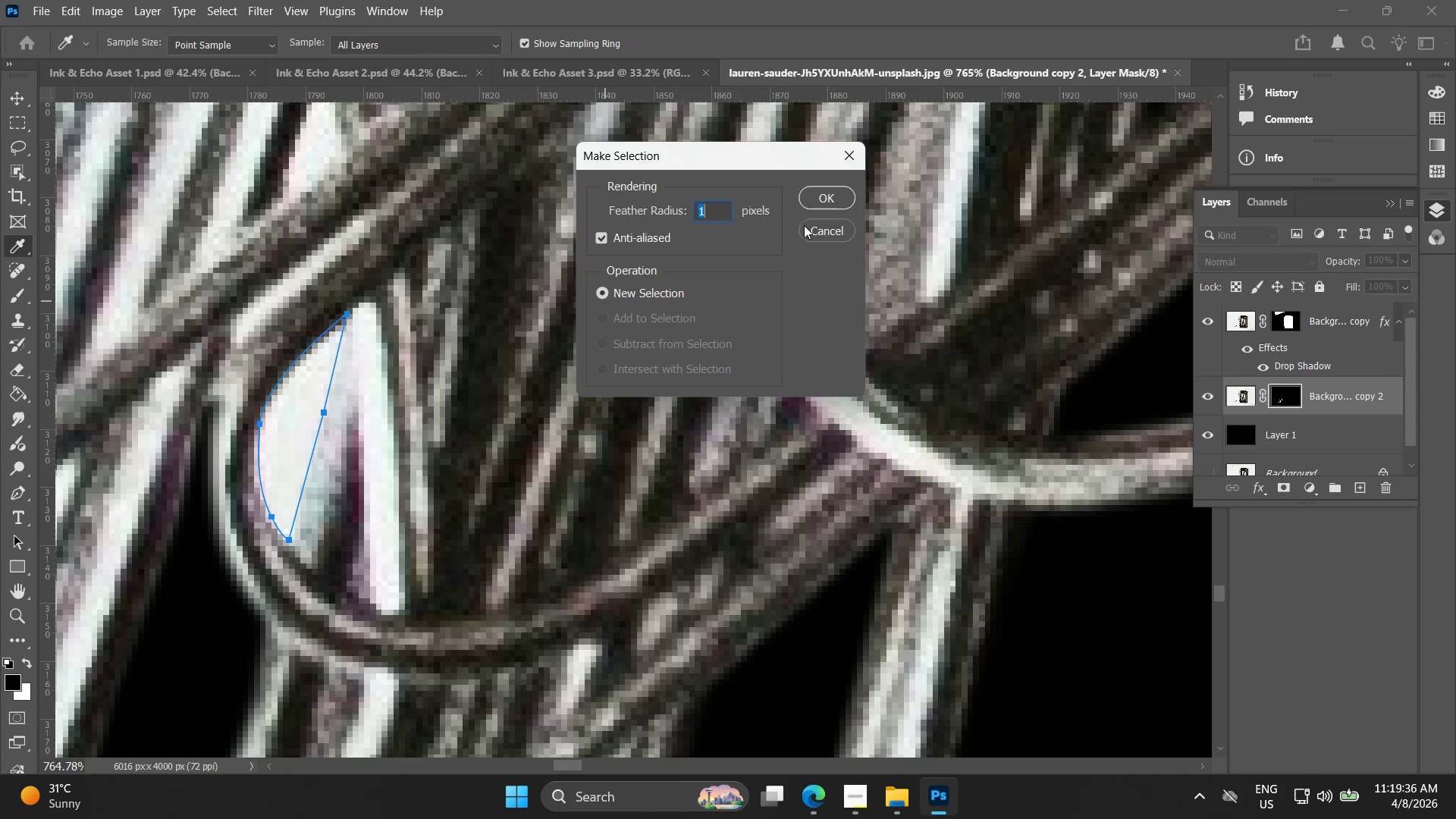 
left_click([821, 192])
 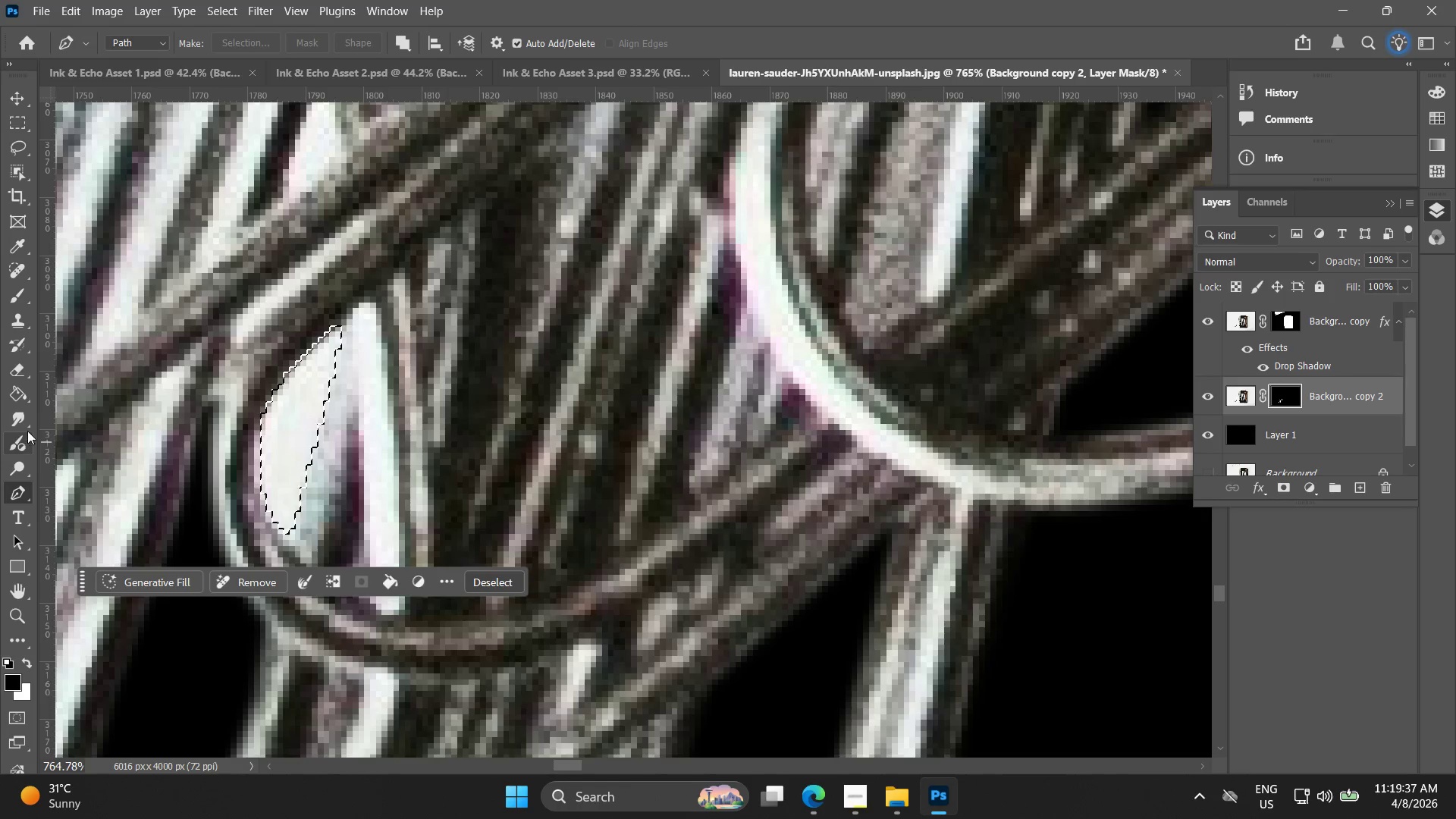 
left_click([23, 389])
 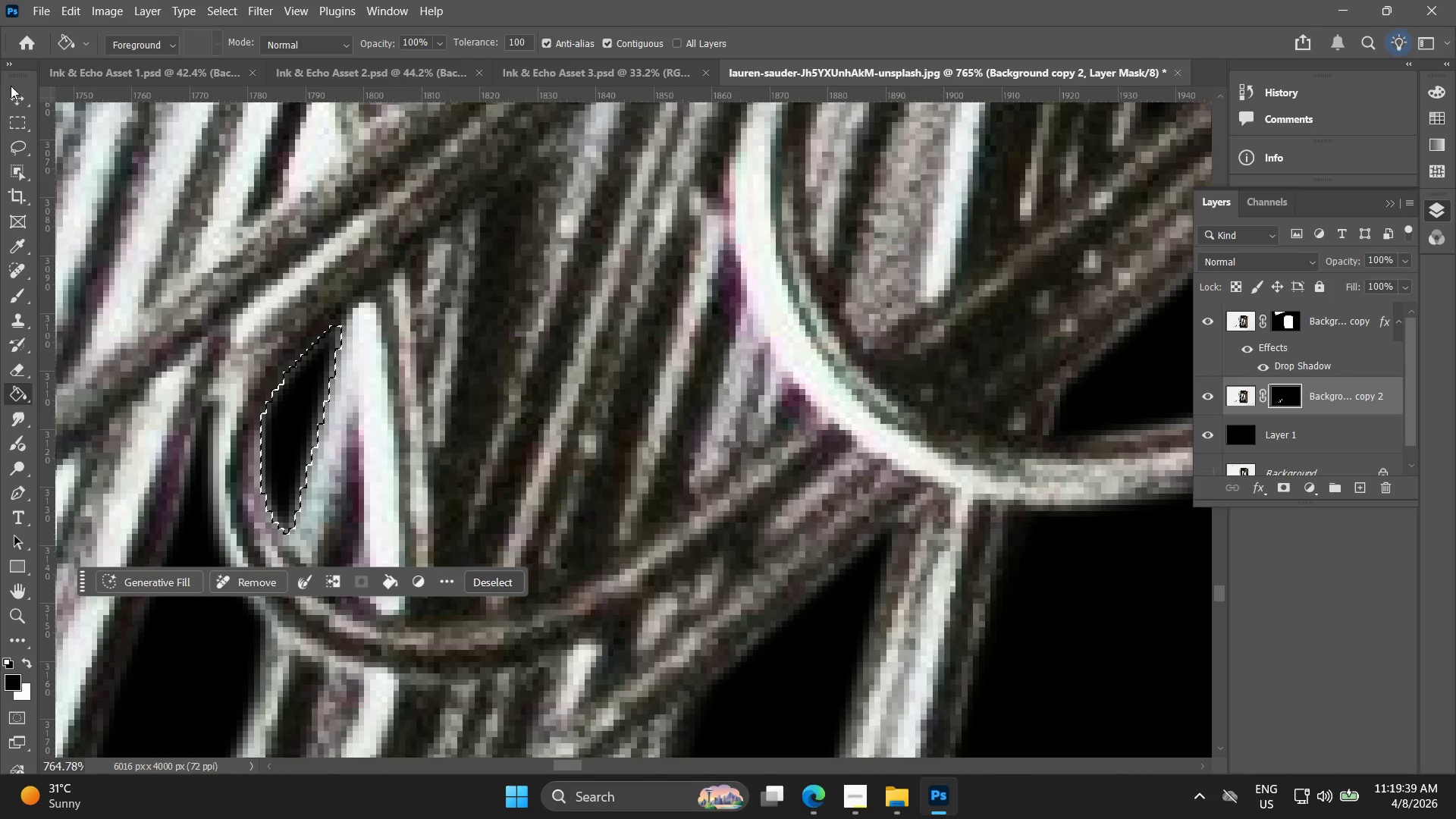 
double_click([286, 271])
 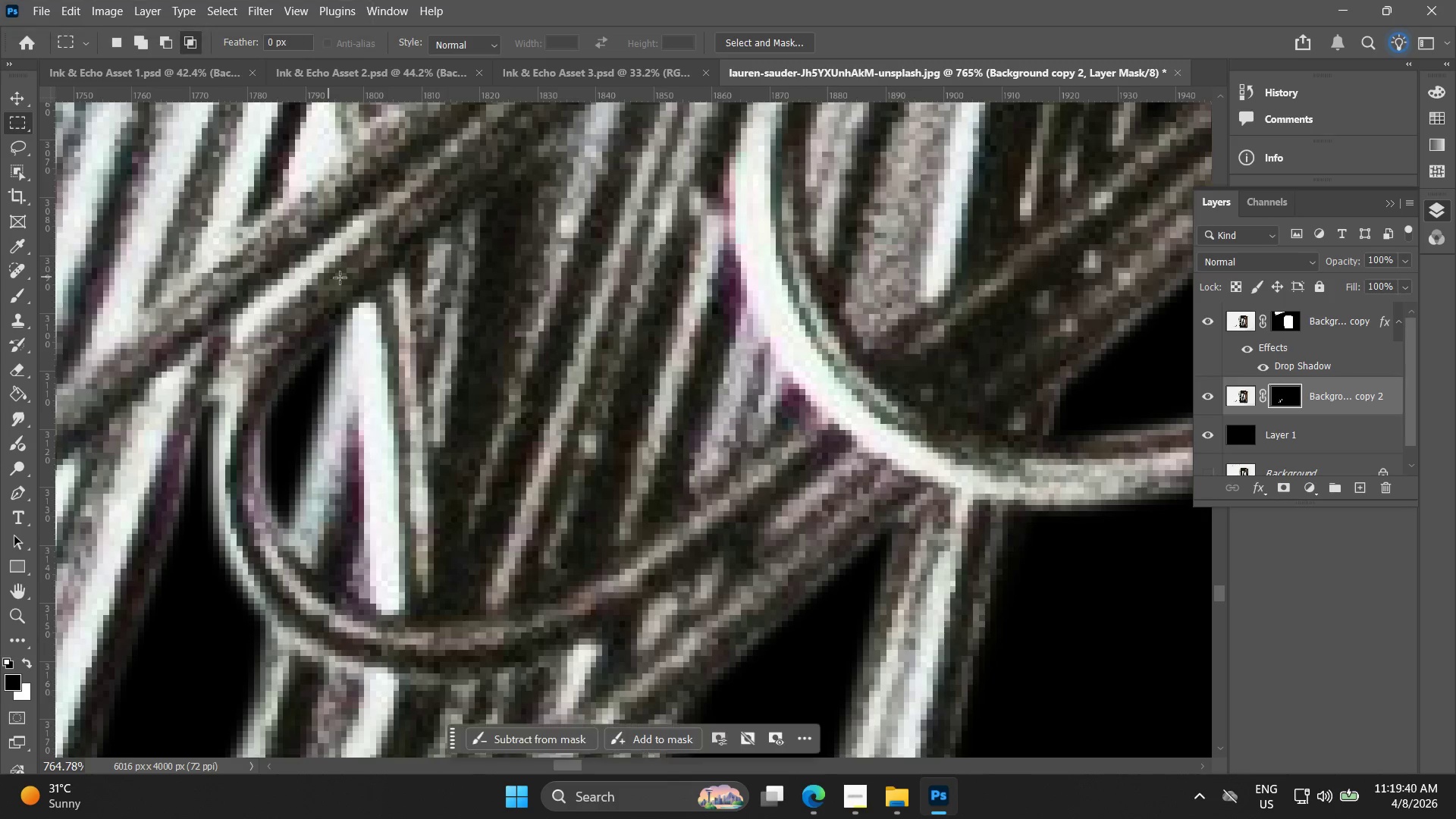 
hold_key(key=Space, duration=0.5)
 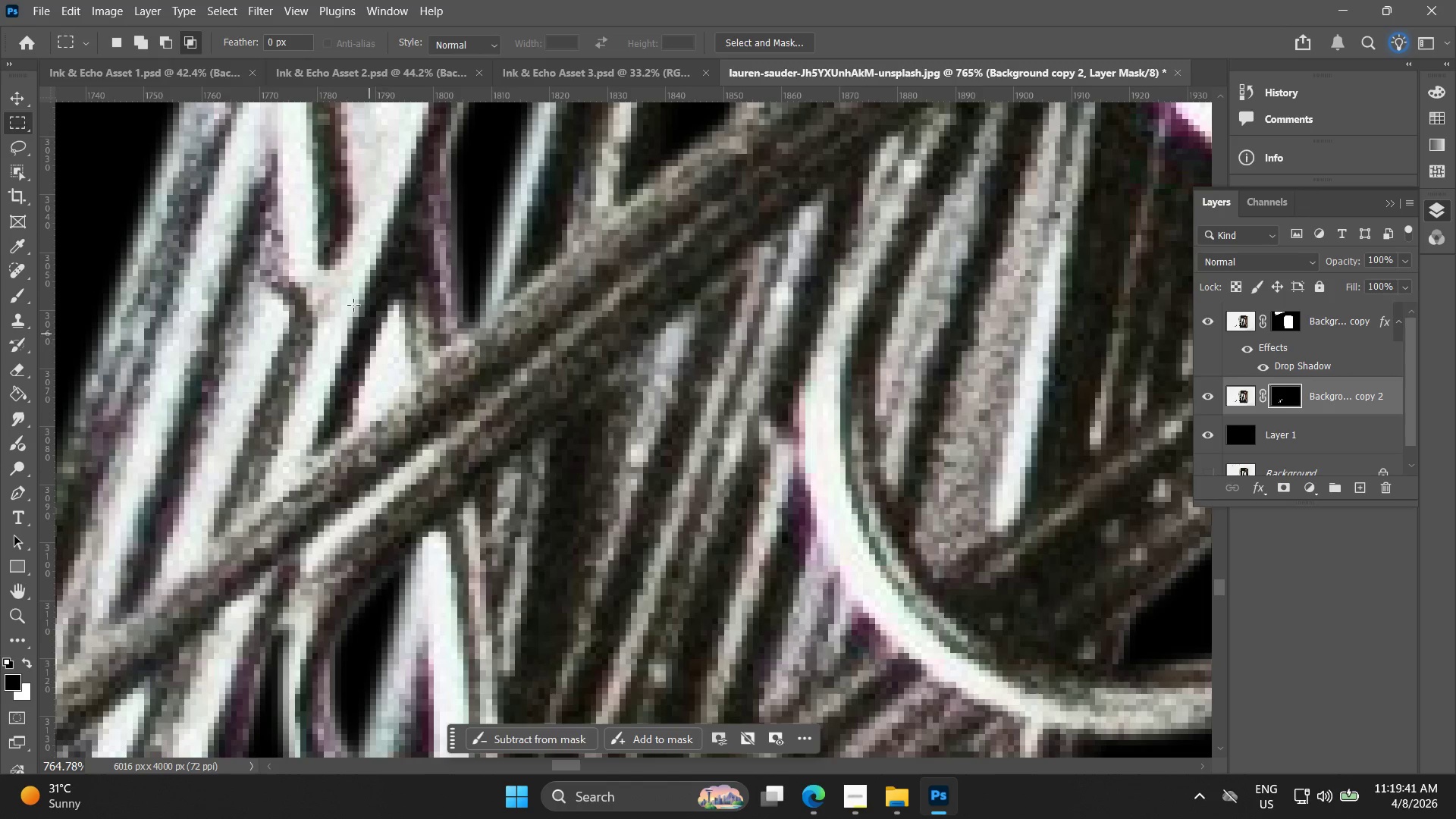 
left_click_drag(start_coordinate=[340, 208], to_coordinate=[405, 424])
 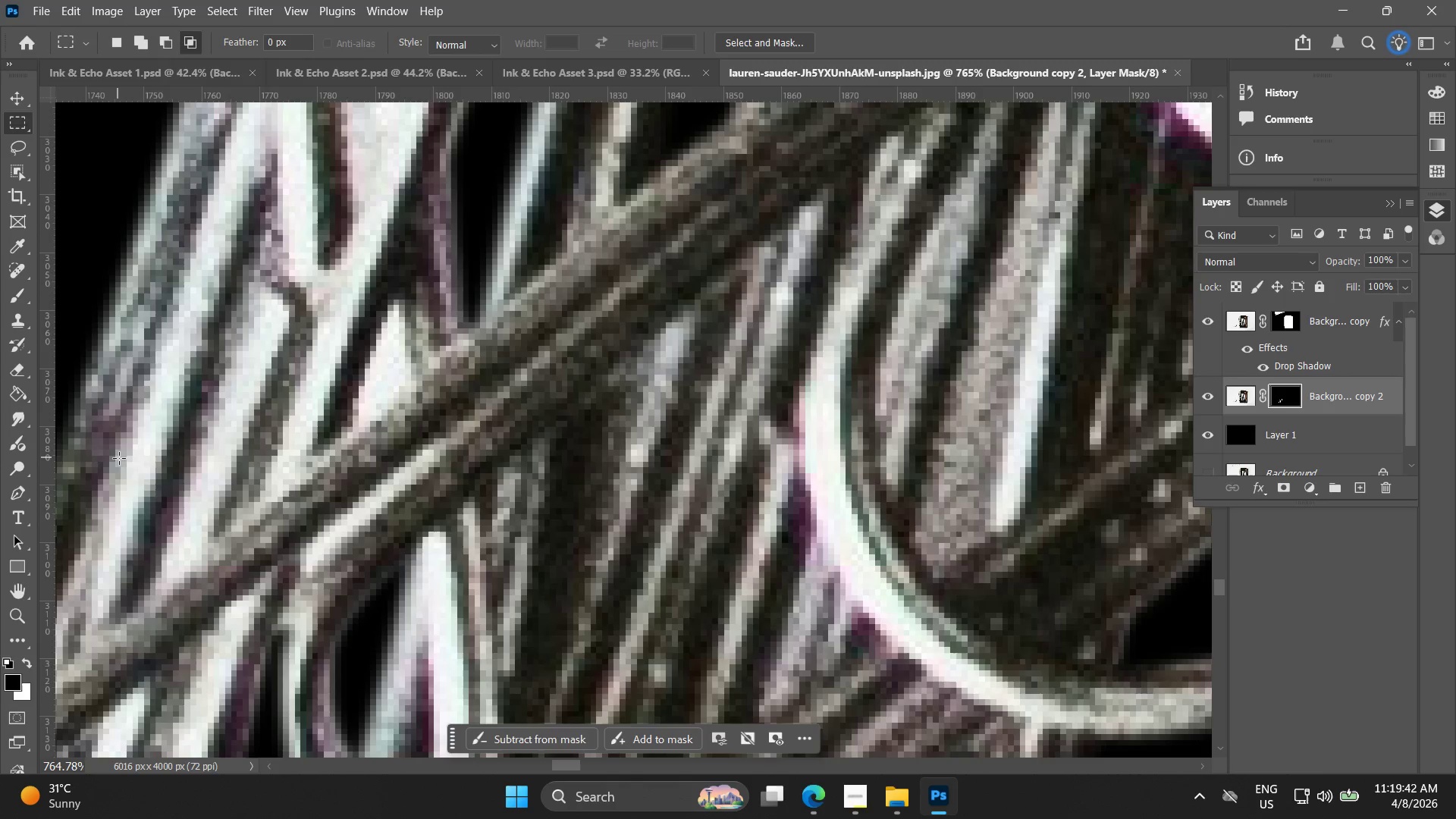 
left_click([23, 494])
 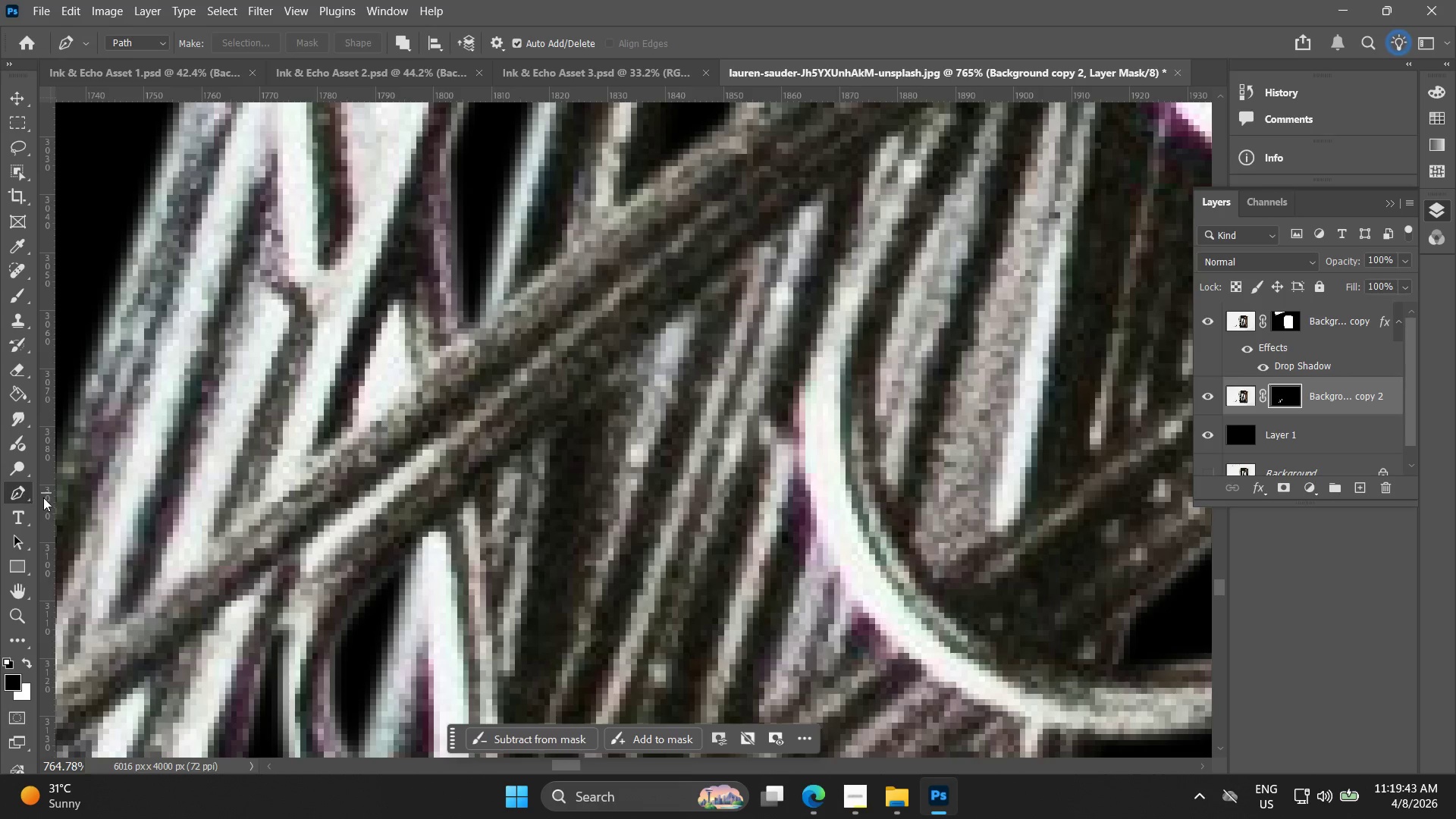 
hold_key(key=AltLeft, duration=0.41)
scroll: coordinate [377, 328], scroll_direction: up, amount: 4.0
 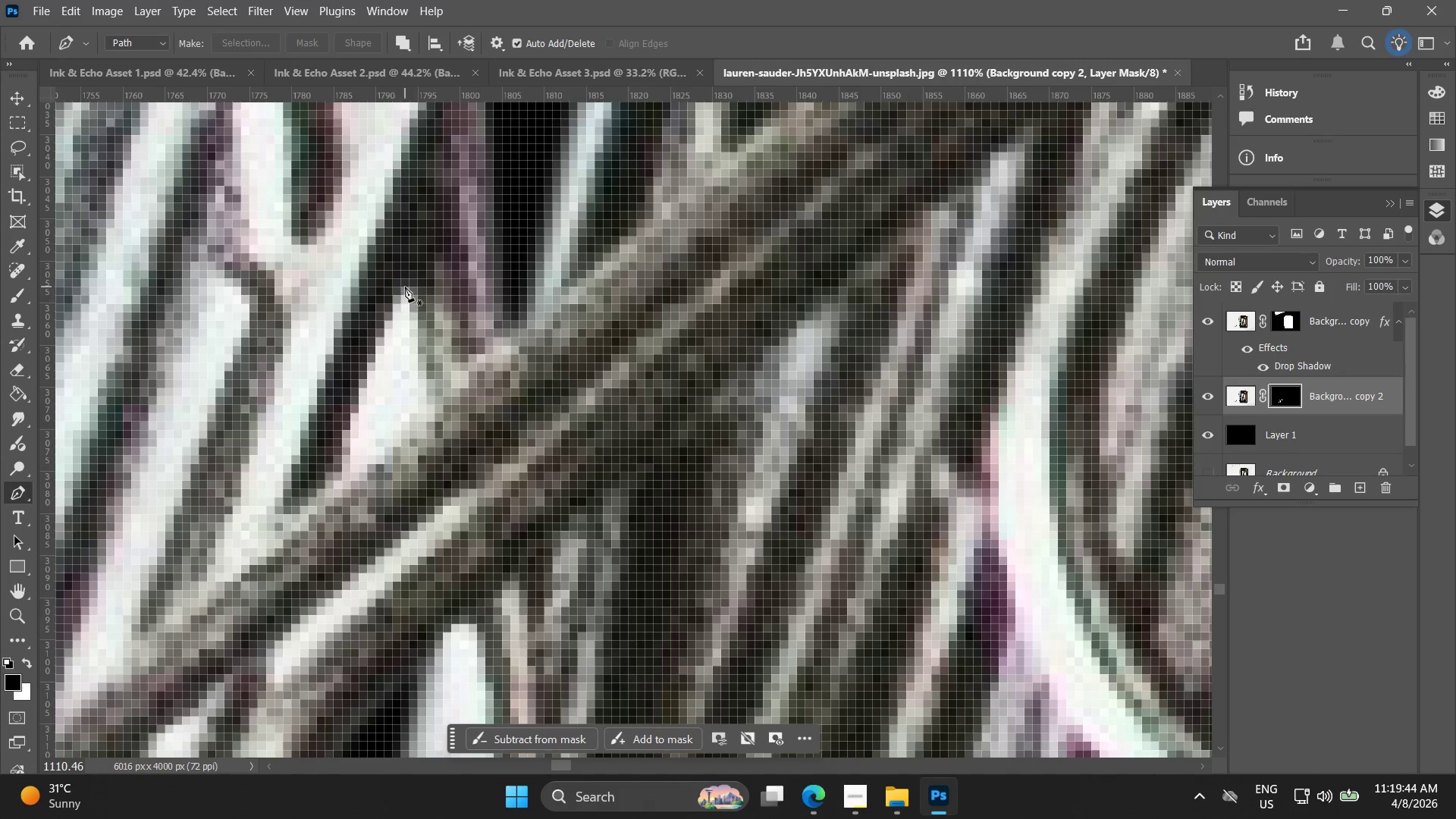 
left_click([405, 281])
 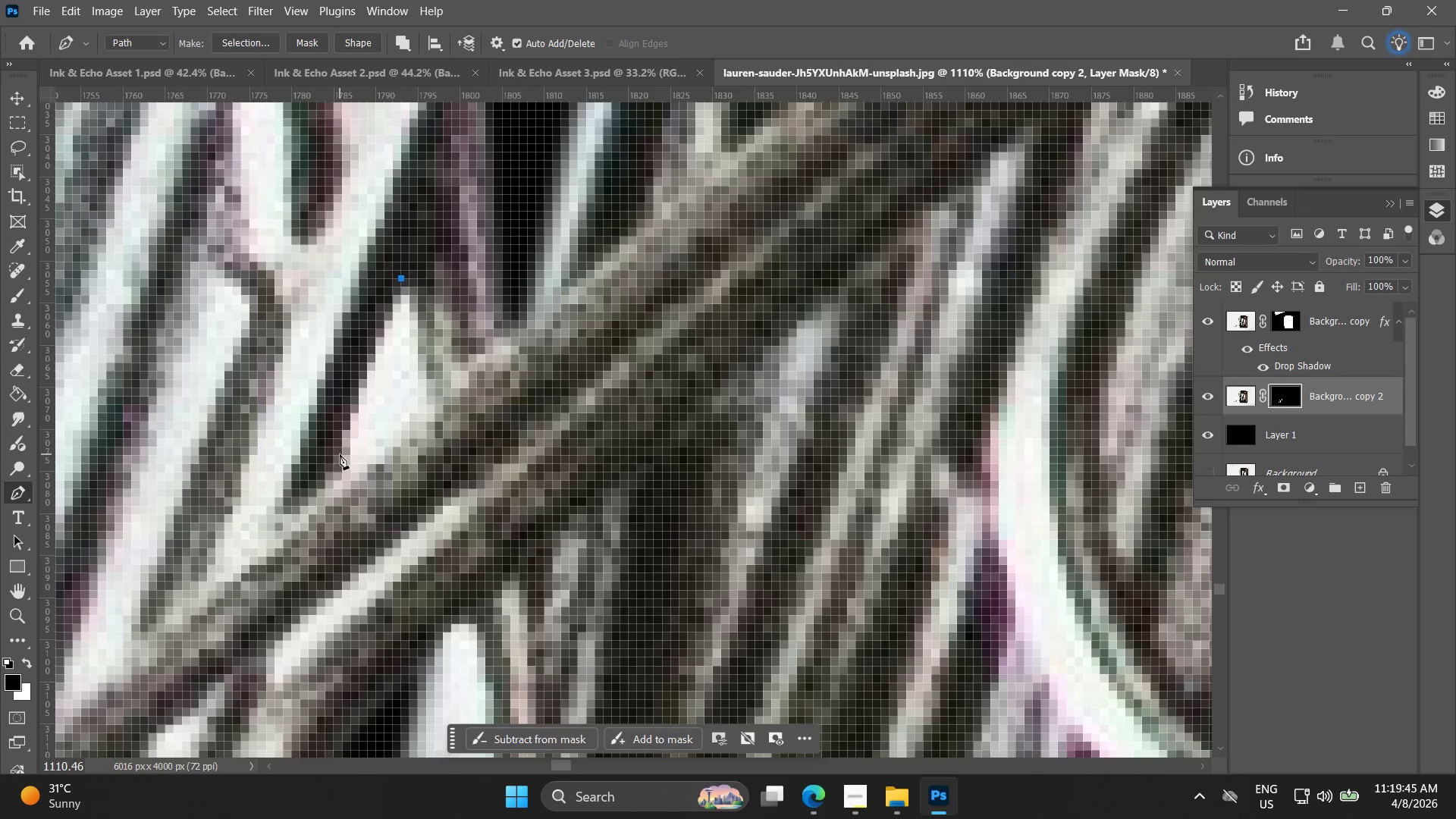 
left_click_drag(start_coordinate=[341, 461], to_coordinate=[340, 485])
 